 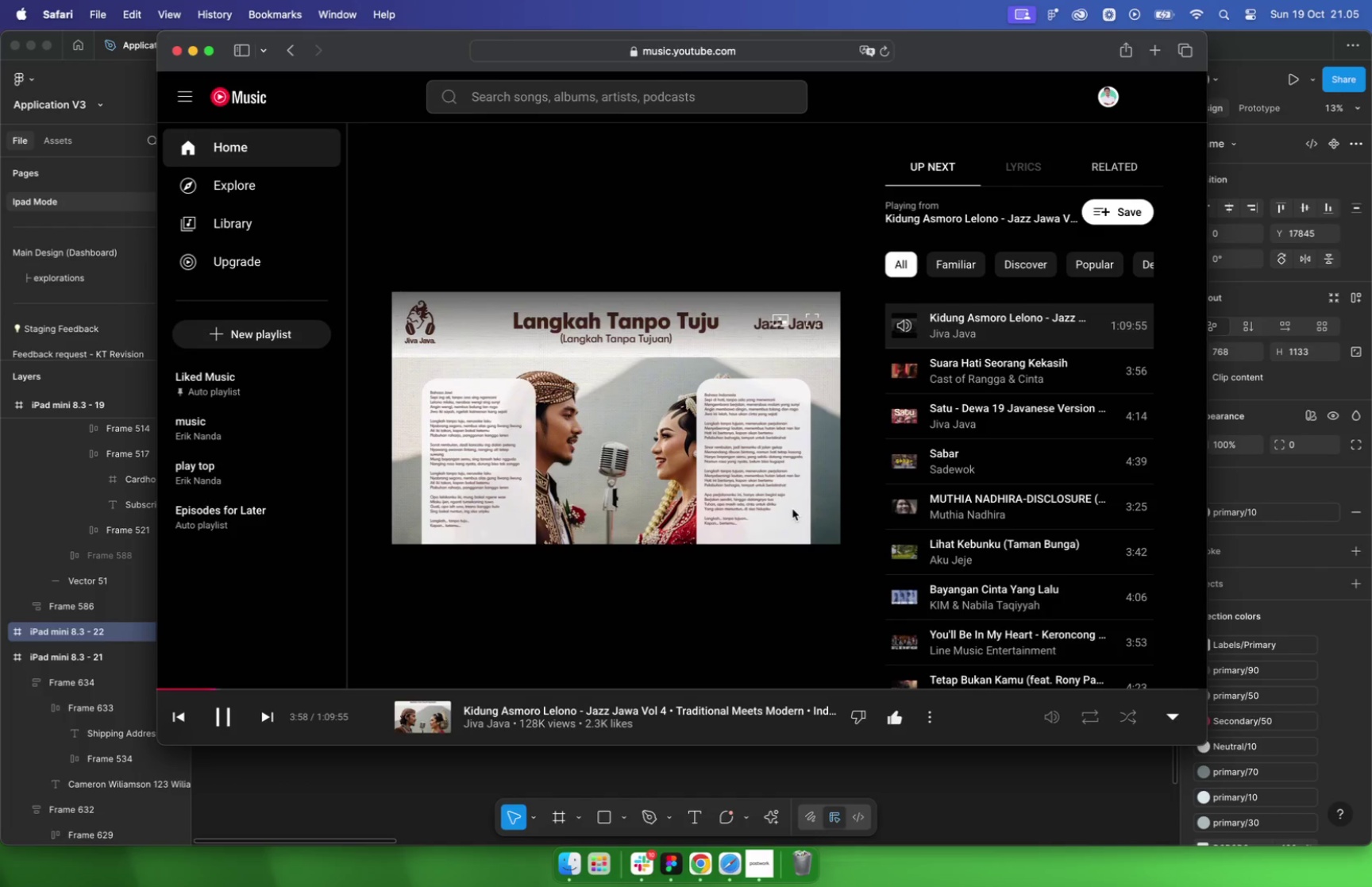 
left_click([651, 758])
 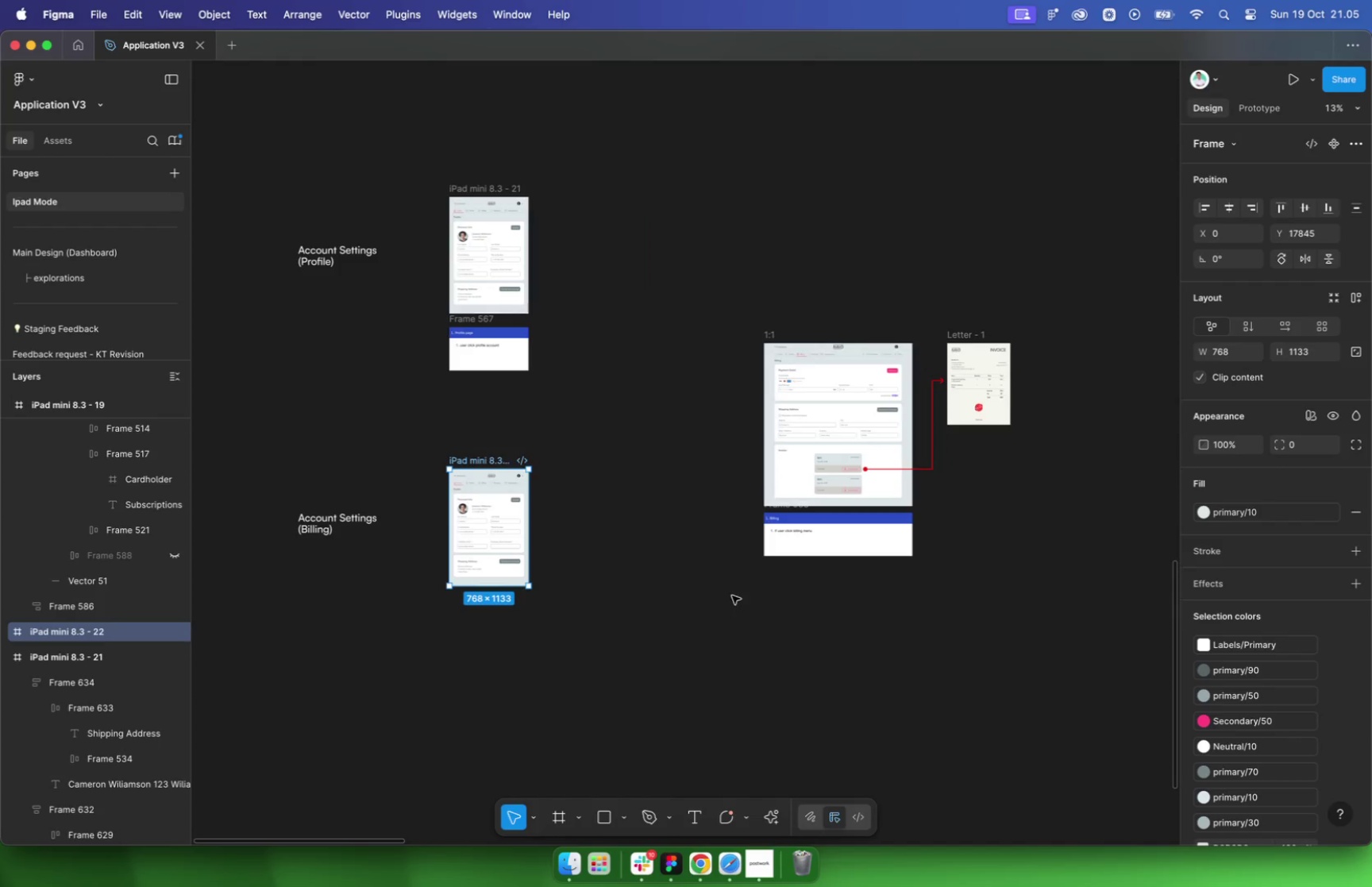 
scroll: coordinate [697, 645], scroll_direction: down, amount: 12.0
 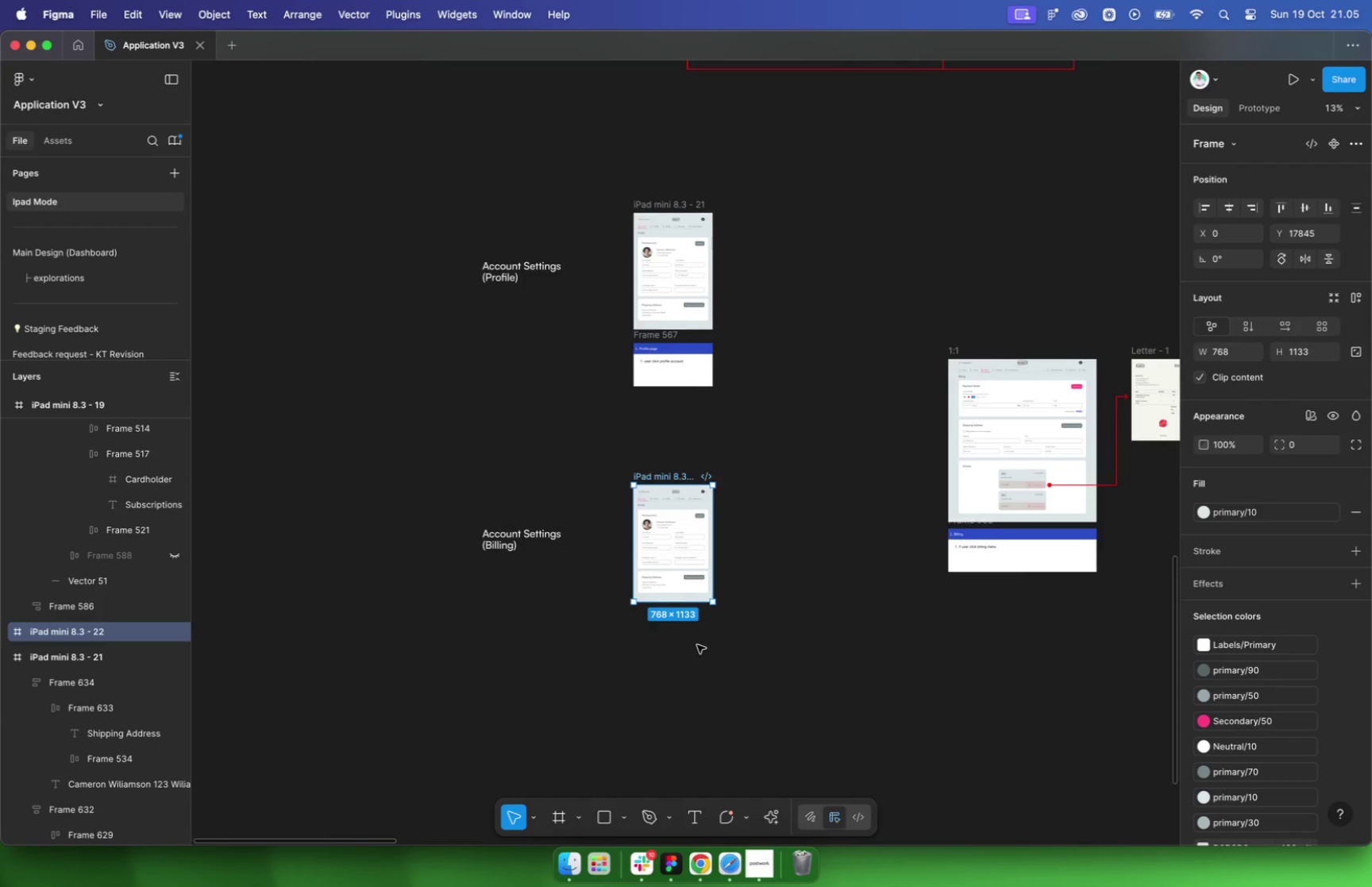 
left_click_drag(start_coordinate=[772, 334], to_coordinate=[572, 455])
 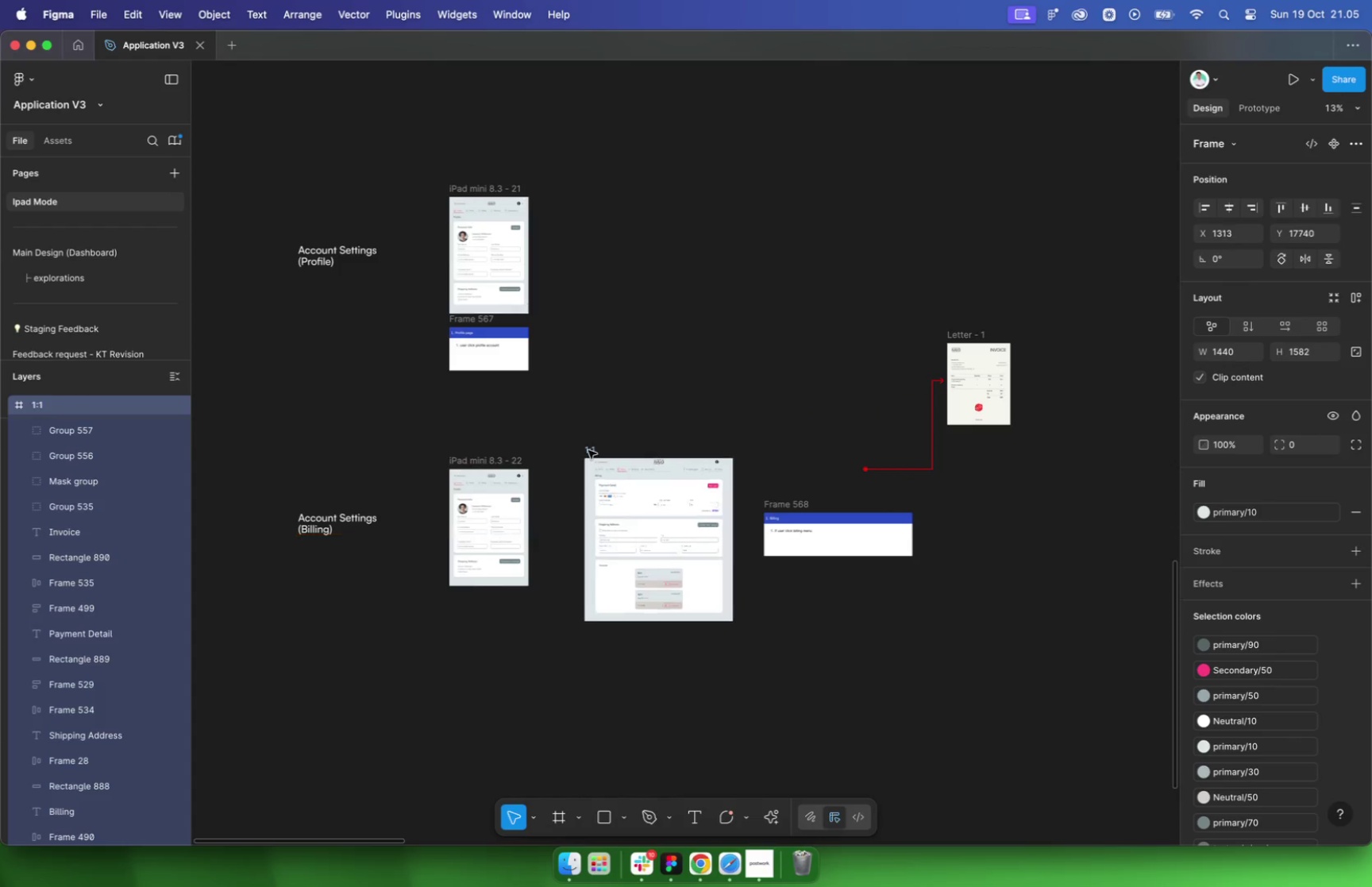 
scroll: coordinate [688, 538], scroll_direction: up, amount: 17.0
 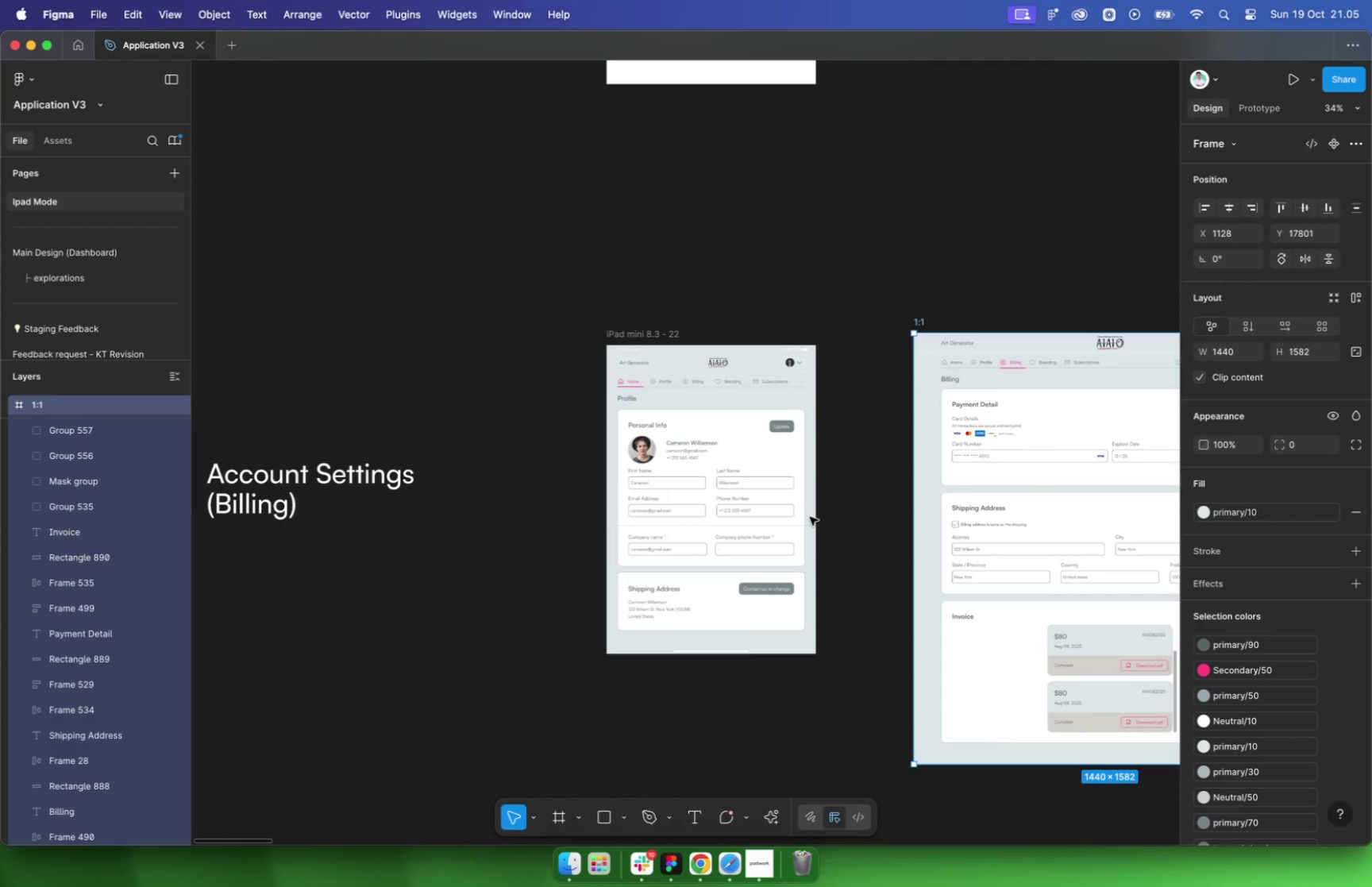 
scroll: coordinate [737, 389], scroll_direction: down, amount: 5.0
 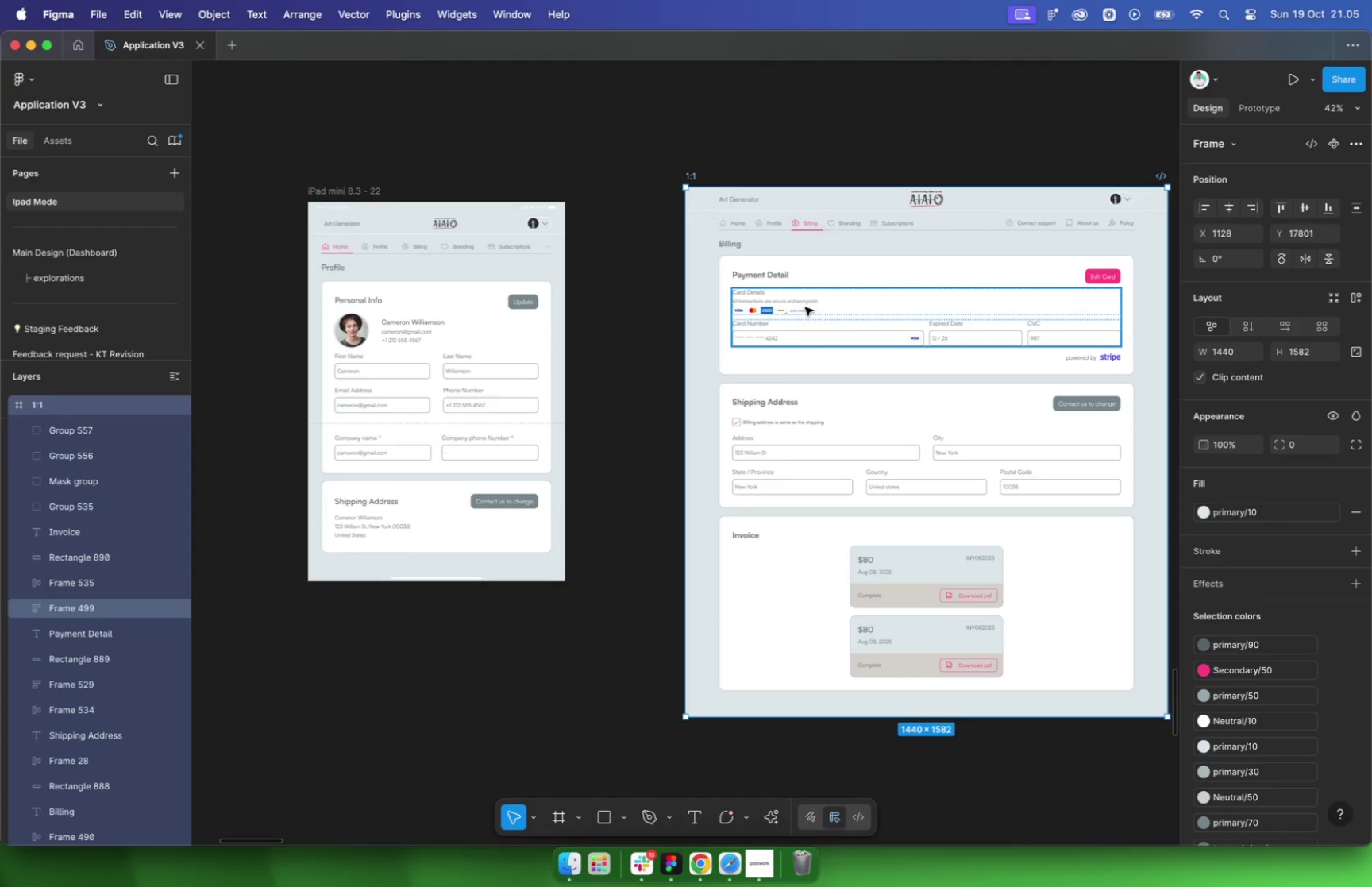 
left_click([806, 307])
 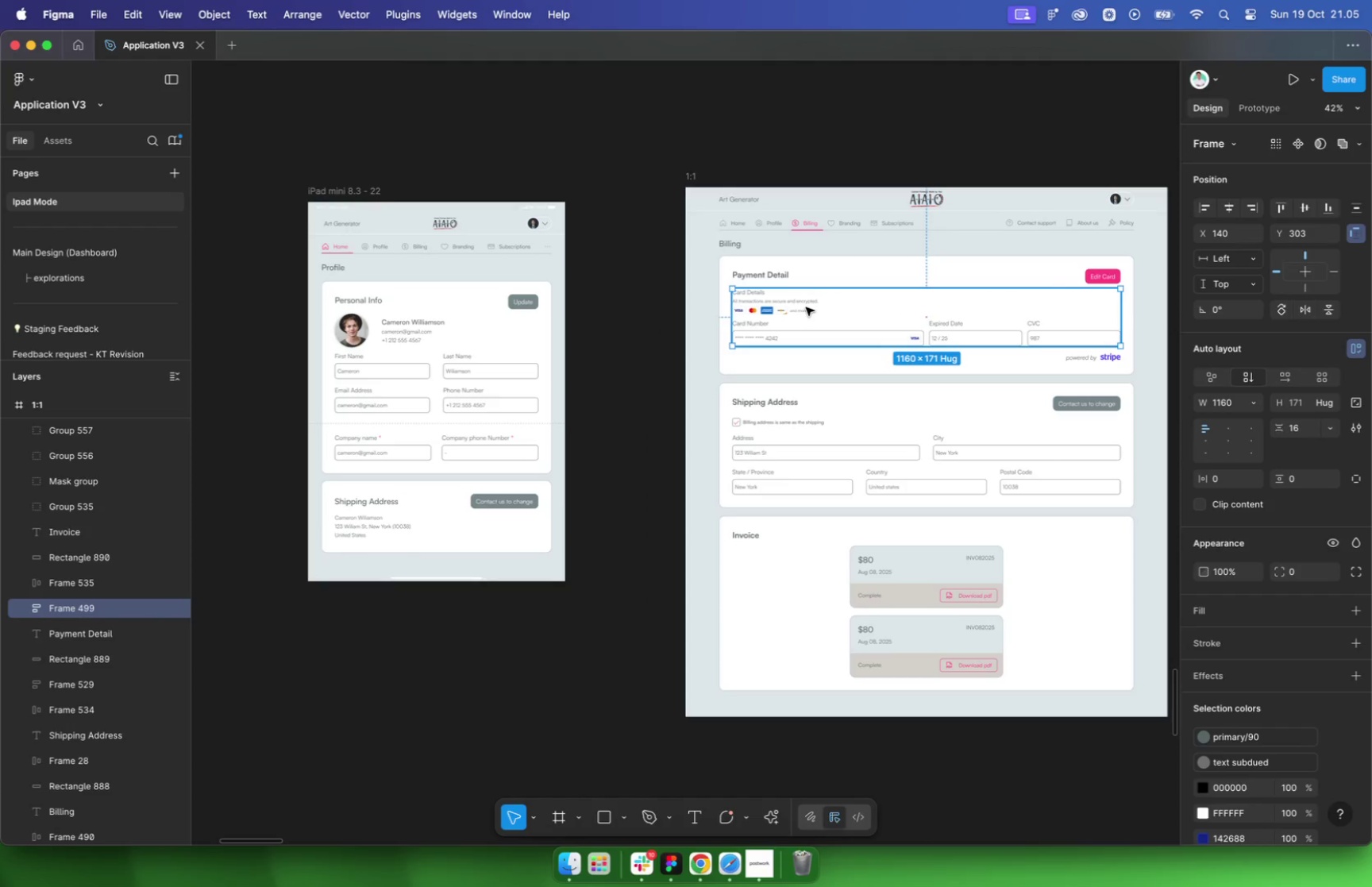 
scroll: coordinate [633, 318], scroll_direction: up, amount: 4.0
 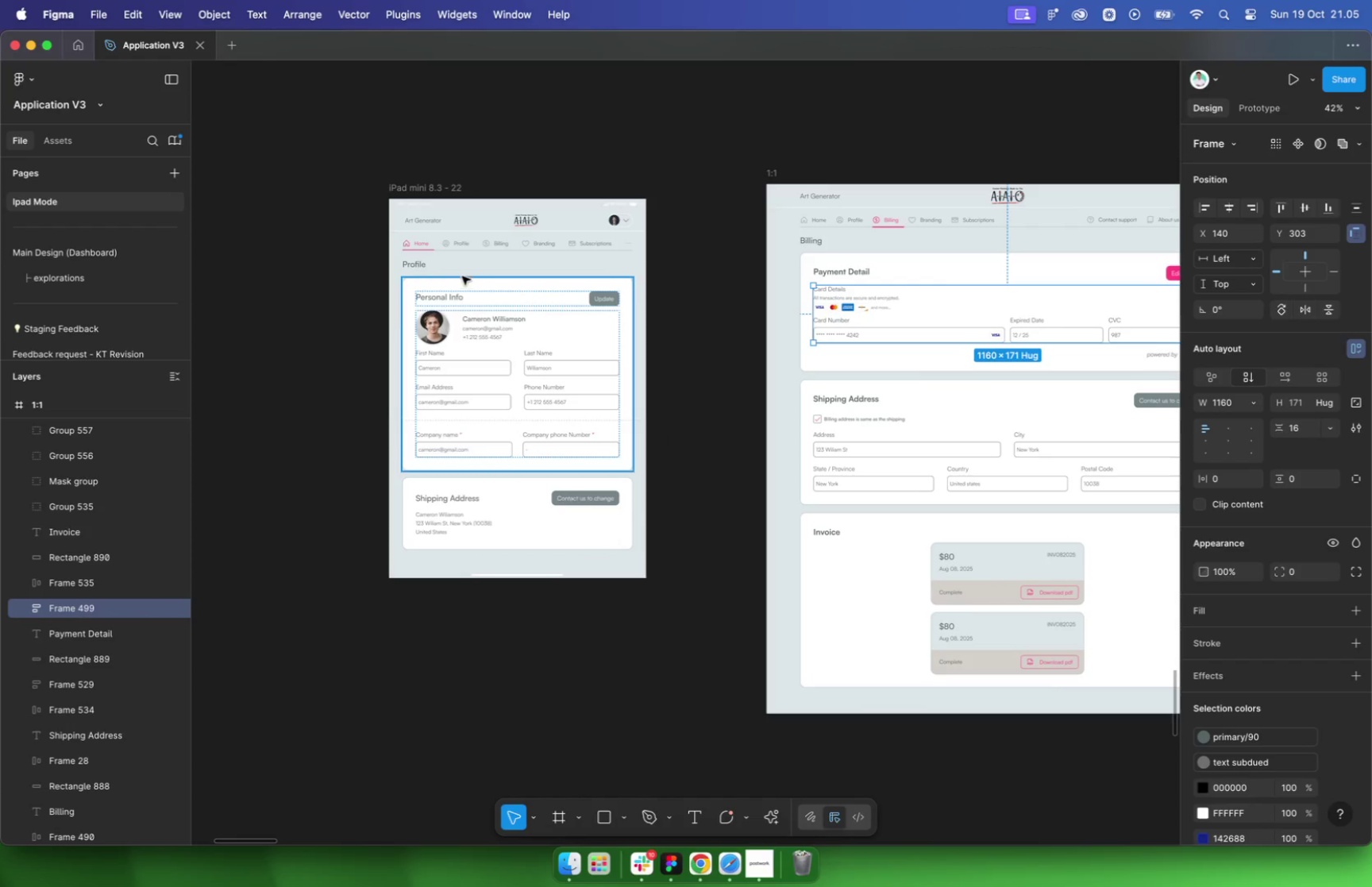 
double_click([419, 264])
 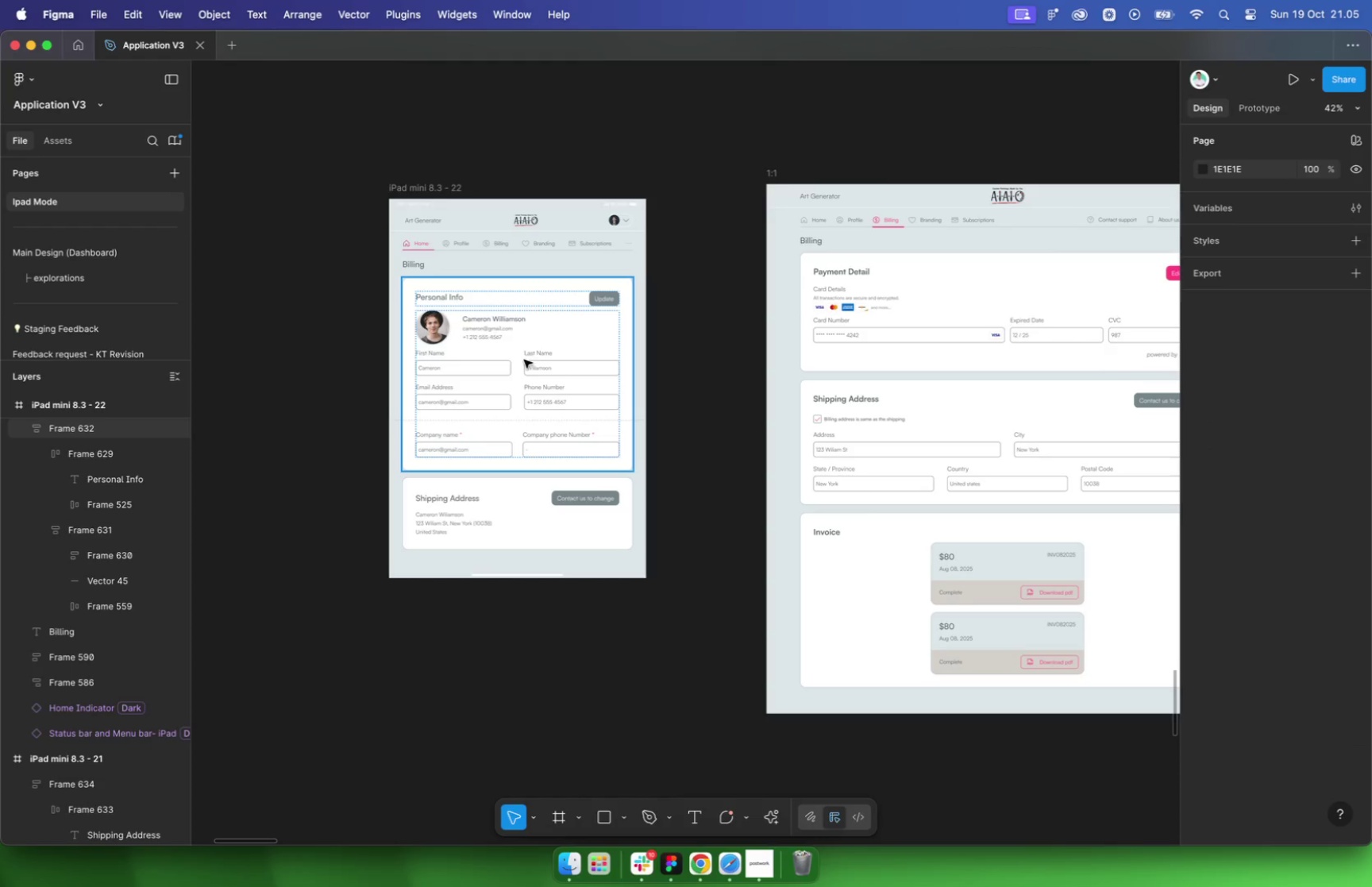 
type(Billing)
key(Escape)
key(Escape)
 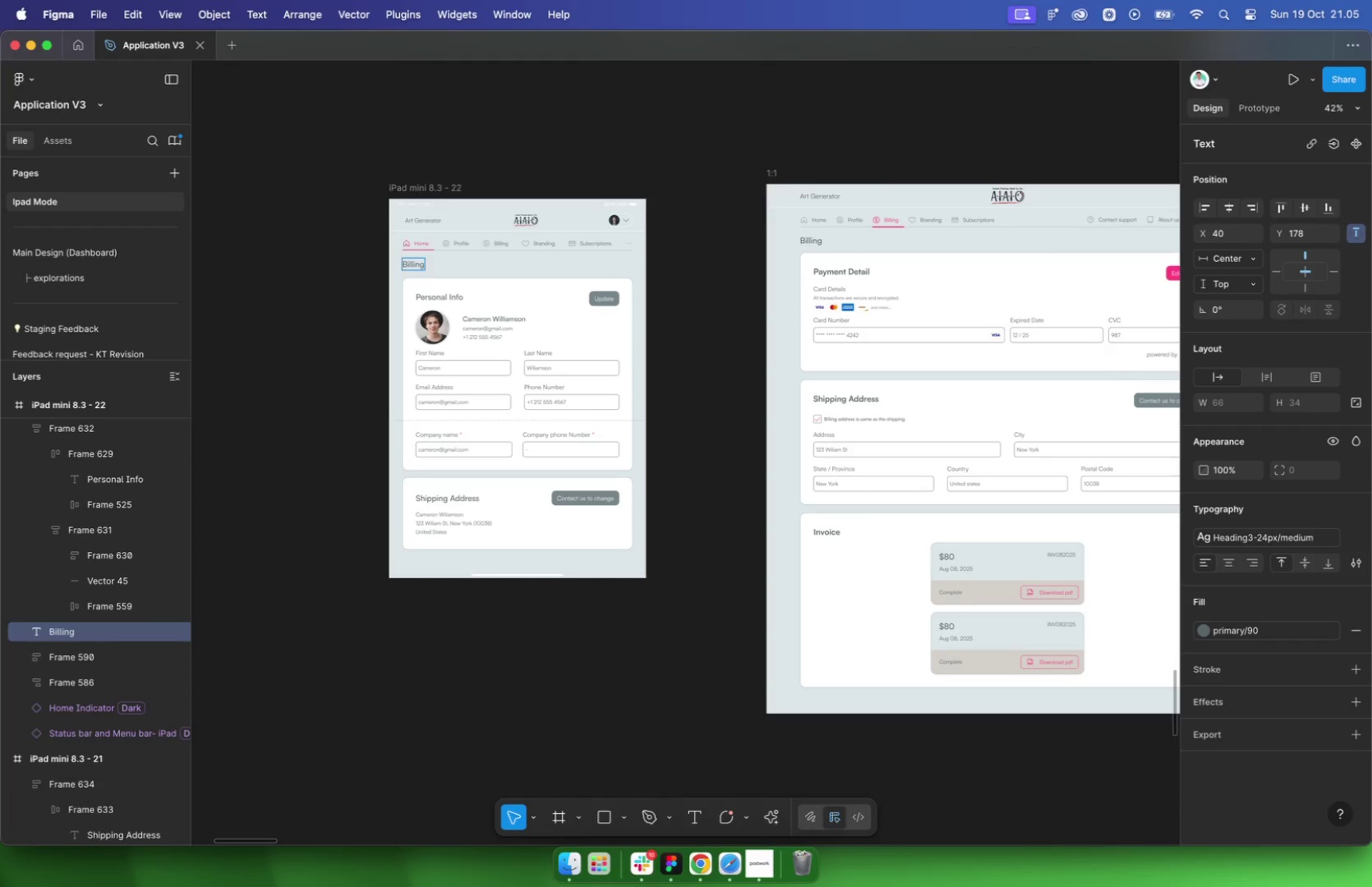 
scroll: coordinate [696, 296], scroll_direction: down, amount: 12.0
 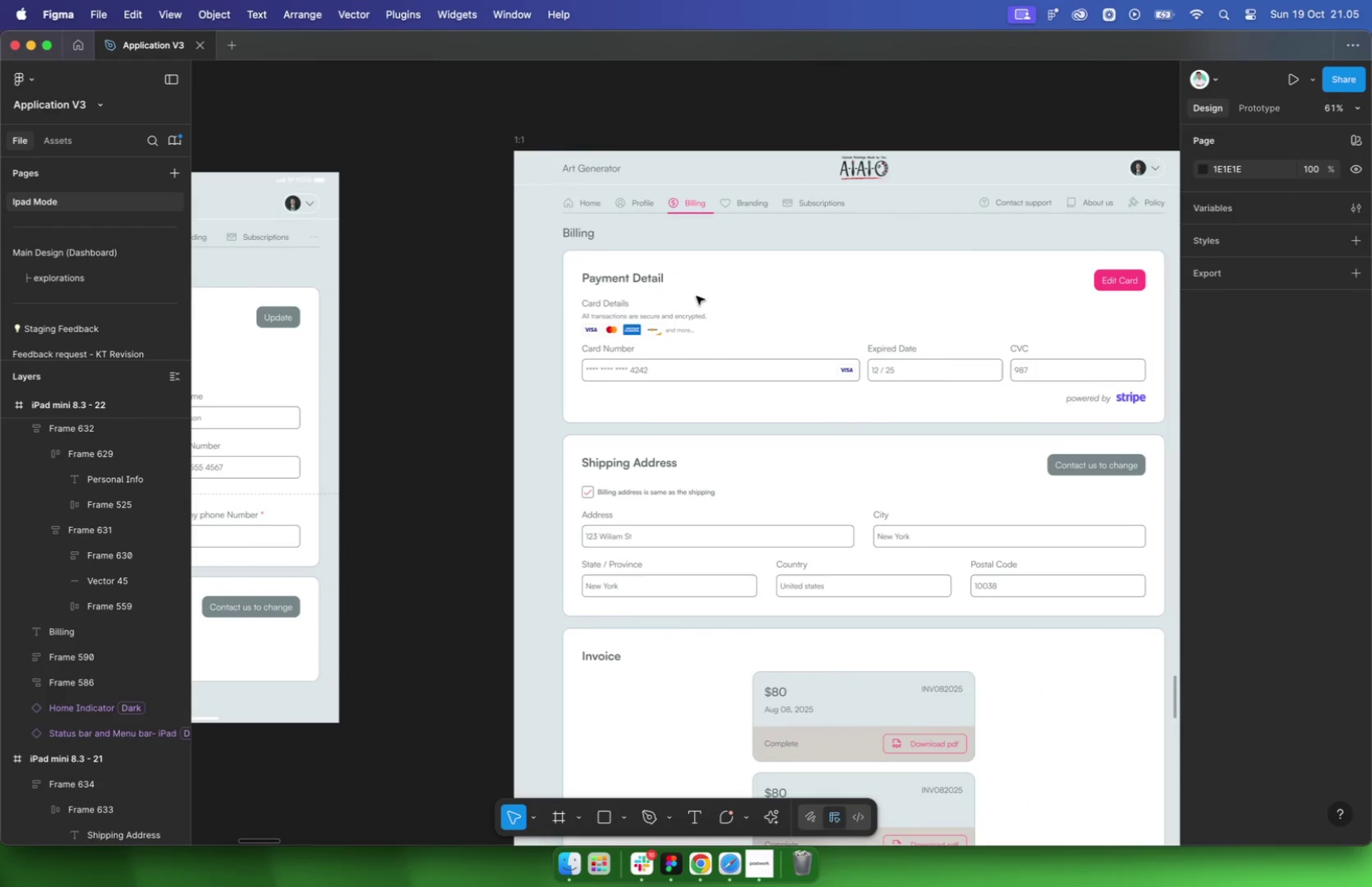 
left_click([642, 278])
 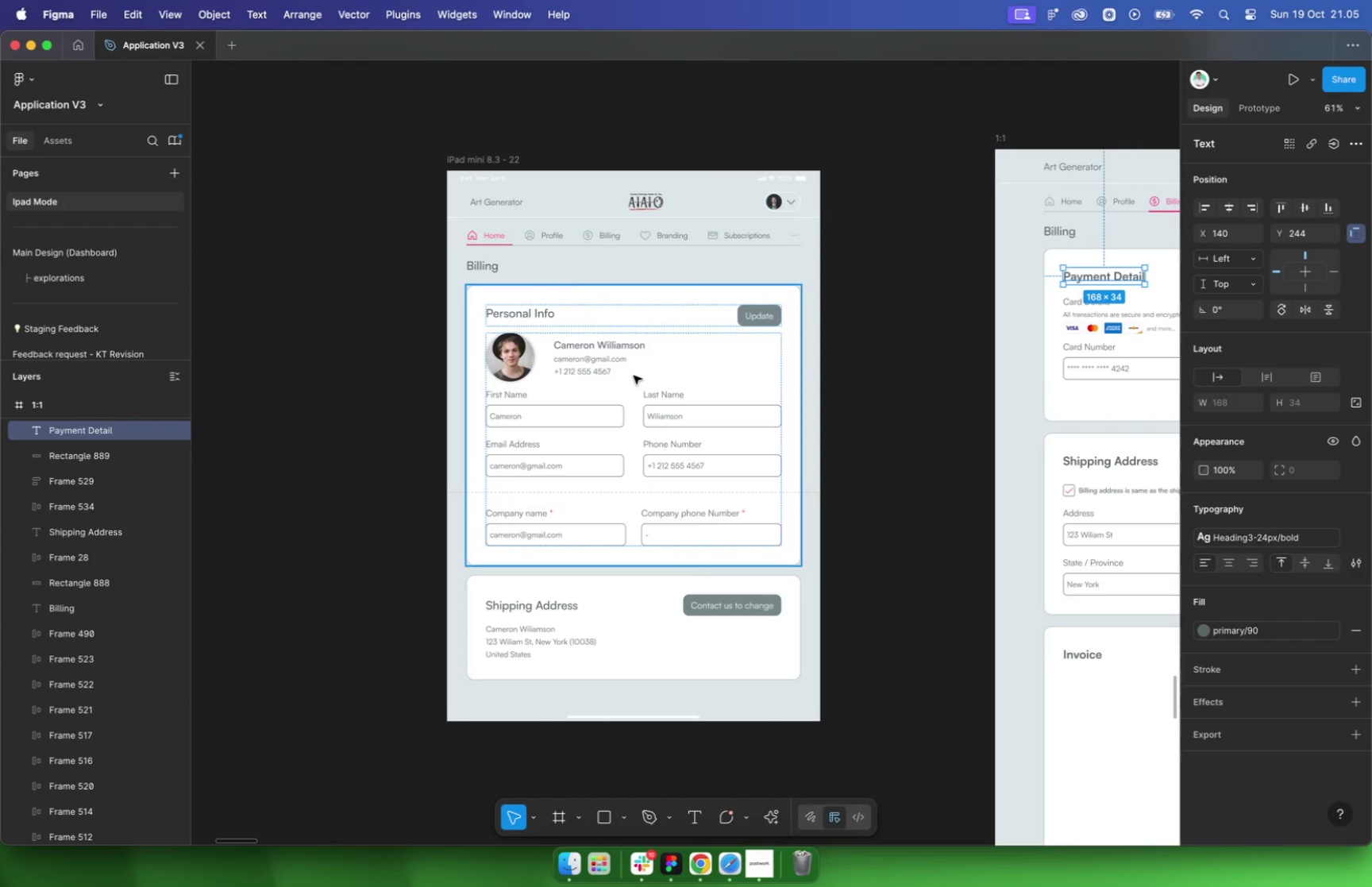 
scroll: coordinate [653, 337], scroll_direction: up, amount: 30.0
 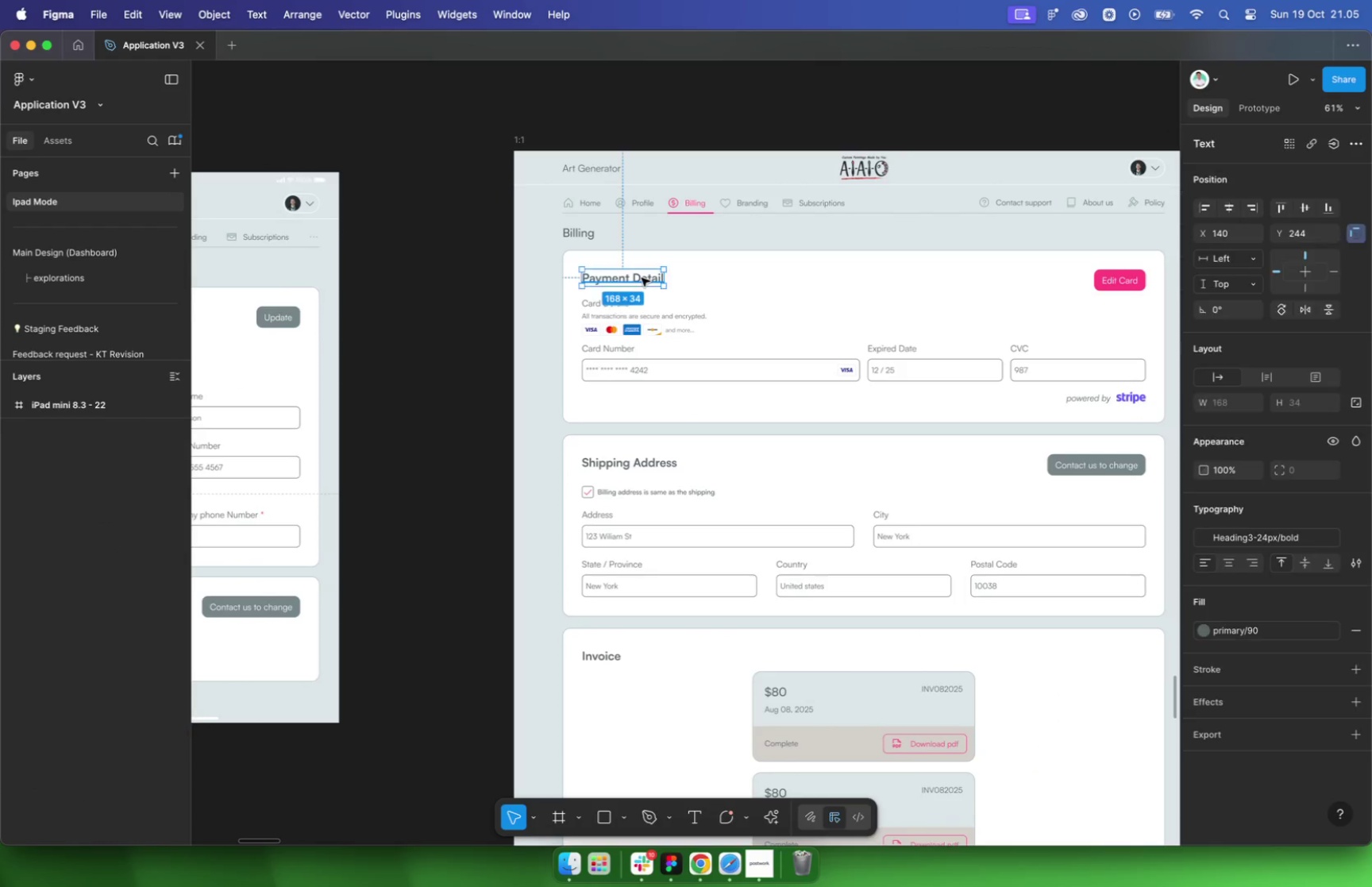 
left_click([634, 376])
 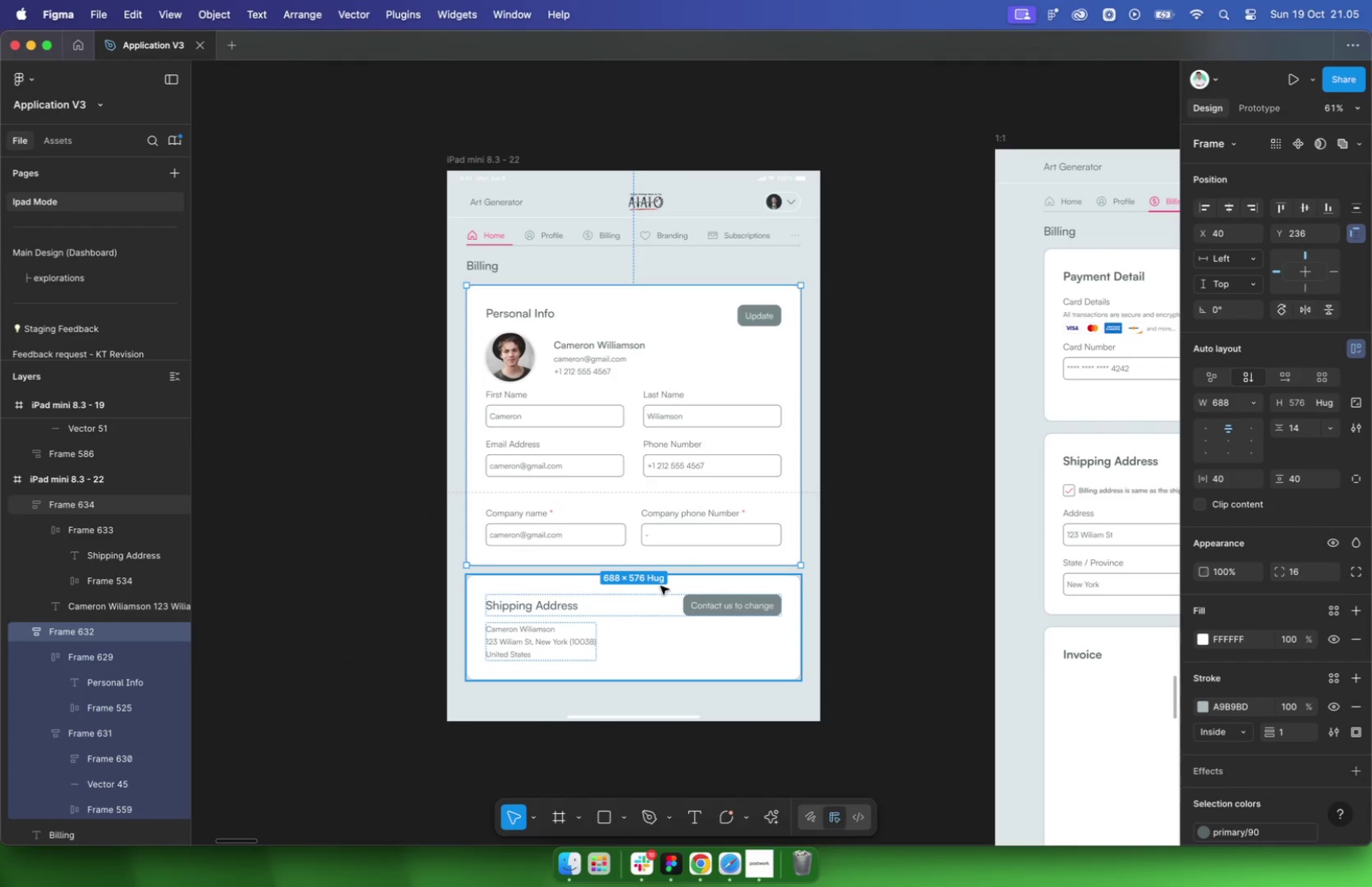 
left_click([661, 586])
 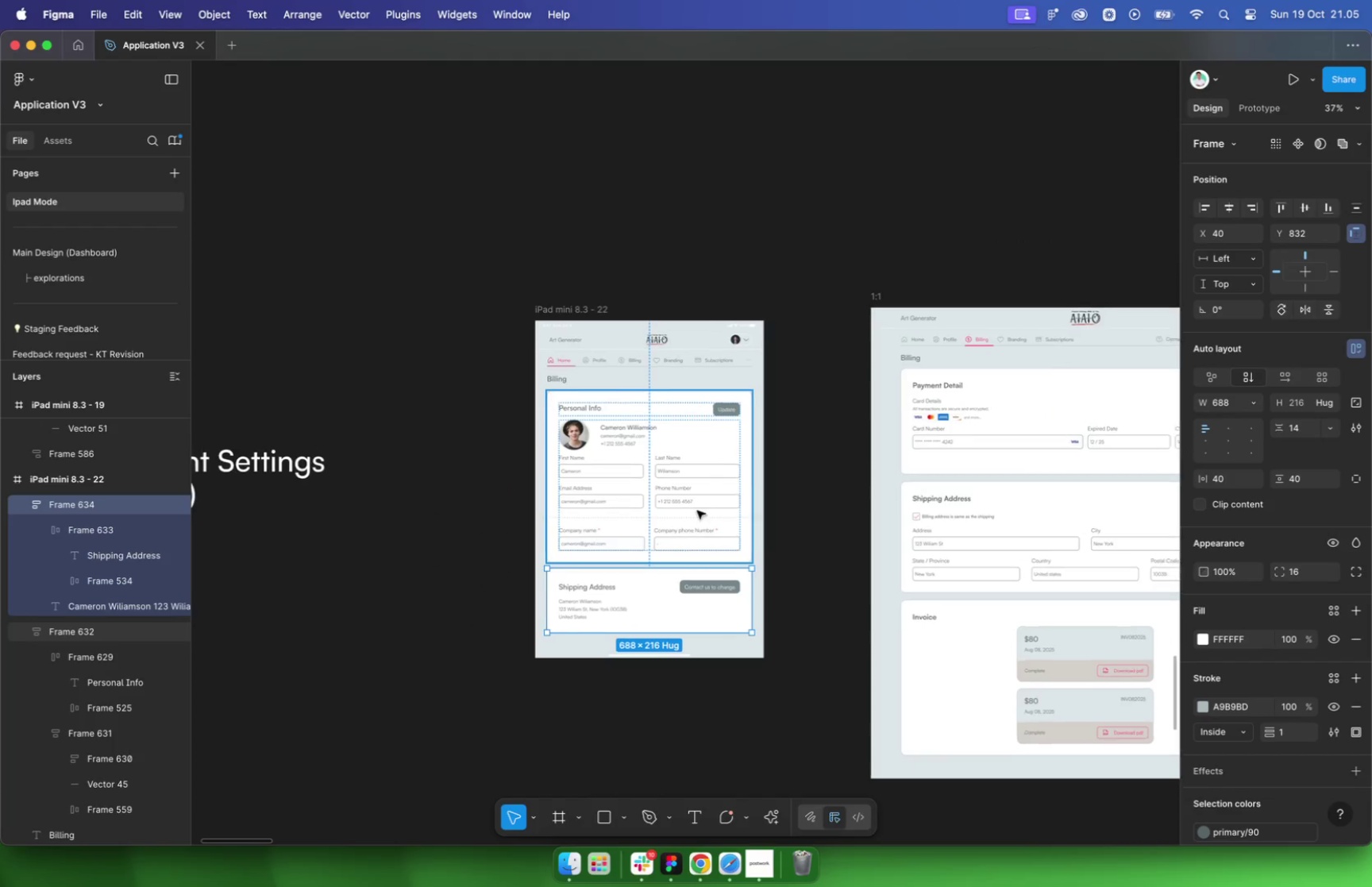 
left_click([787, 422])
 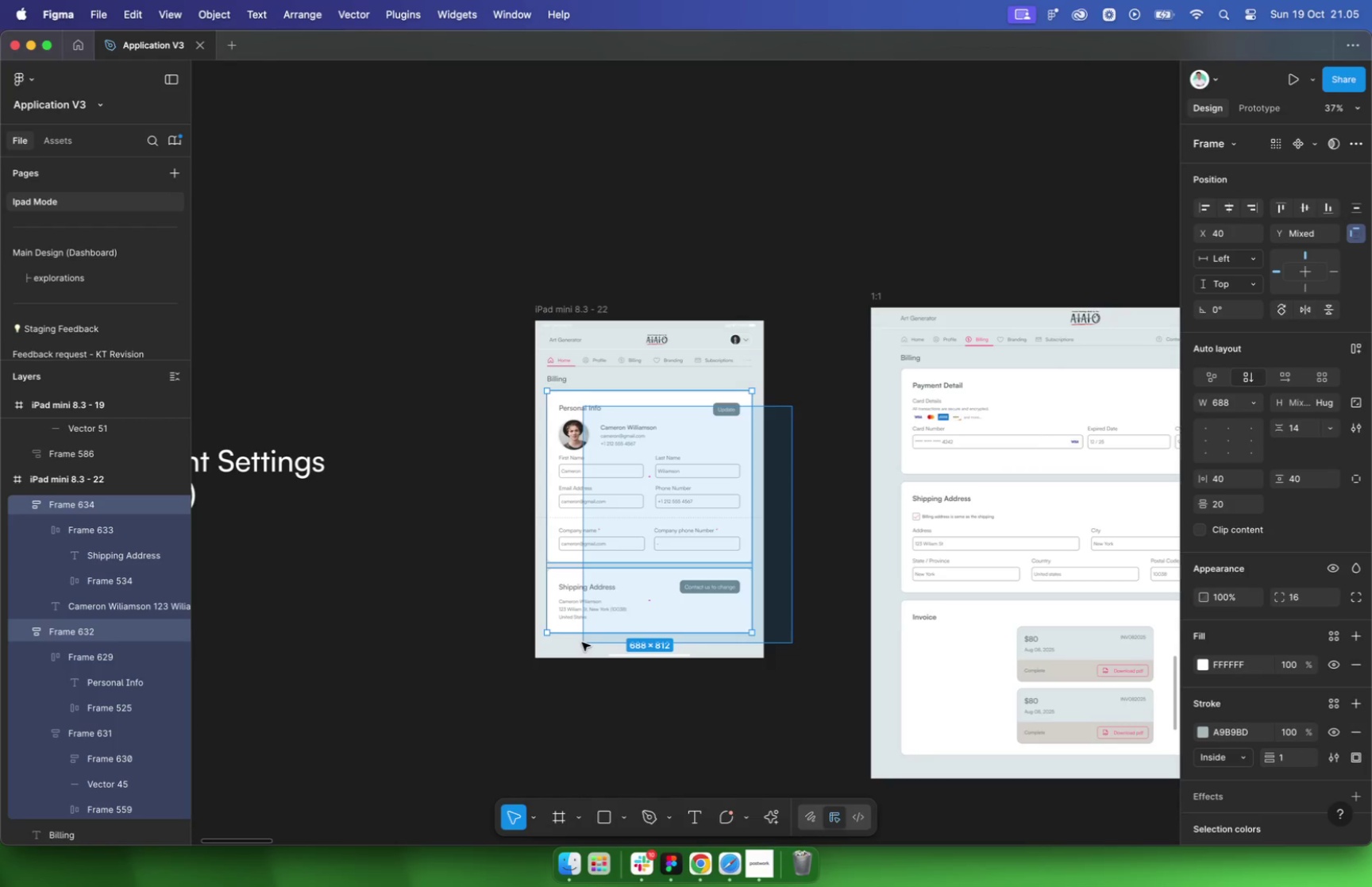 
left_click_drag(start_coordinate=[792, 406], to_coordinate=[582, 642])
 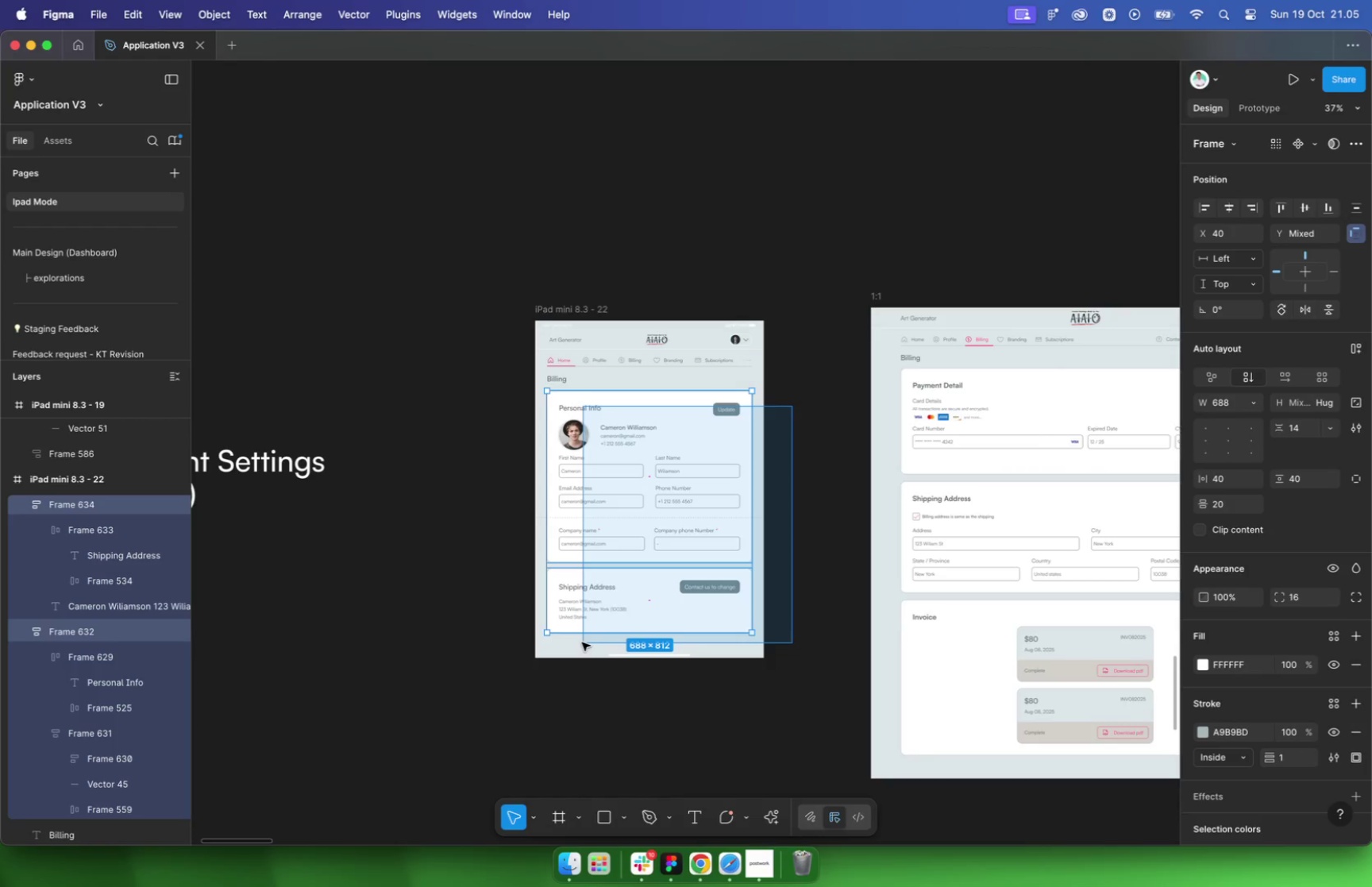 
left_click_drag(start_coordinate=[643, 580], to_coordinate=[352, 342])
 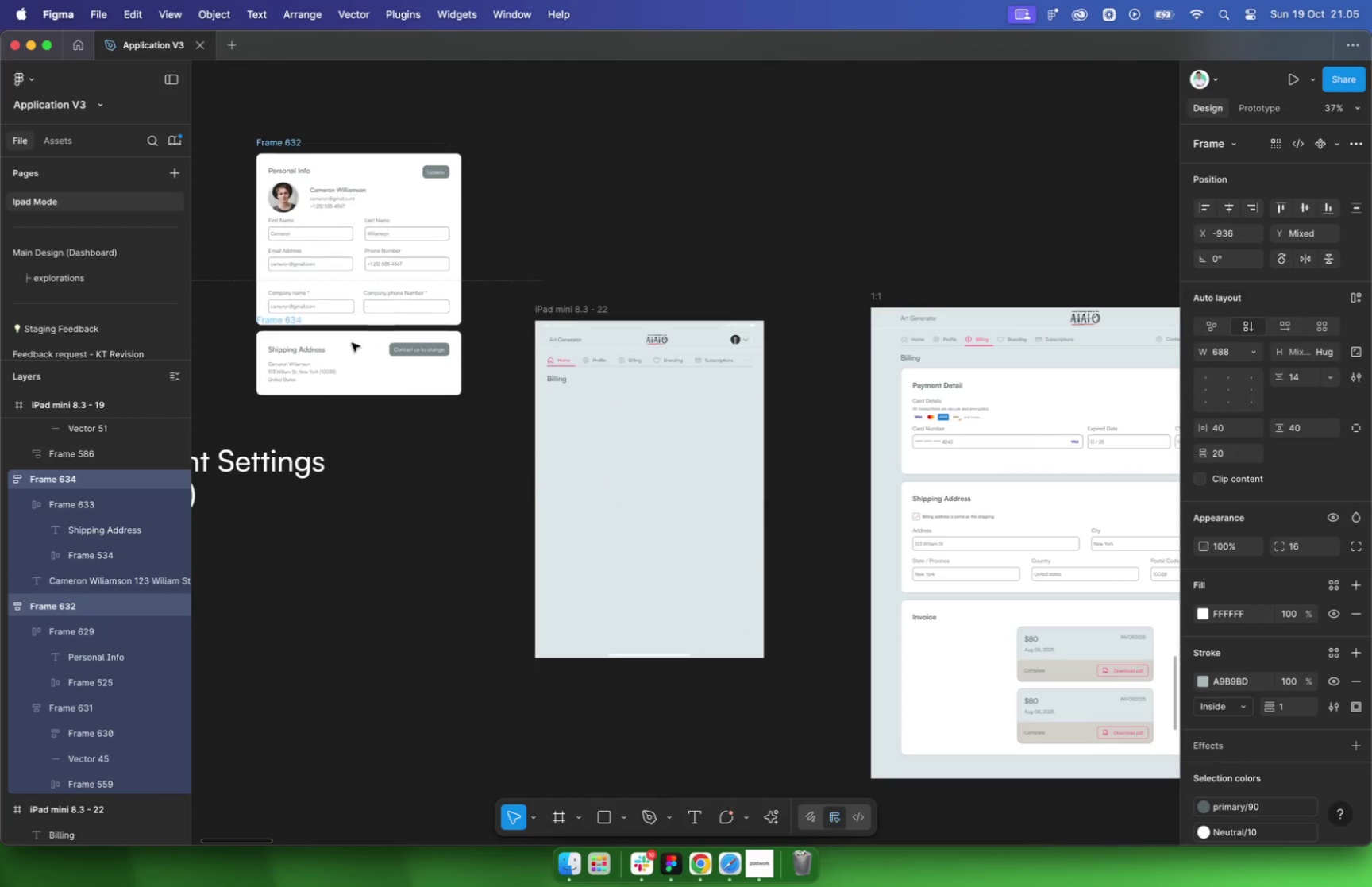 
scroll: coordinate [978, 427], scroll_direction: down, amount: 3.0
 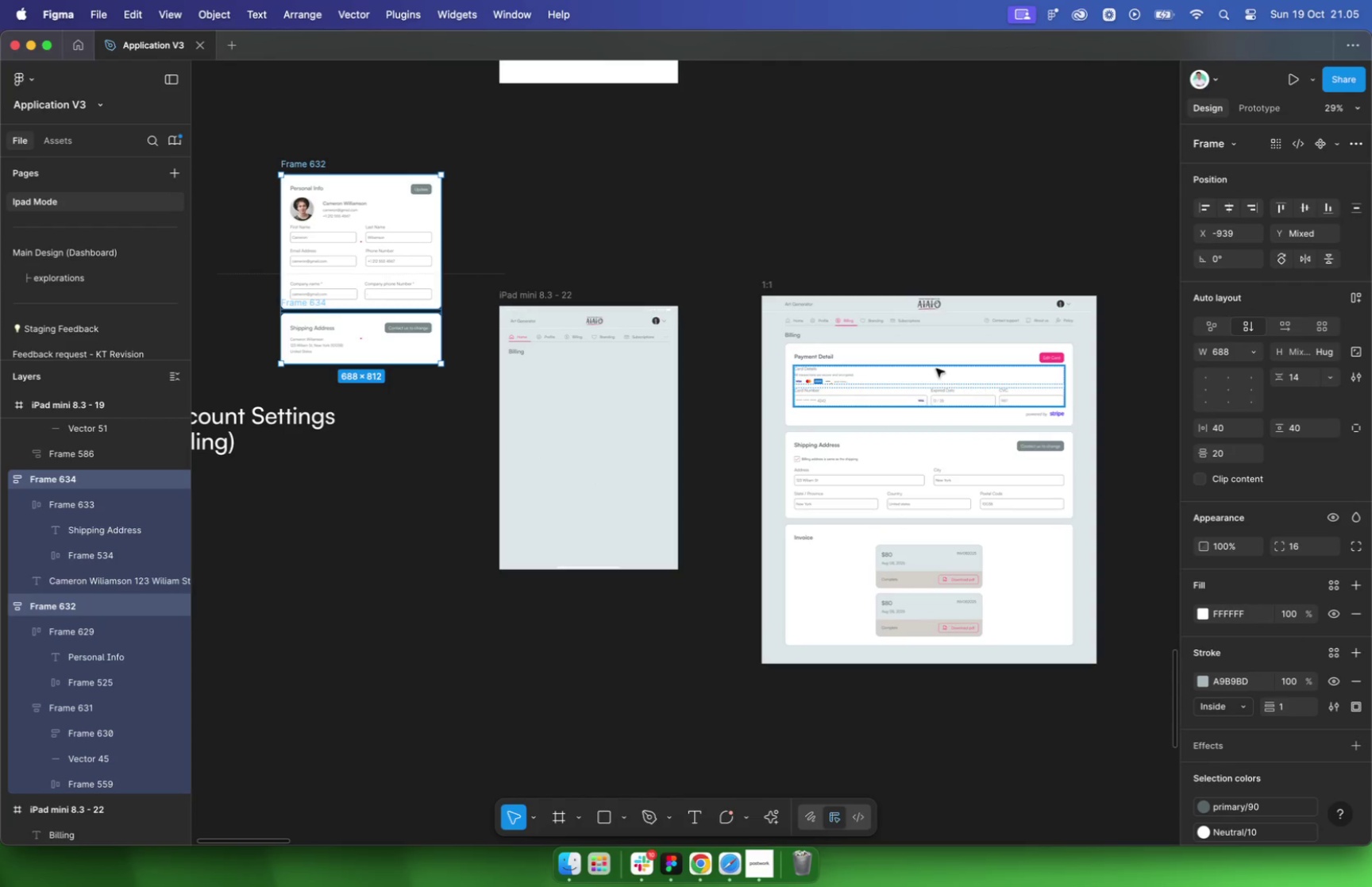 
left_click([932, 364])
 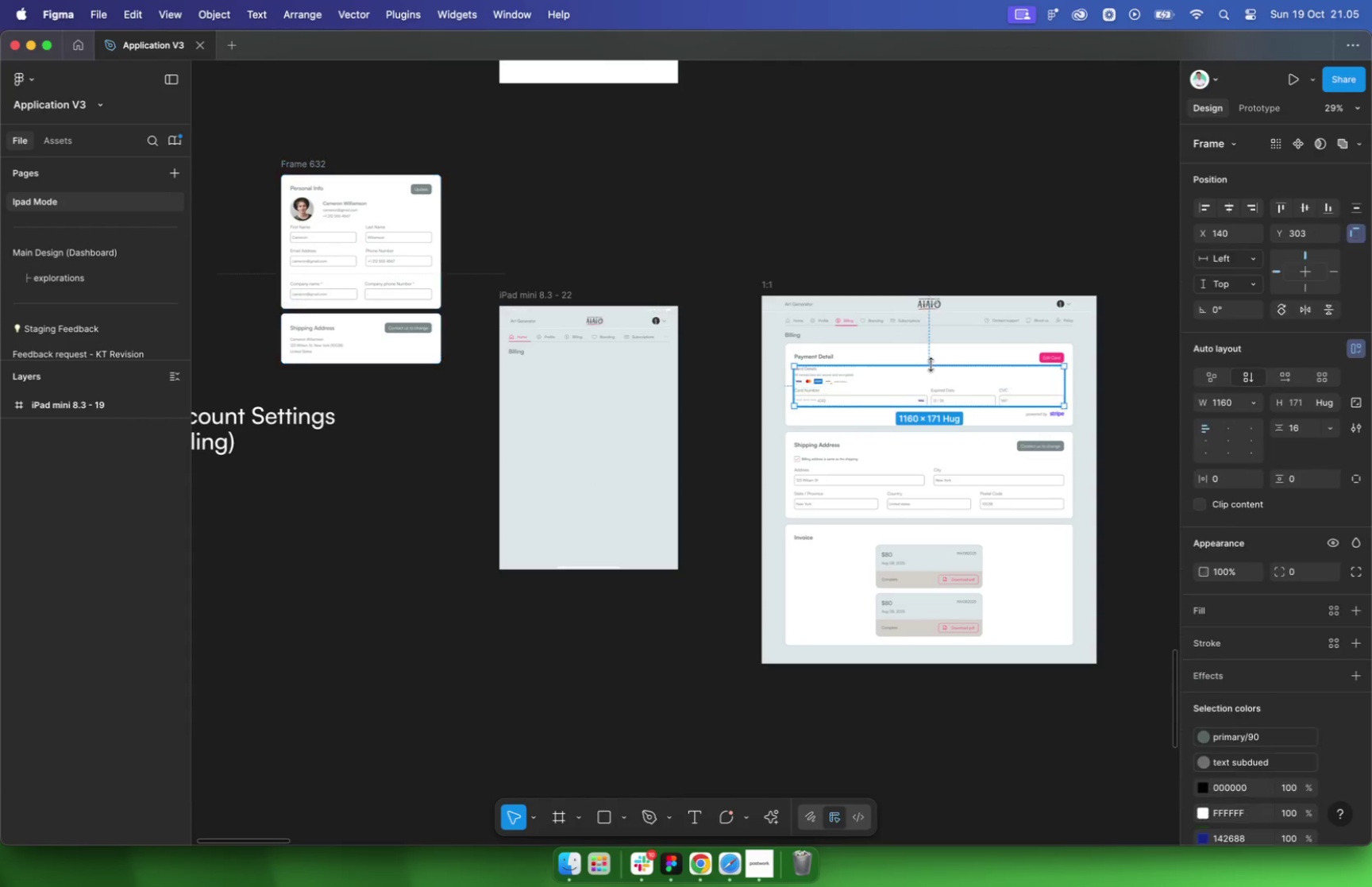 
scroll: coordinate [819, 372], scroll_direction: down, amount: 21.0
 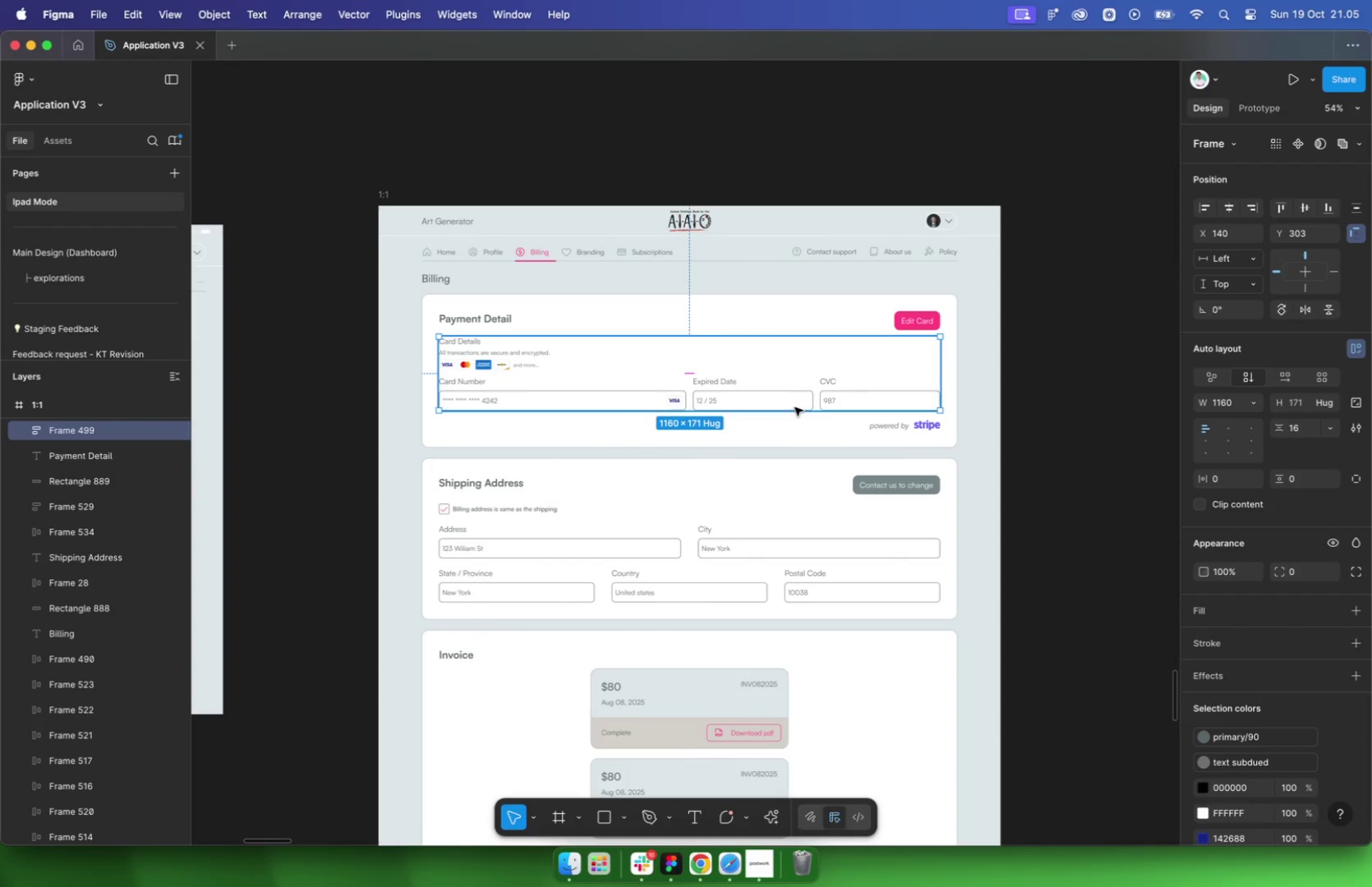 
double_click([791, 396])
 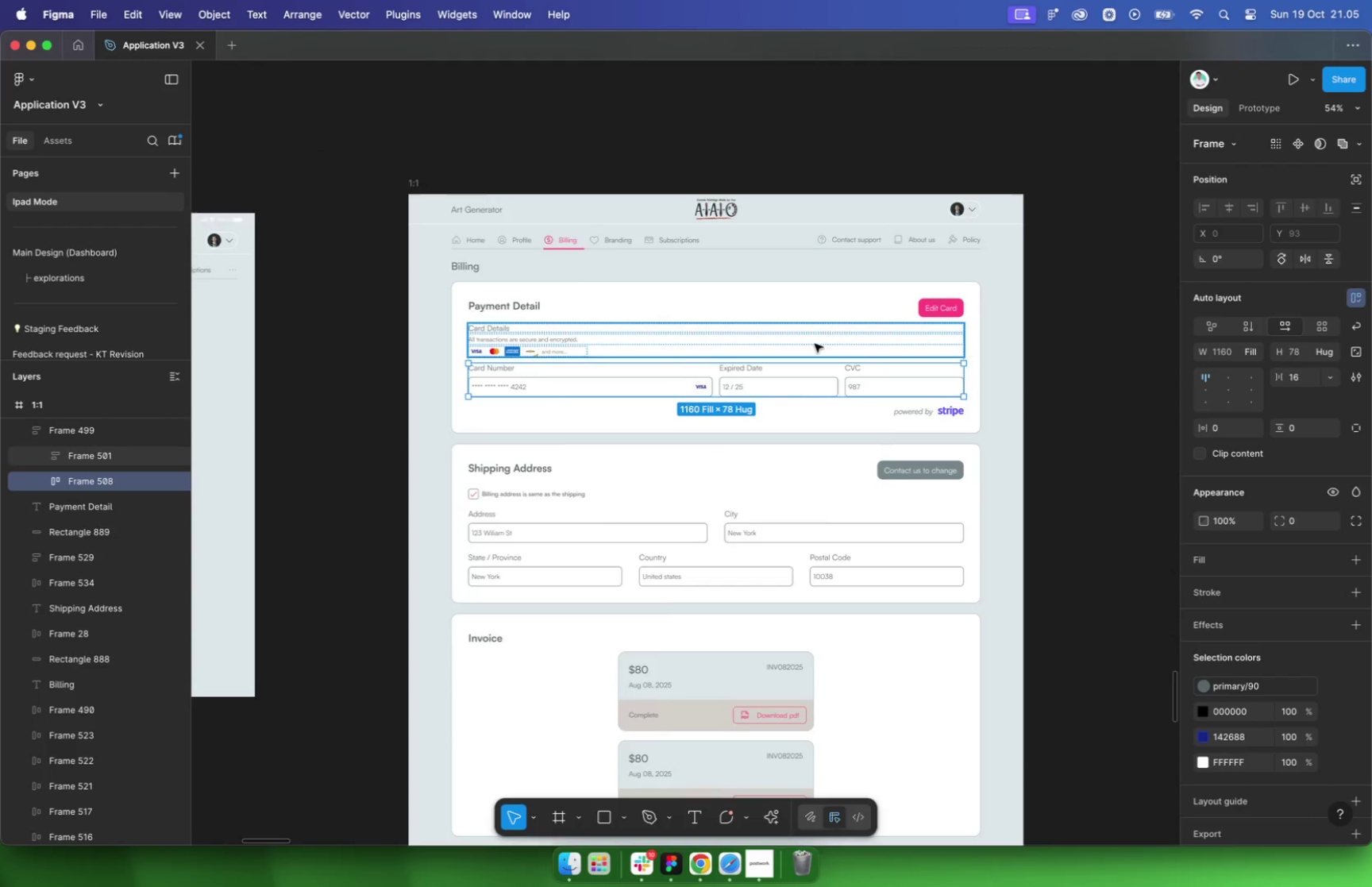 
left_click([981, 326])
 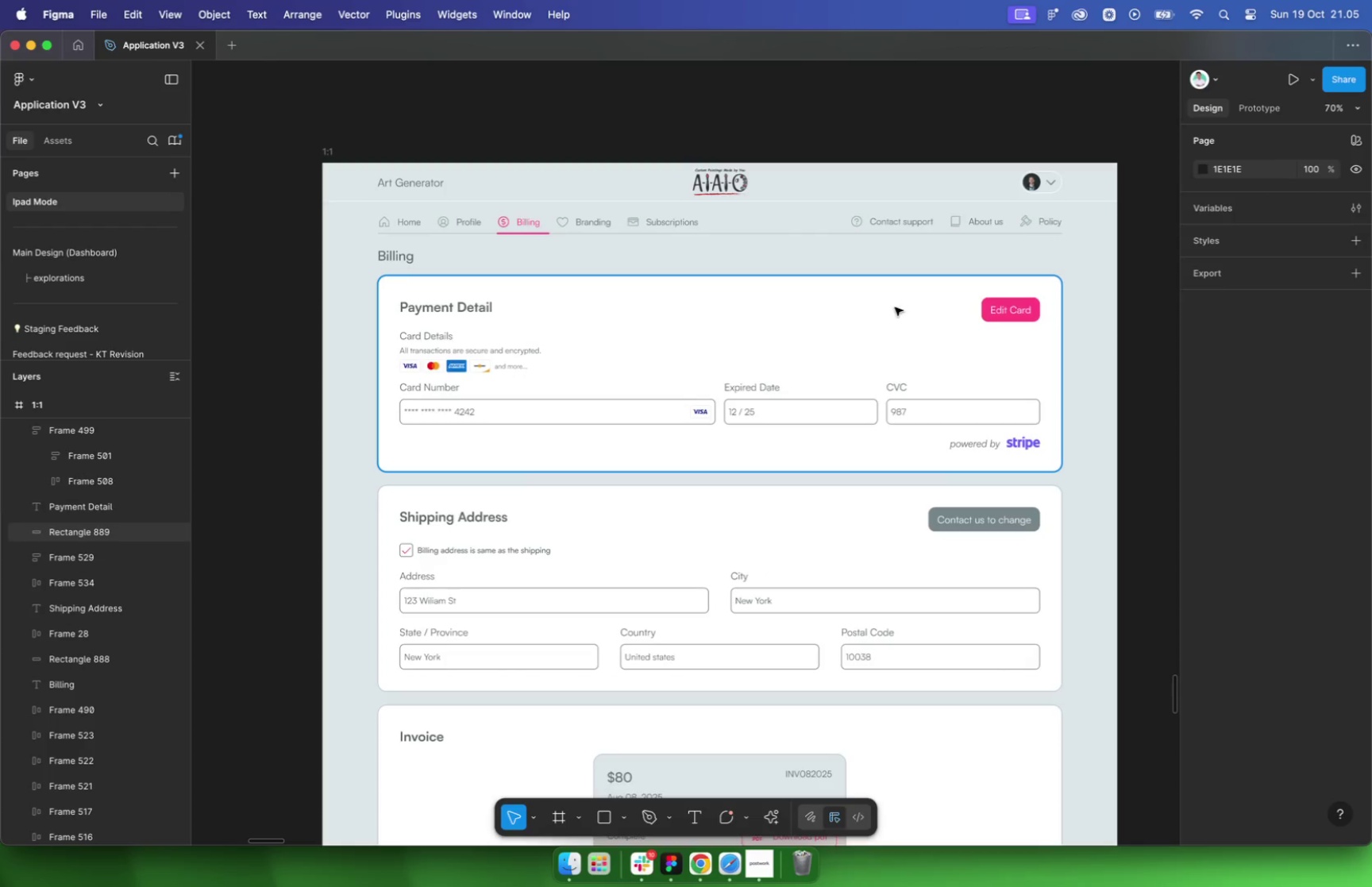 
left_click([991, 315])
 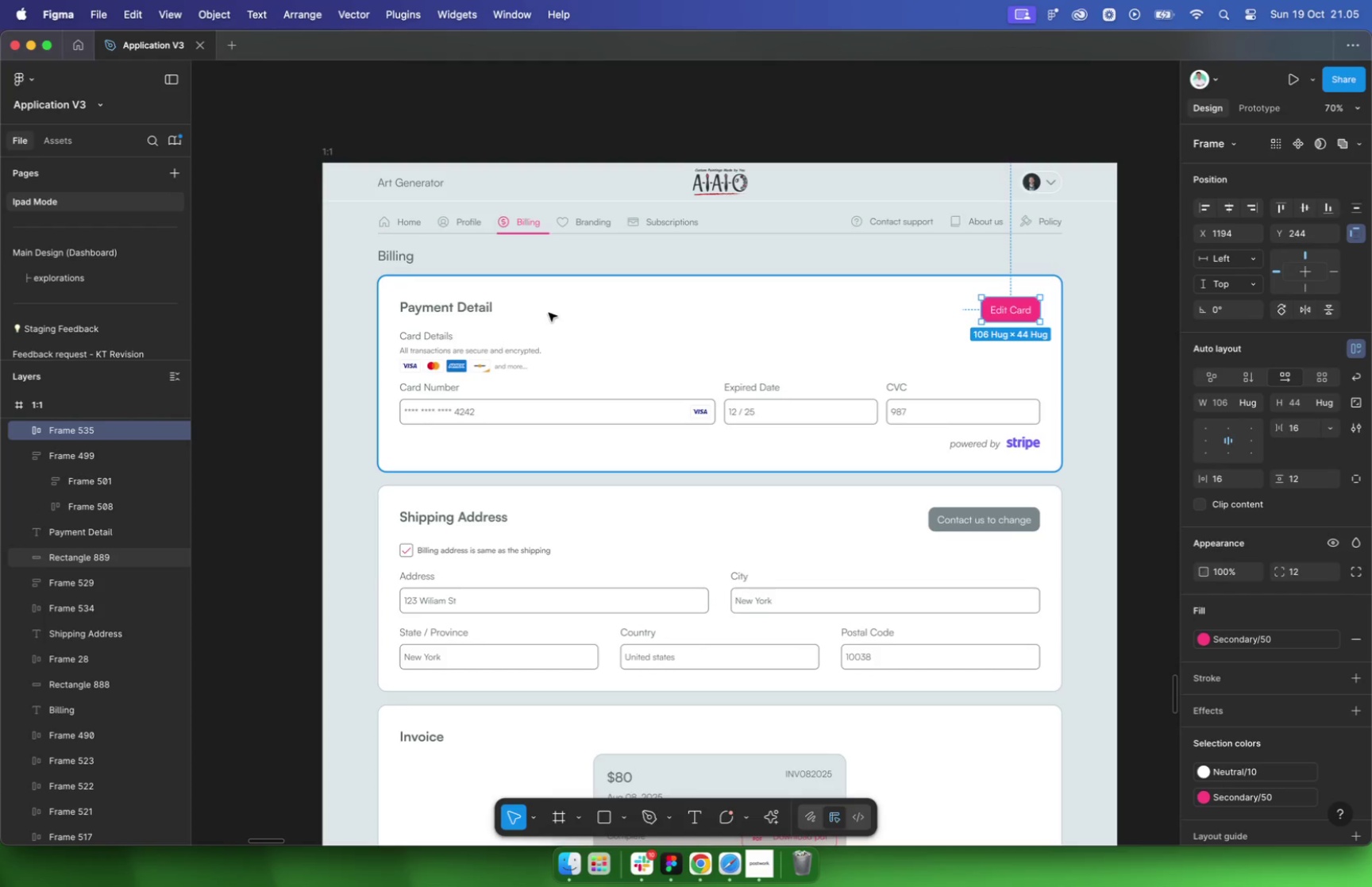 
hold_key(key=ShiftLeft, duration=0.62)
left_click([463, 306])
 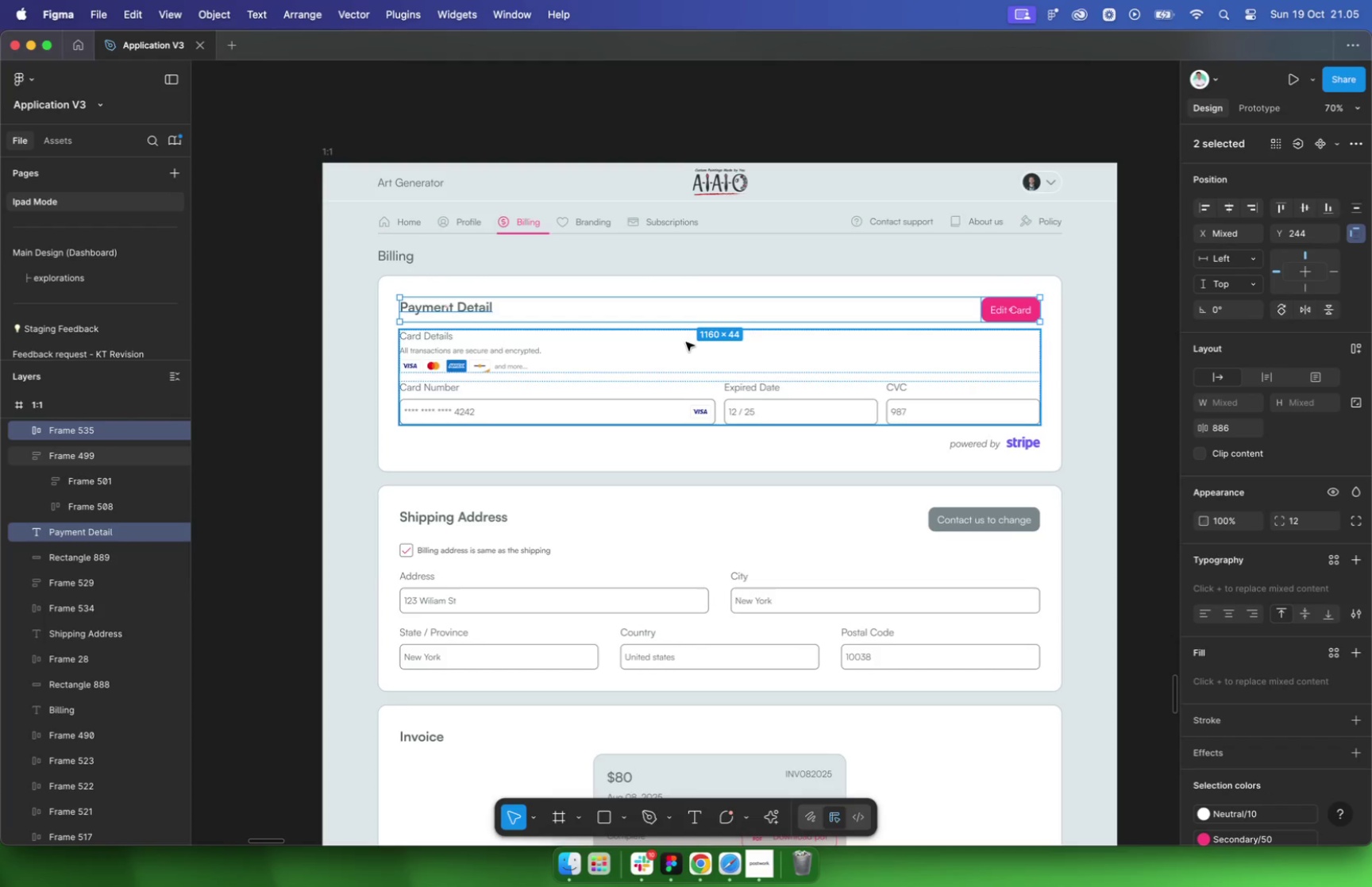 
key(Shift+A)
 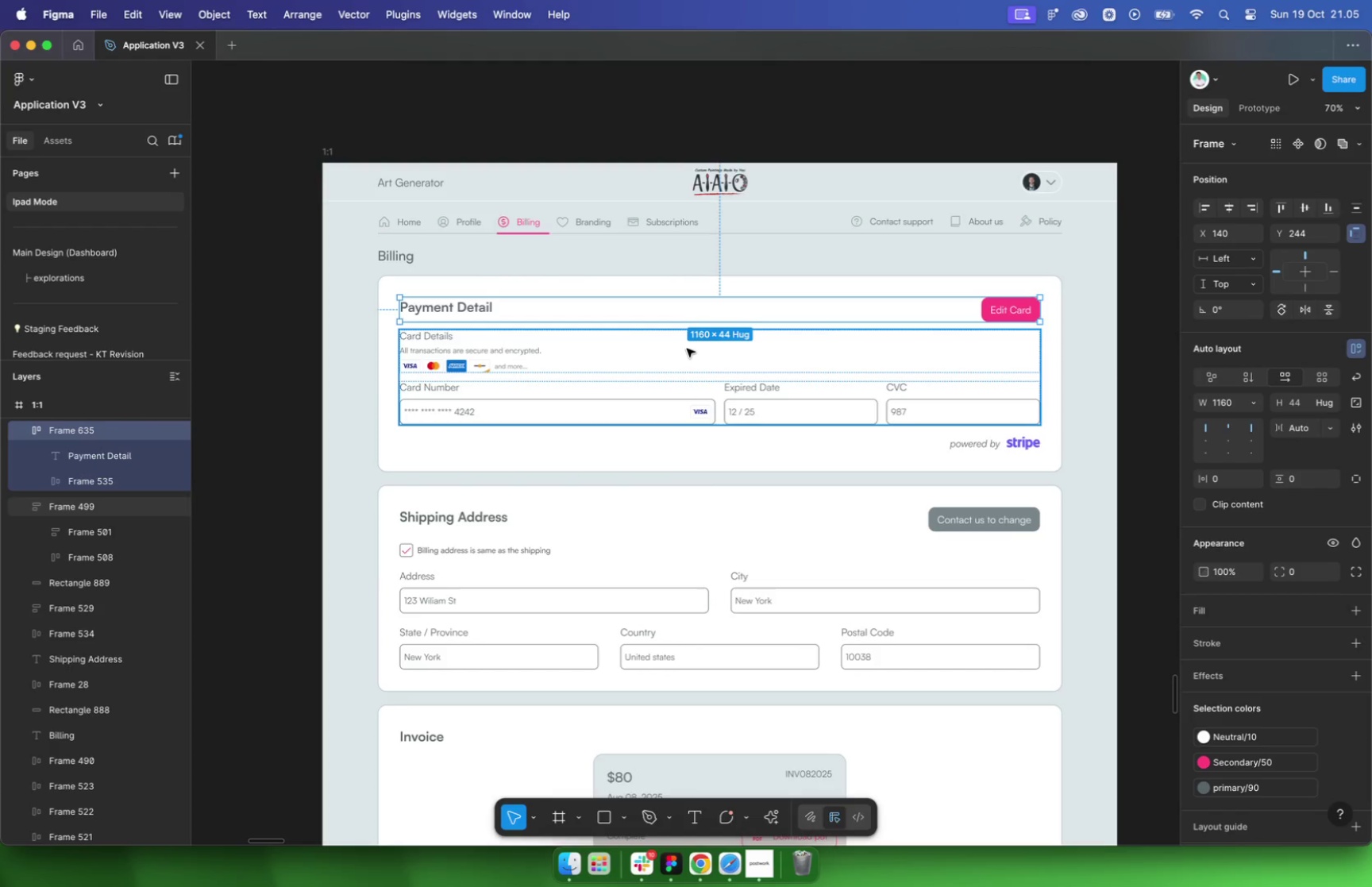 
left_click([687, 349])
 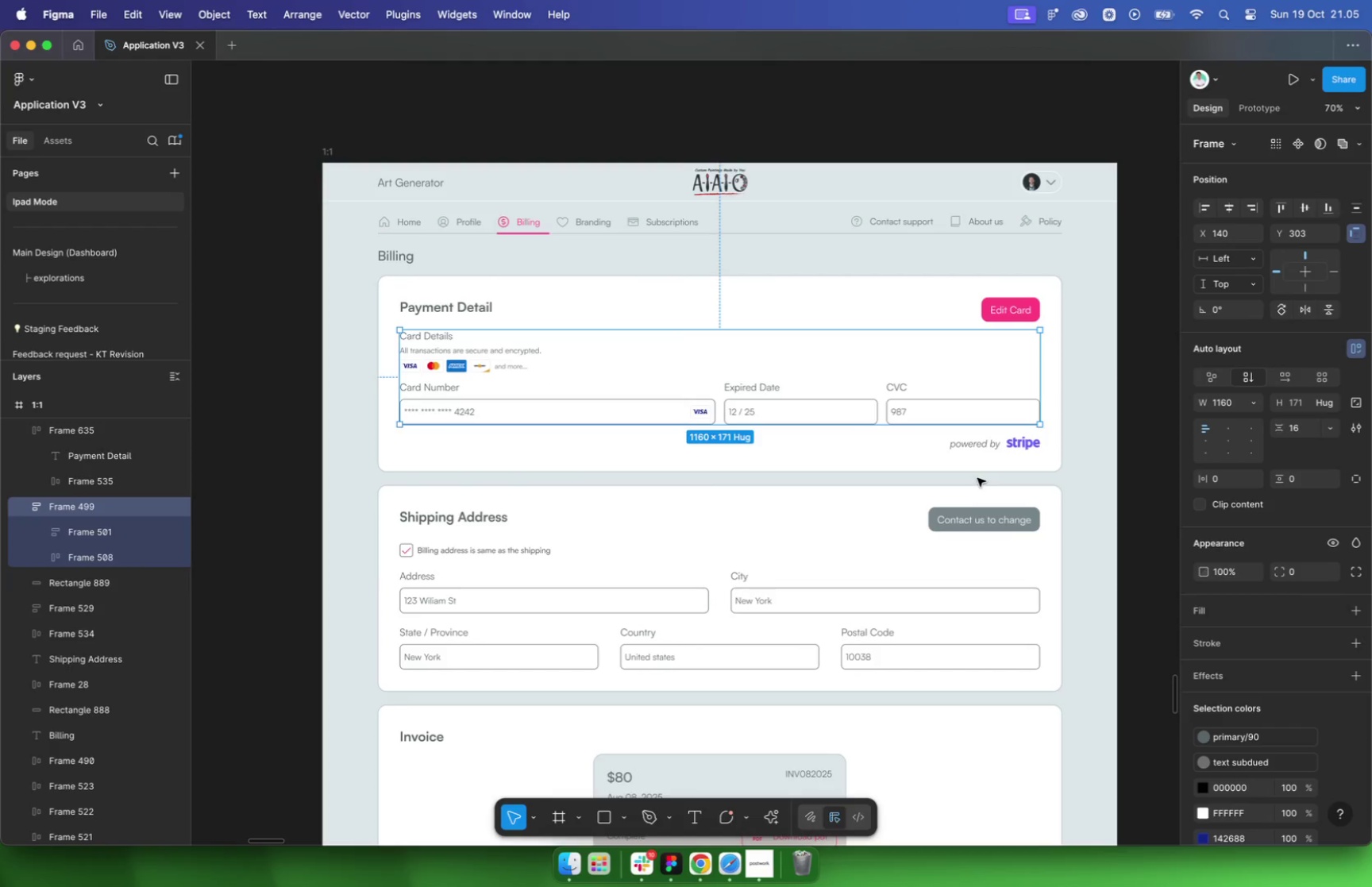 
left_click([973, 445])
 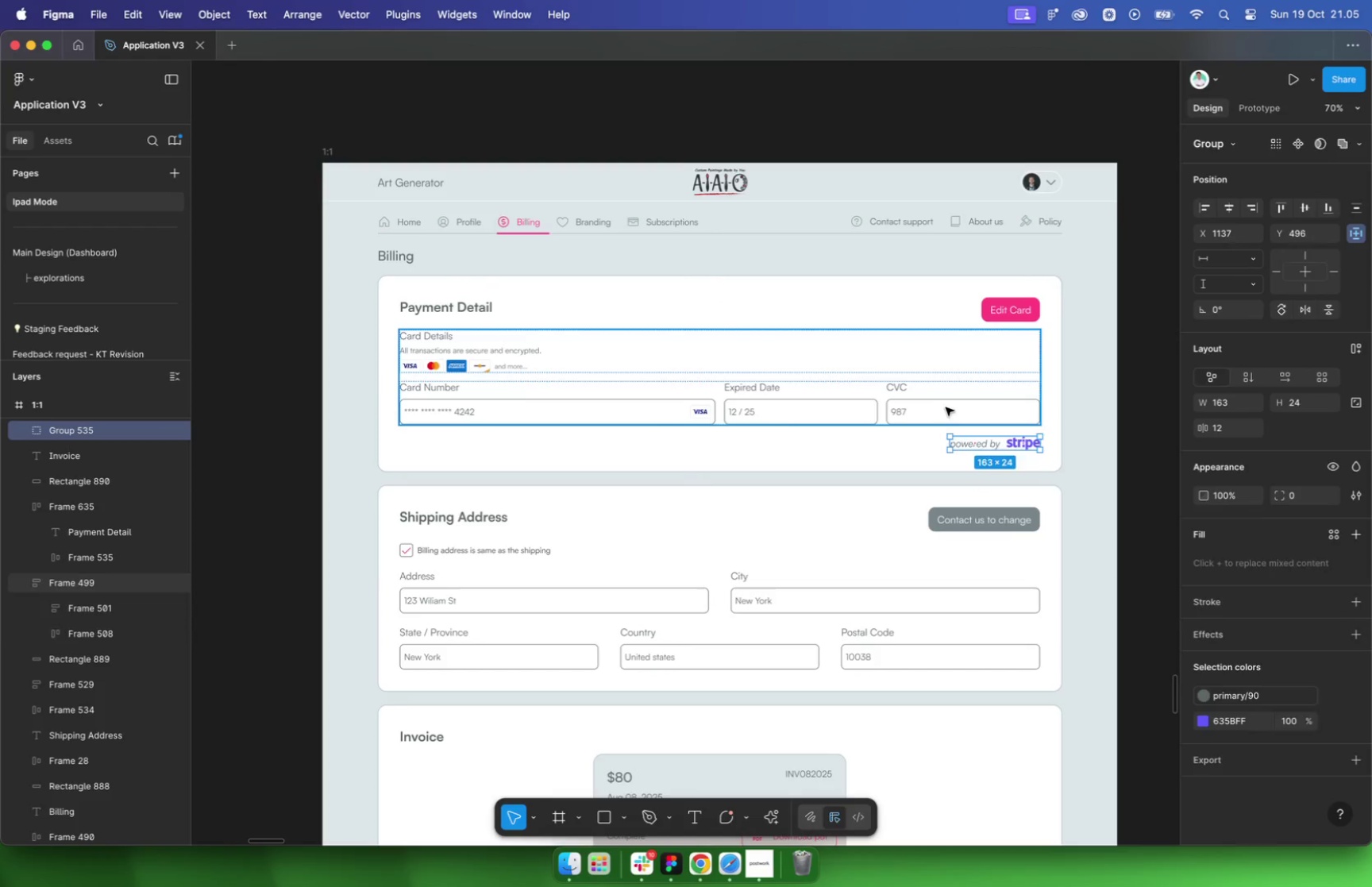 
hold_key(key=ShiftLeft, duration=1.55)
left_click([946, 407])
 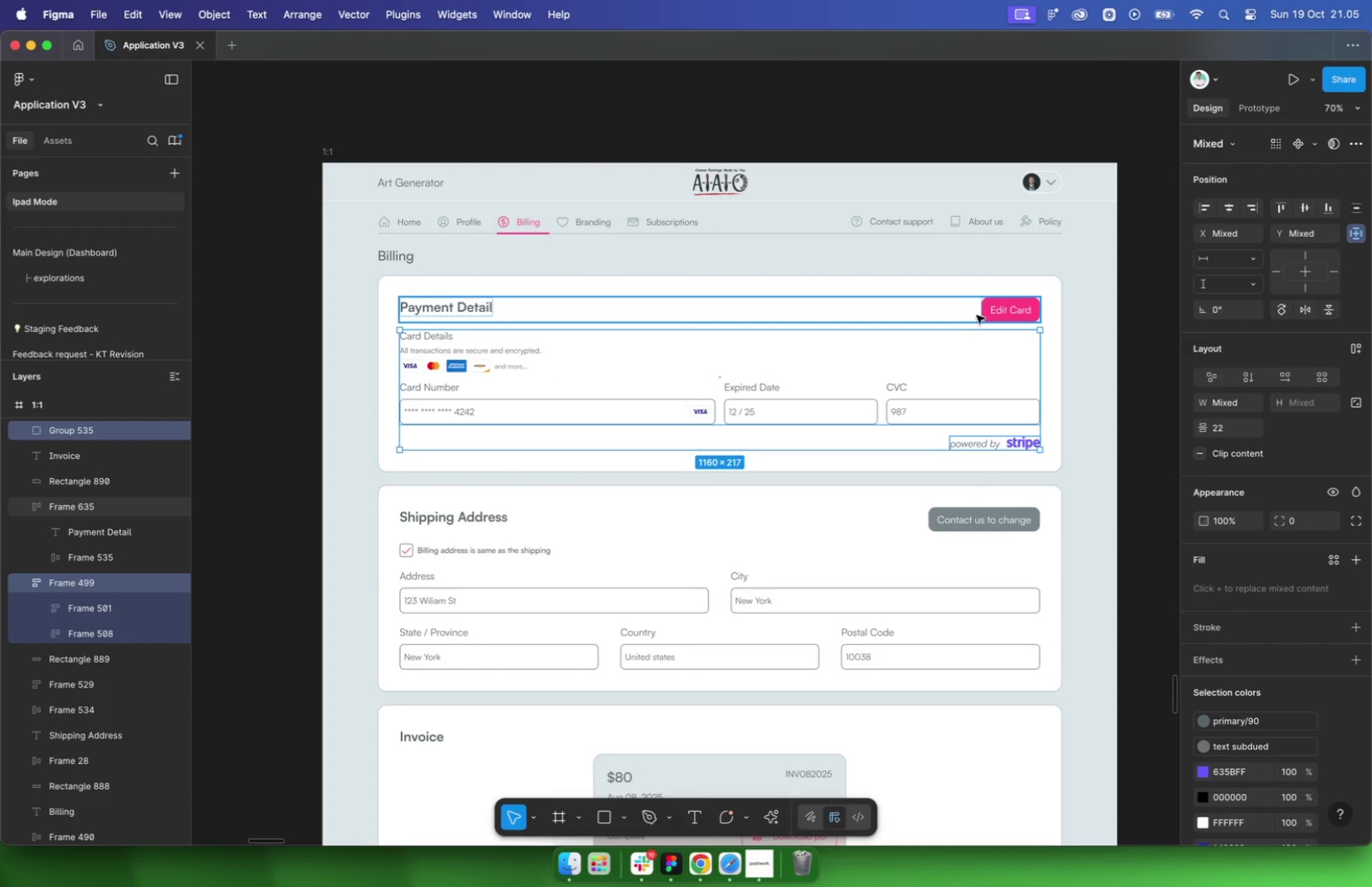 
key(Shift+A)
 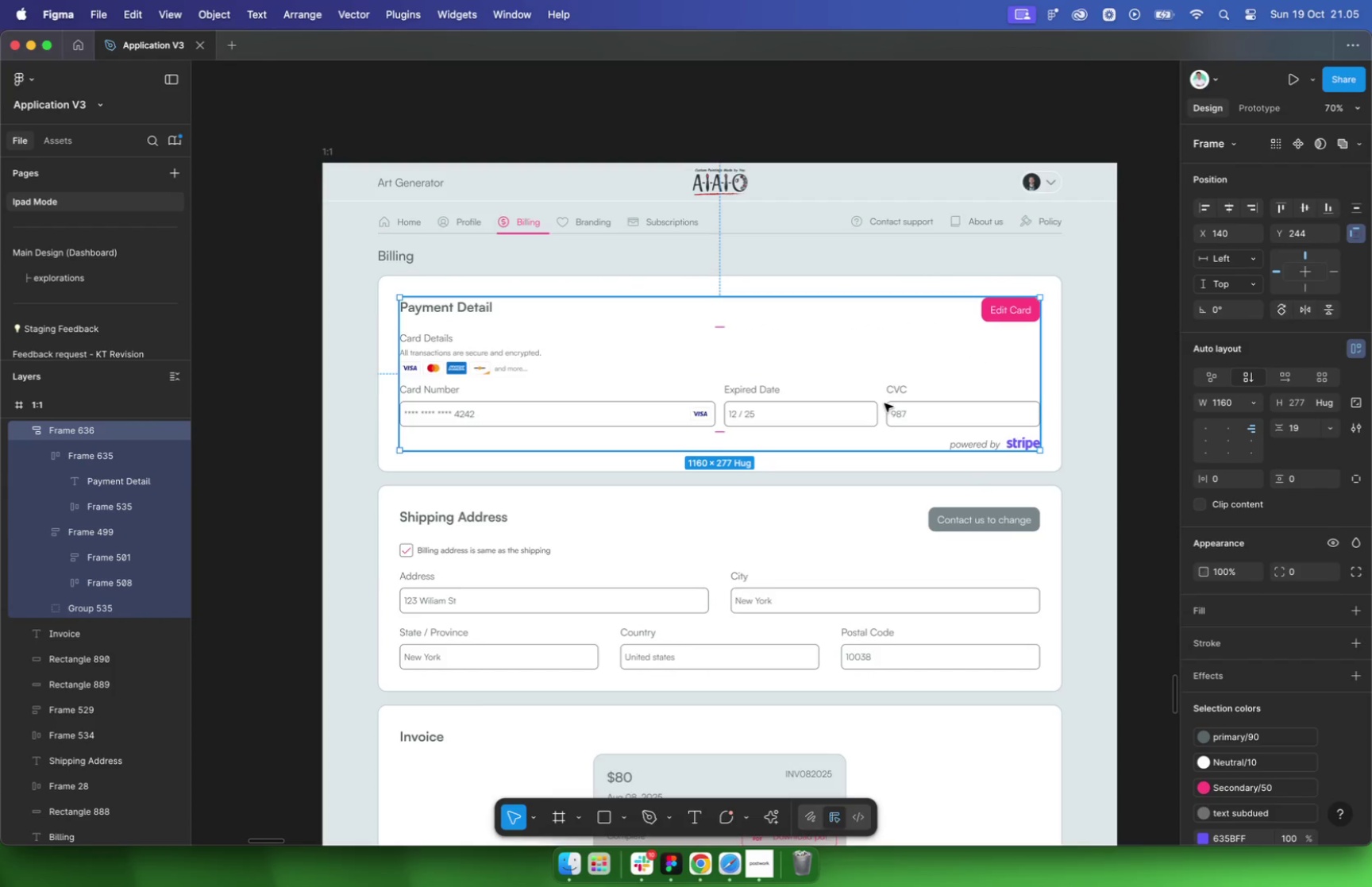 
double_click([884, 403])
 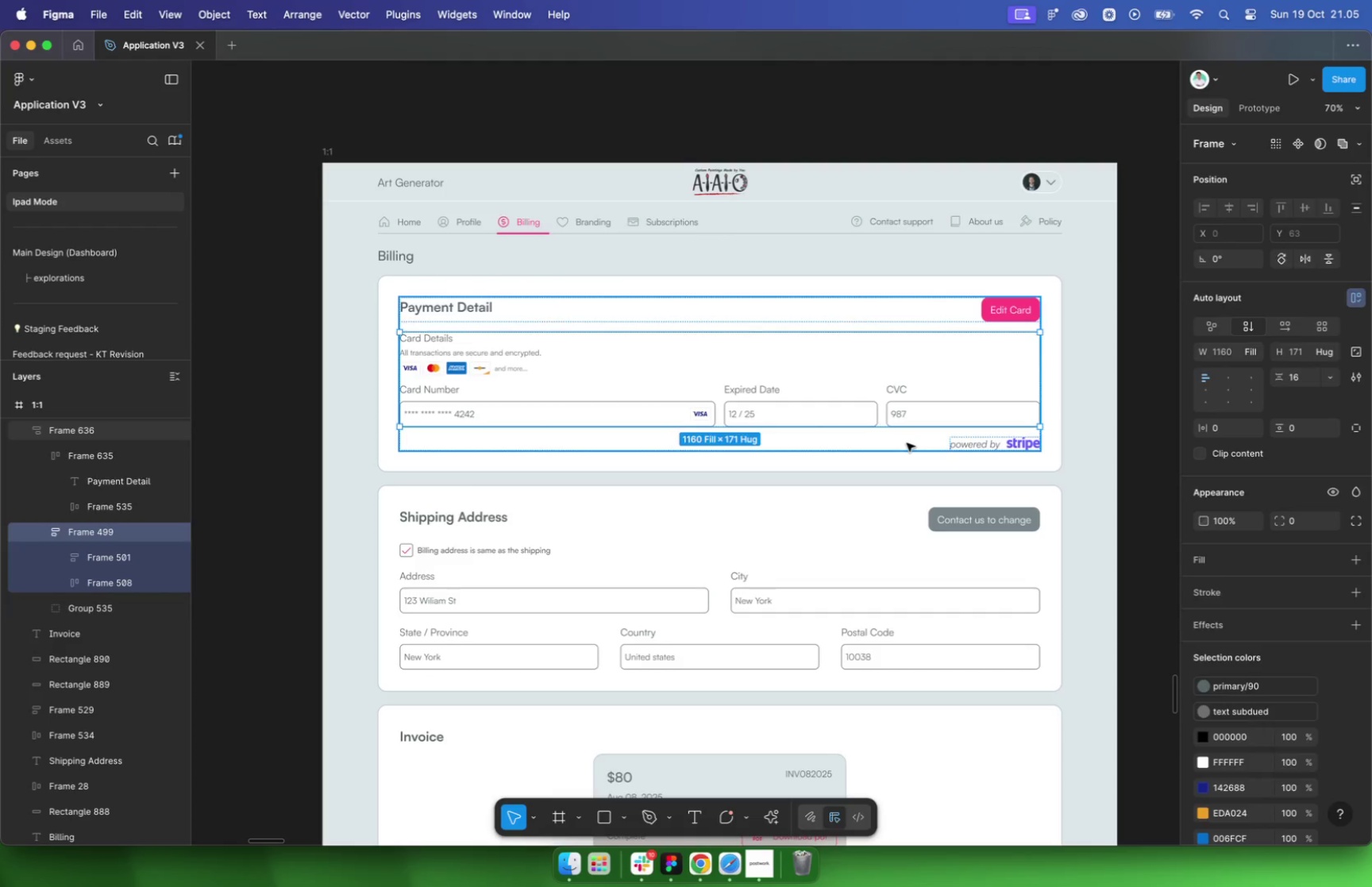 
double_click([907, 443])
 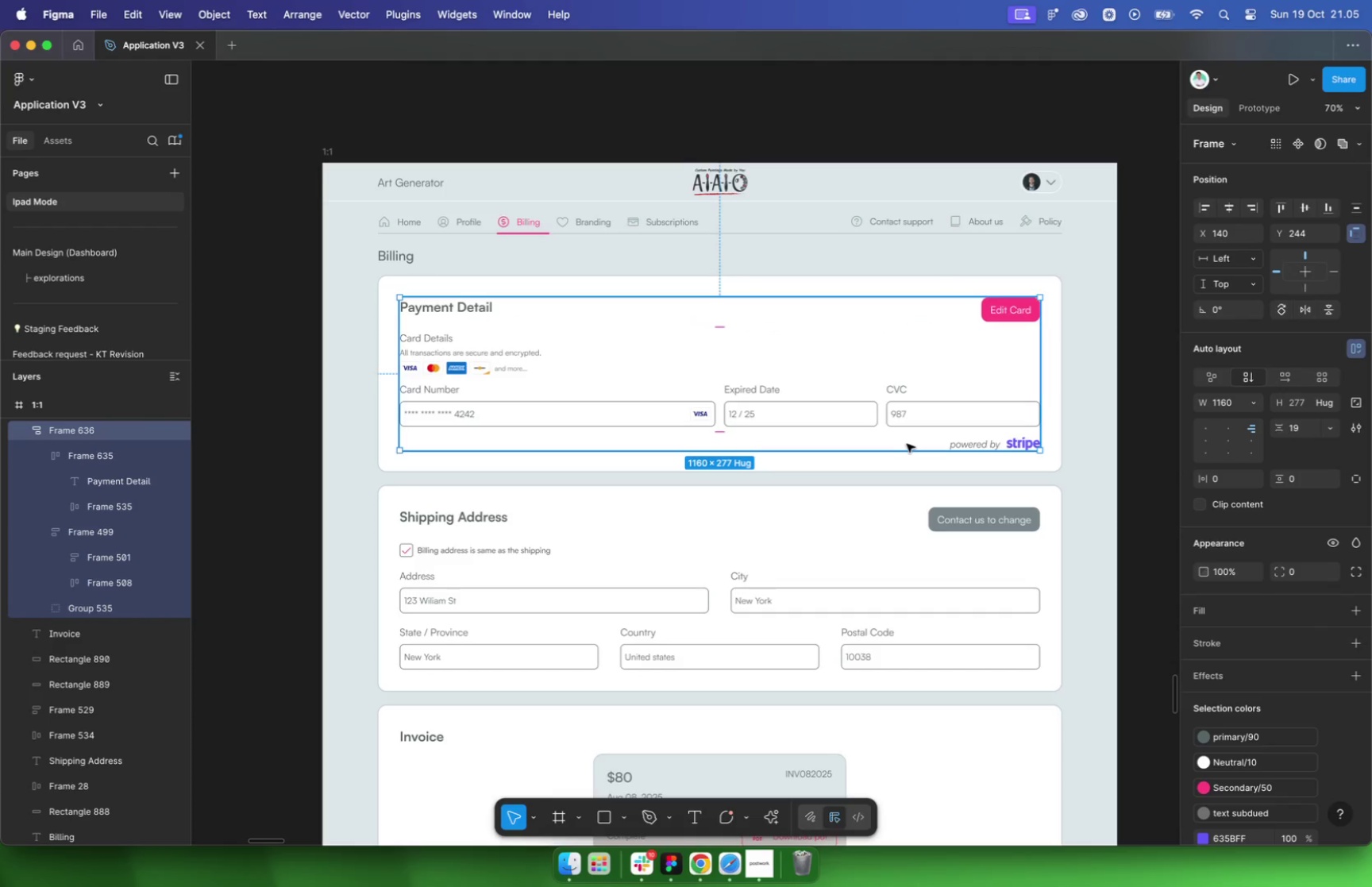 
double_click([907, 444])
 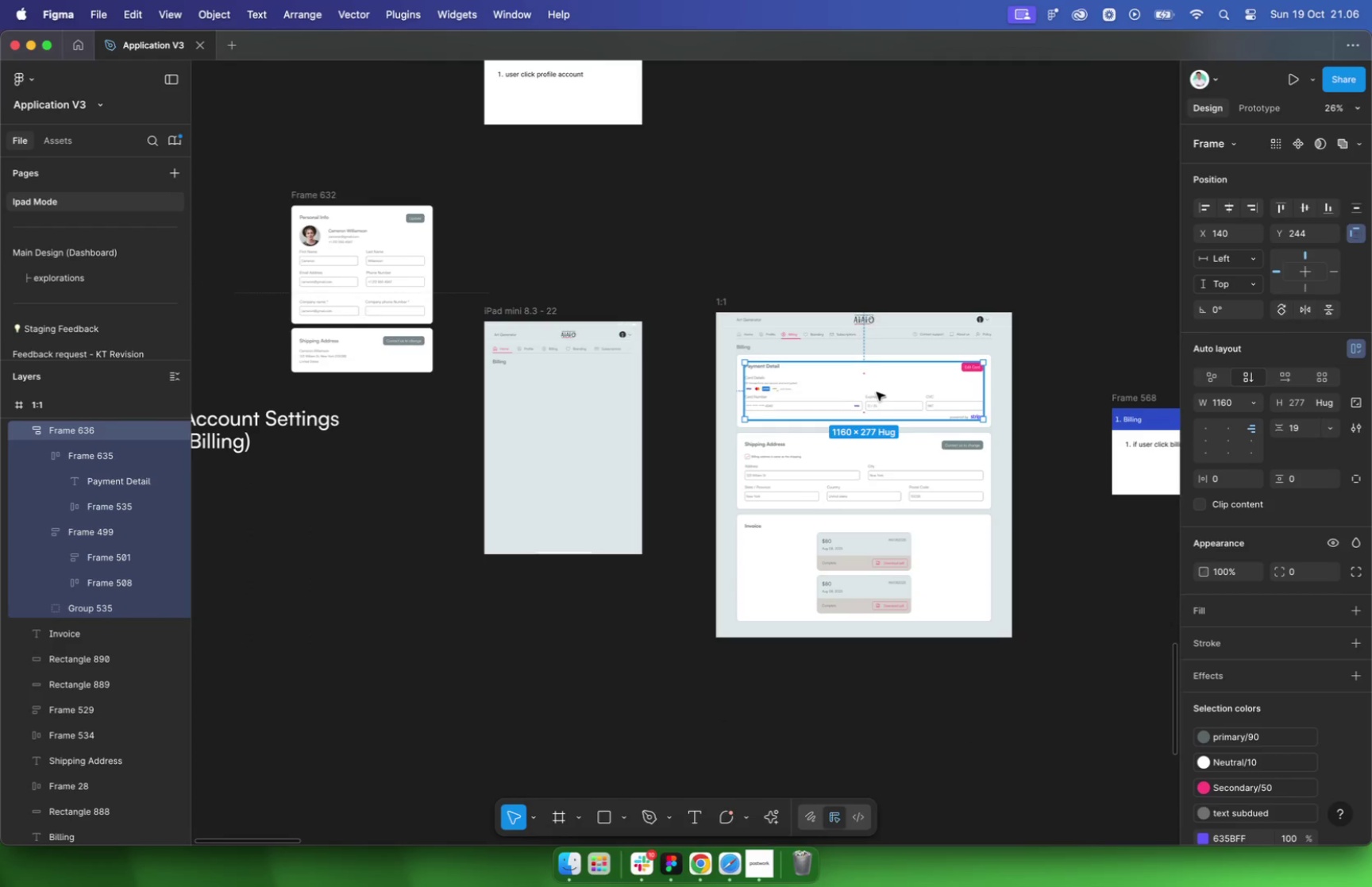 
left_click_drag(start_coordinate=[909, 390], to_coordinate=[660, 403])
 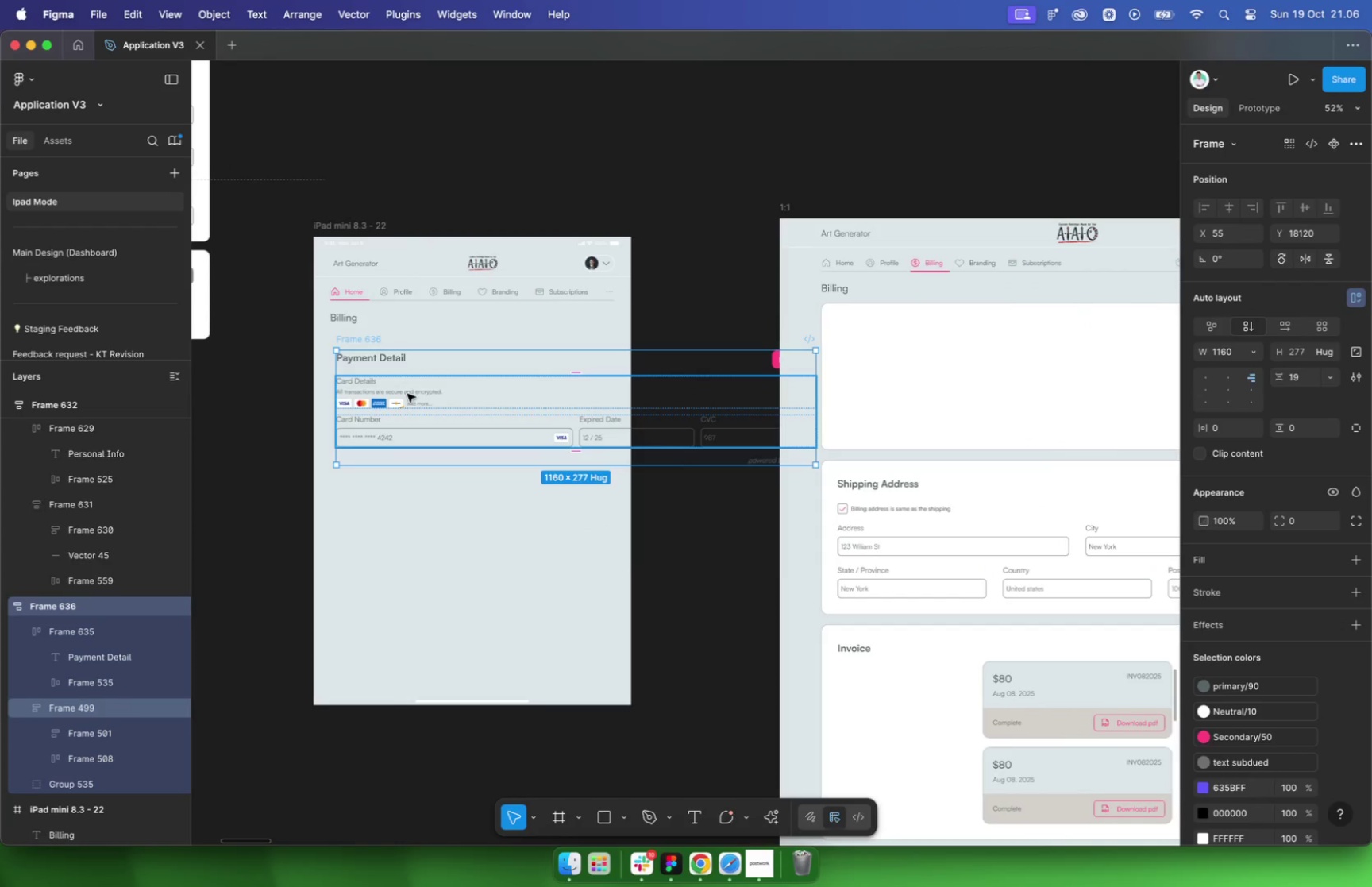 
key(Meta+CommandLeft)
 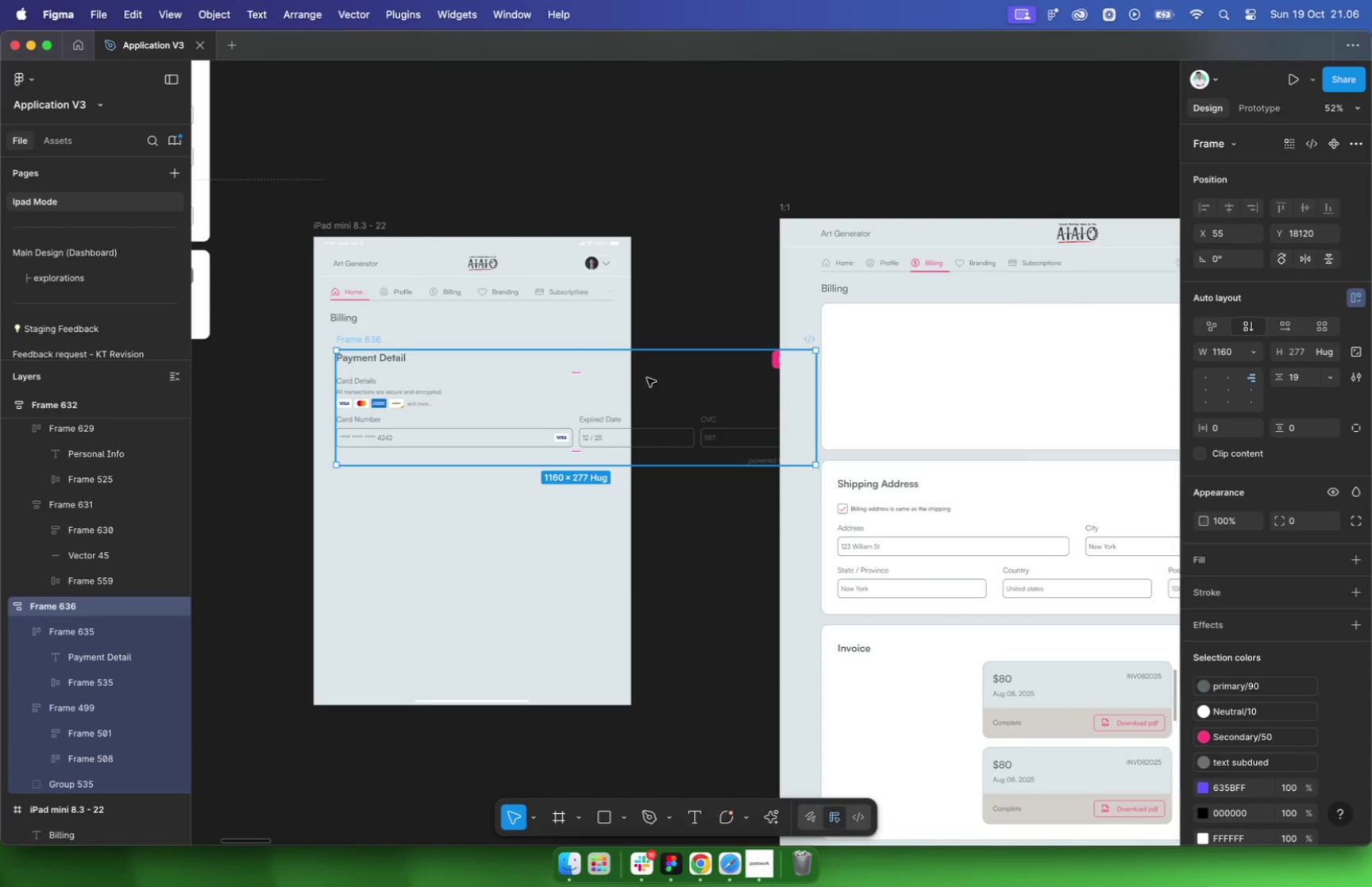 
key(Meta+Z)
 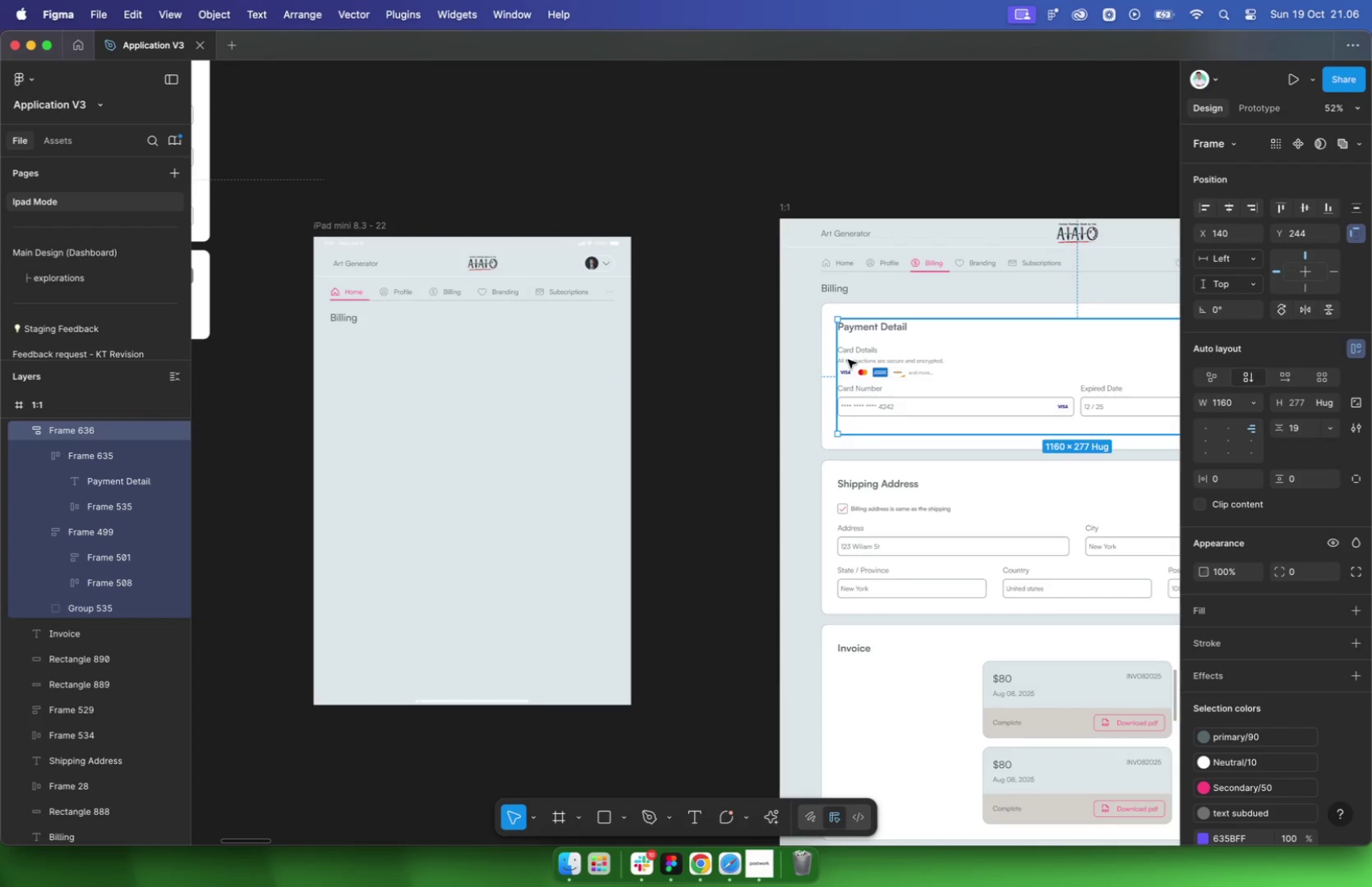 
left_click_drag(start_coordinate=[866, 332], to_coordinate=[358, 357])
 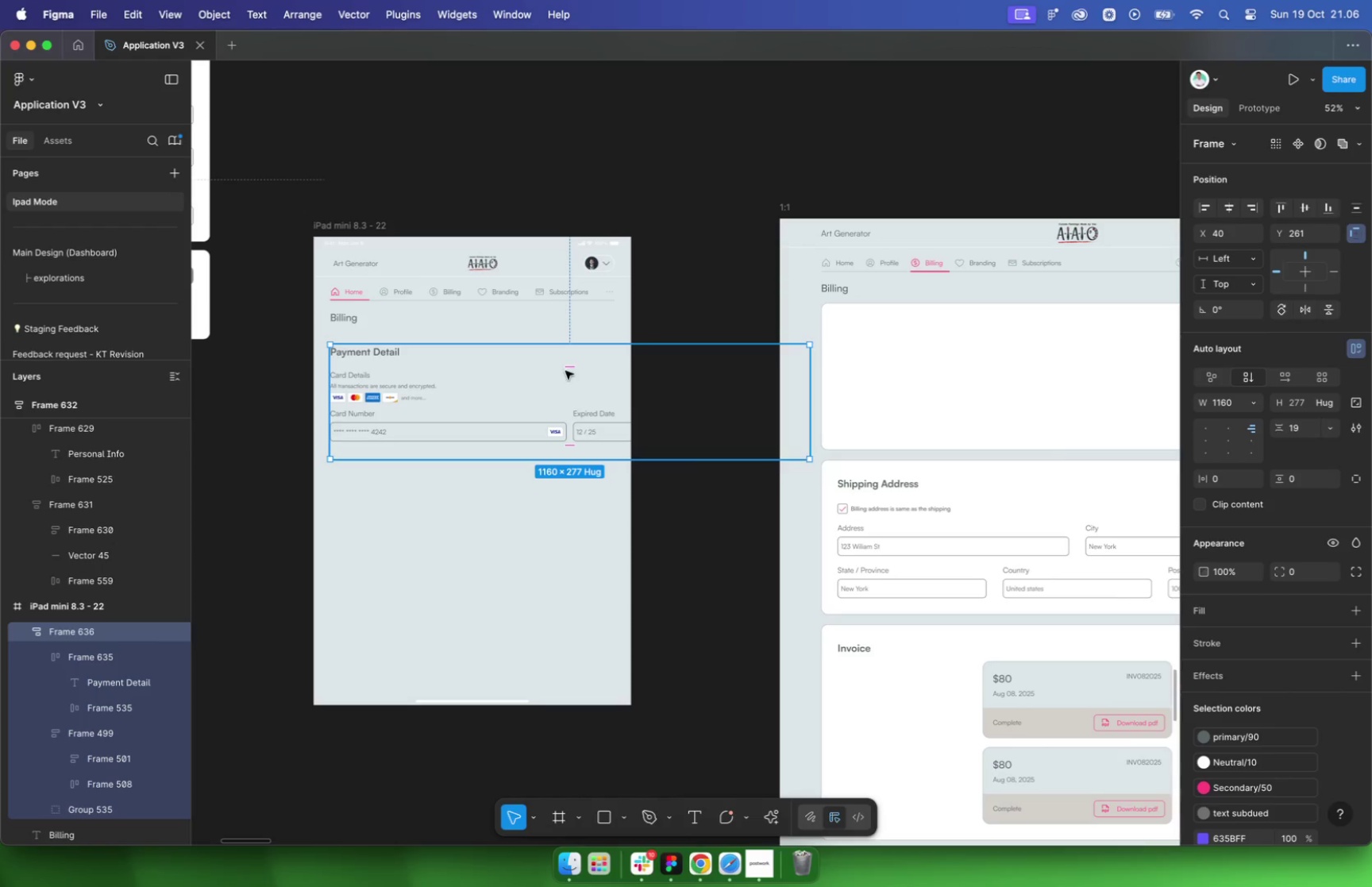 
left_click_drag(start_coordinate=[807, 404], to_coordinate=[614, 418])
 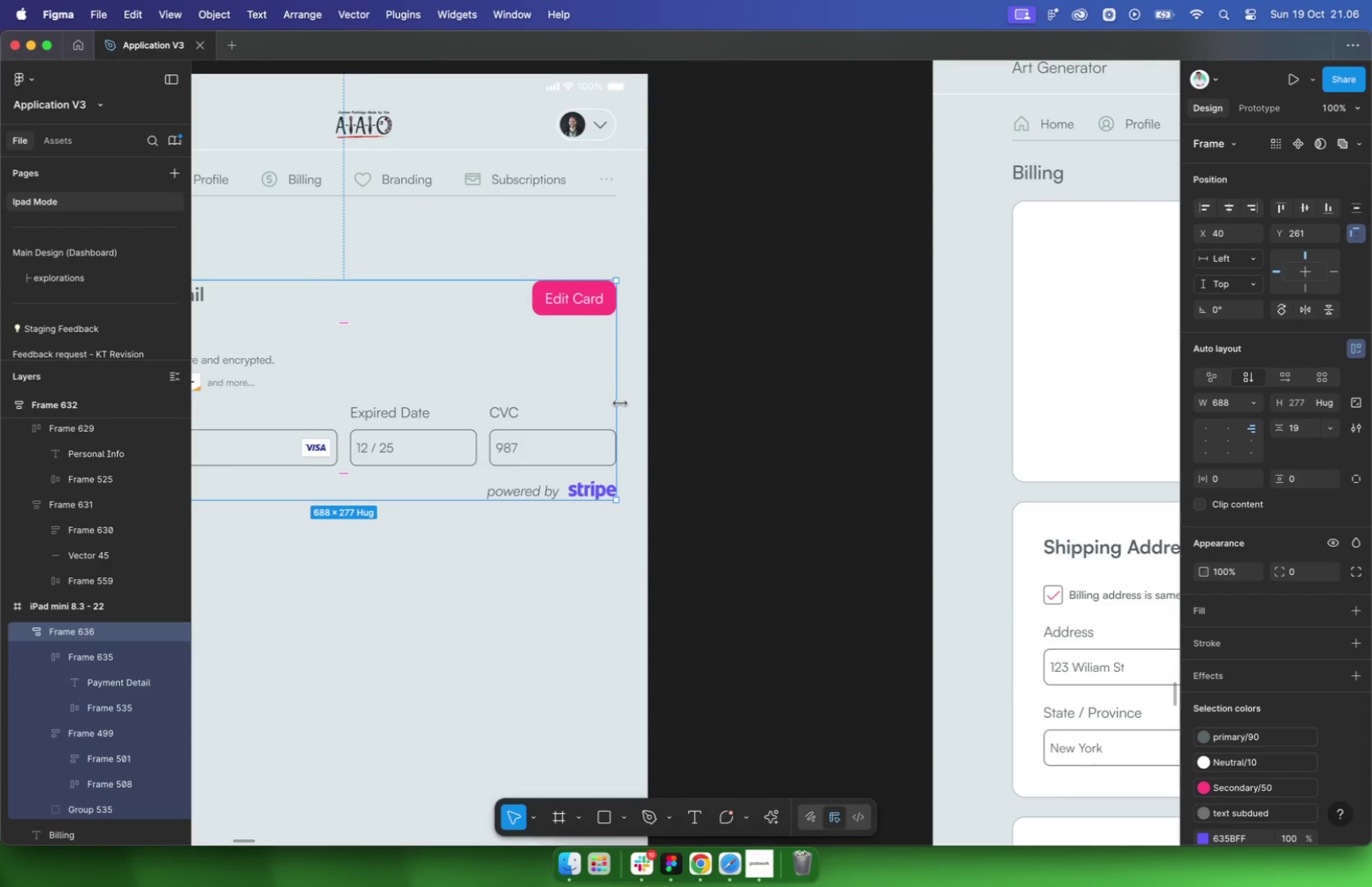 
scroll: coordinate [592, 573], scroll_direction: up, amount: 5.0
 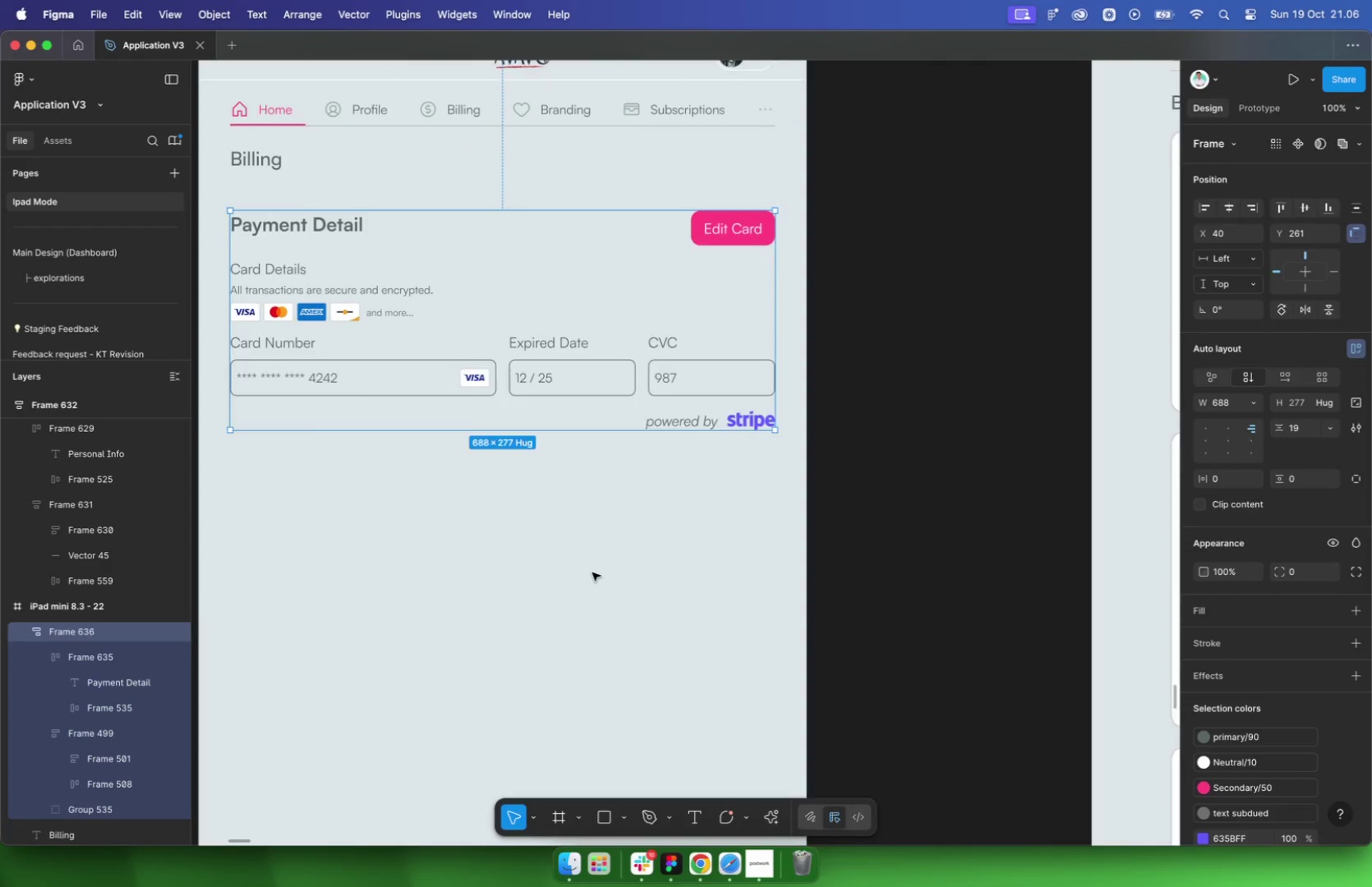 
left_click([592, 573])
 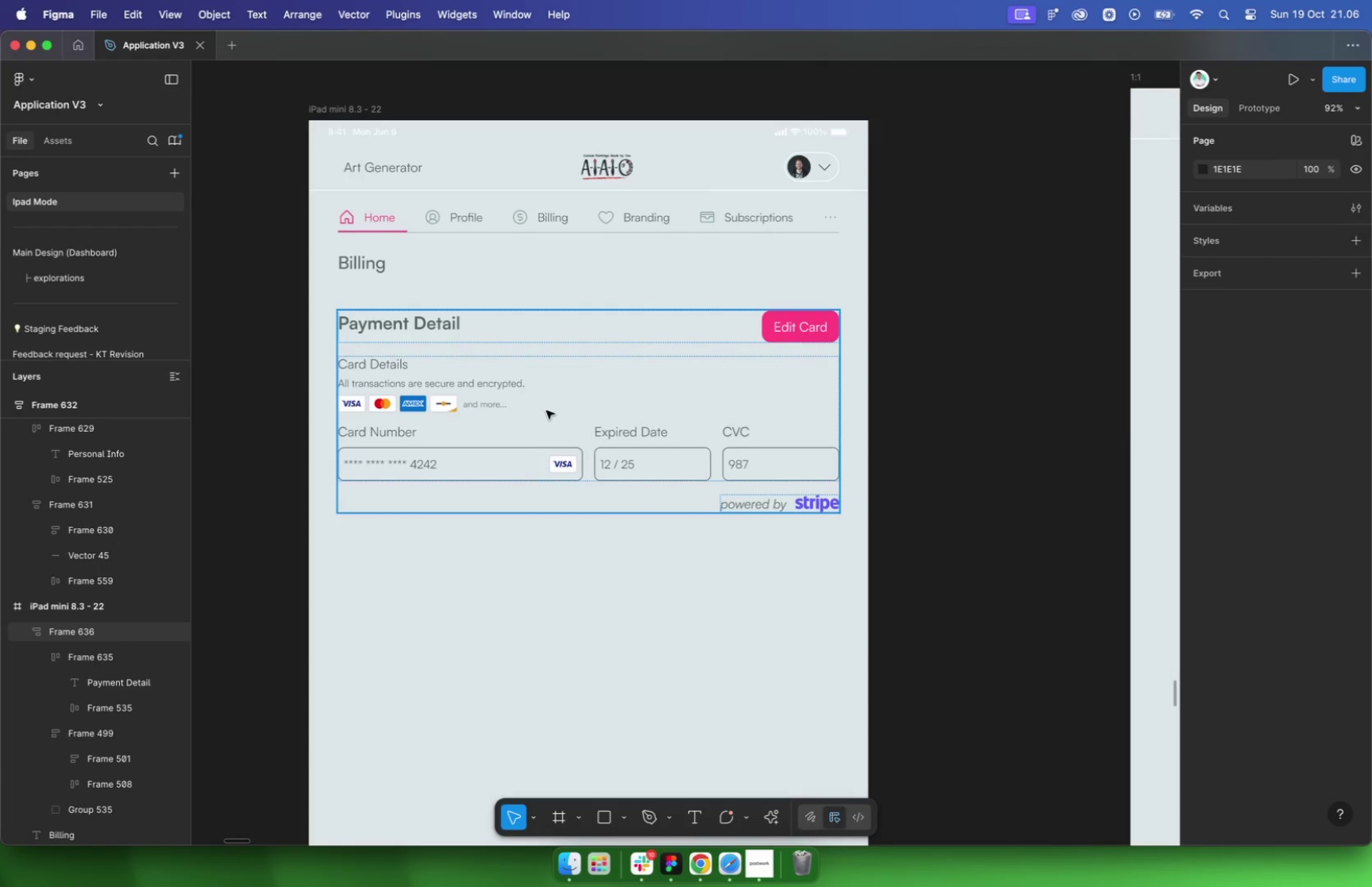 
left_click([546, 409])
 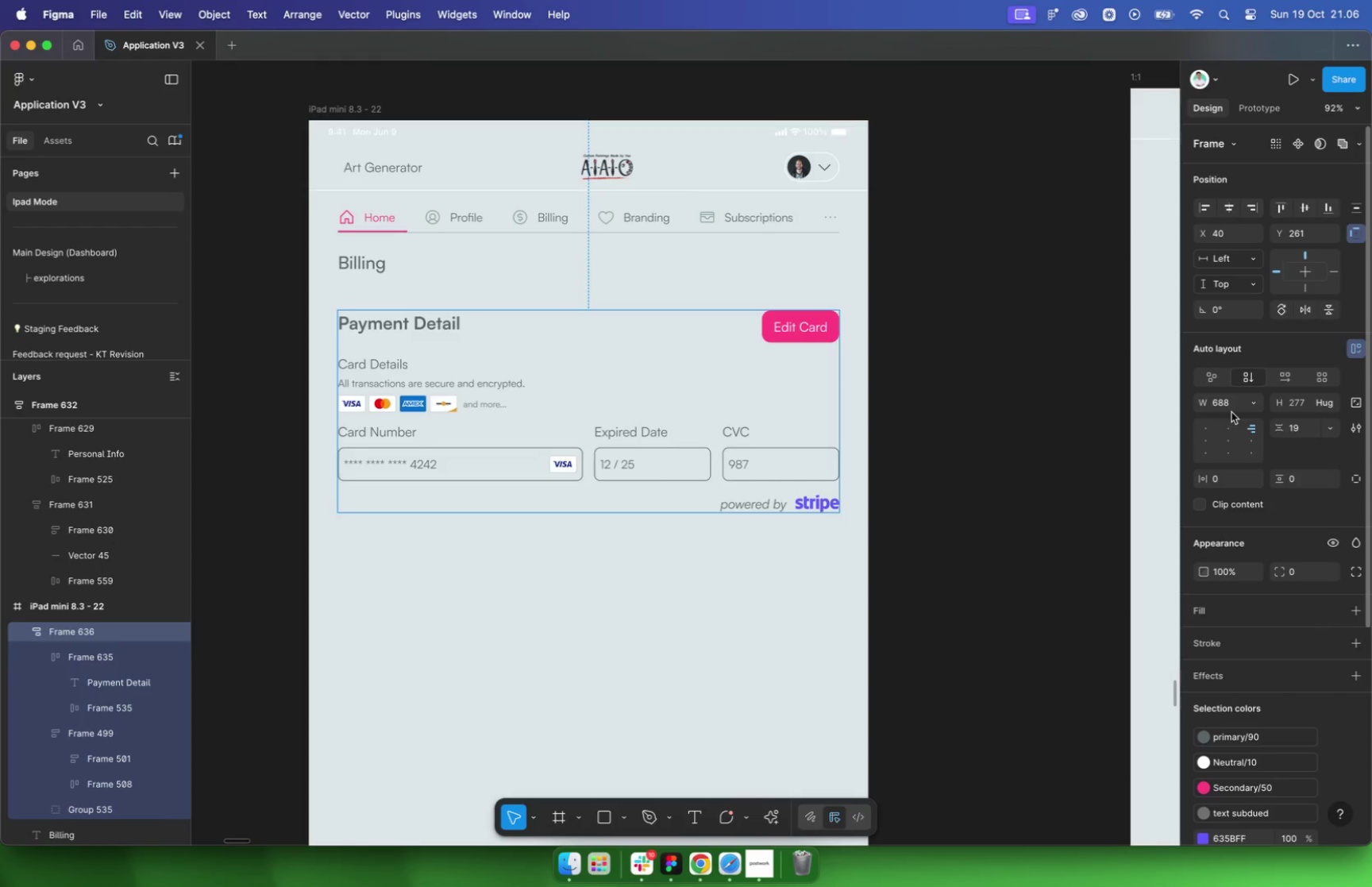 
wait(5.47)
 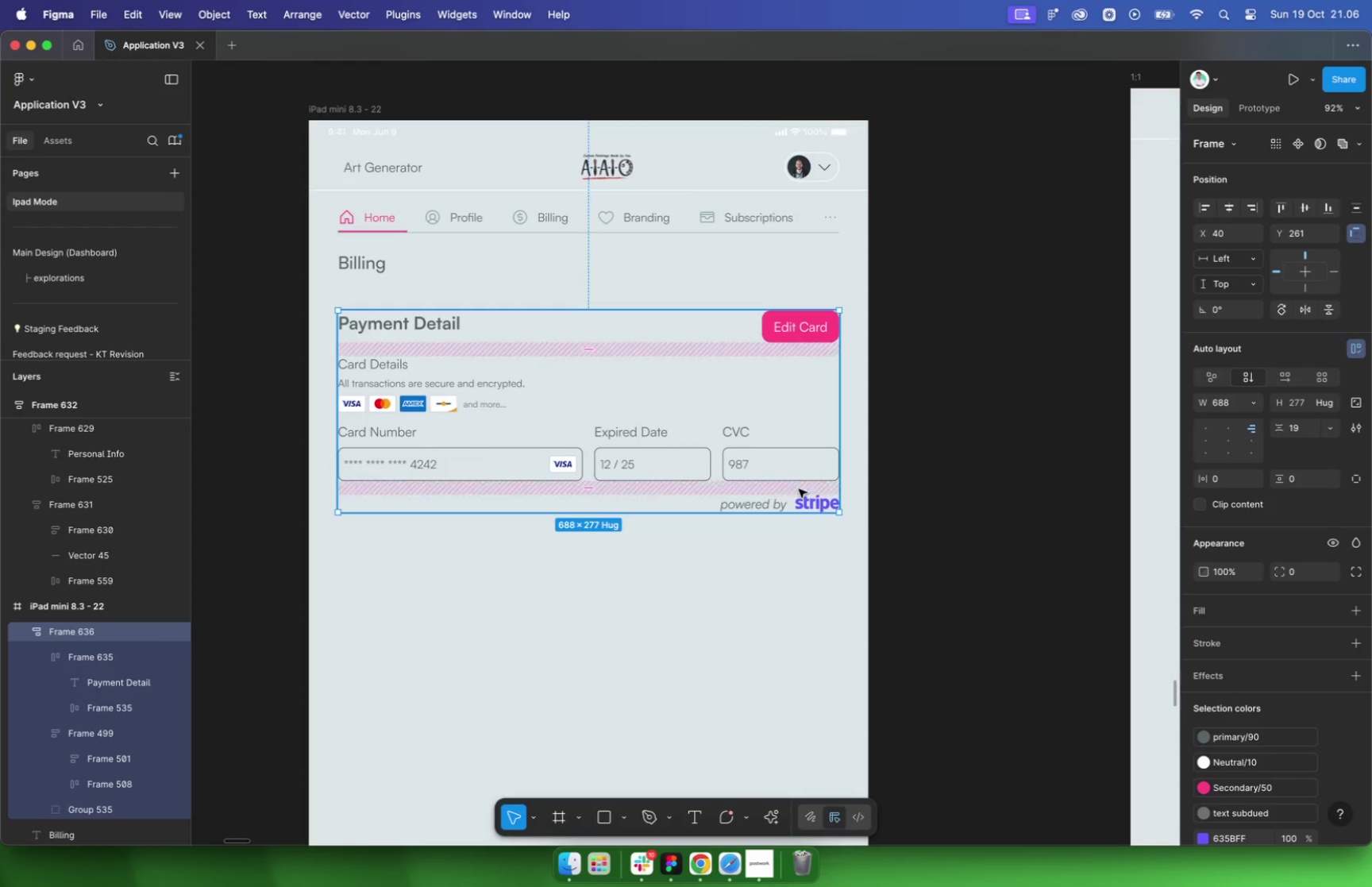 
type(40)
 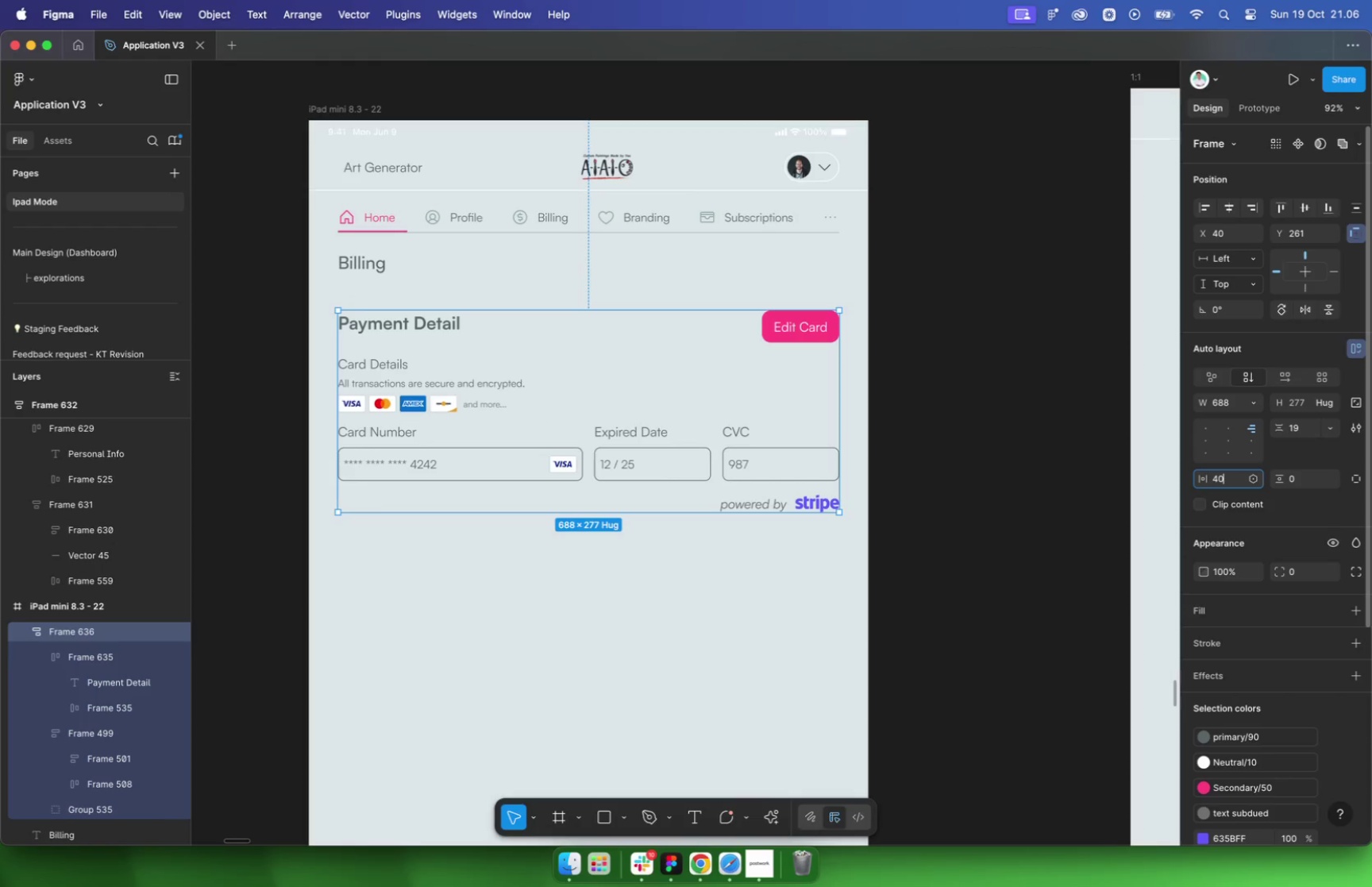 
key(Enter)
 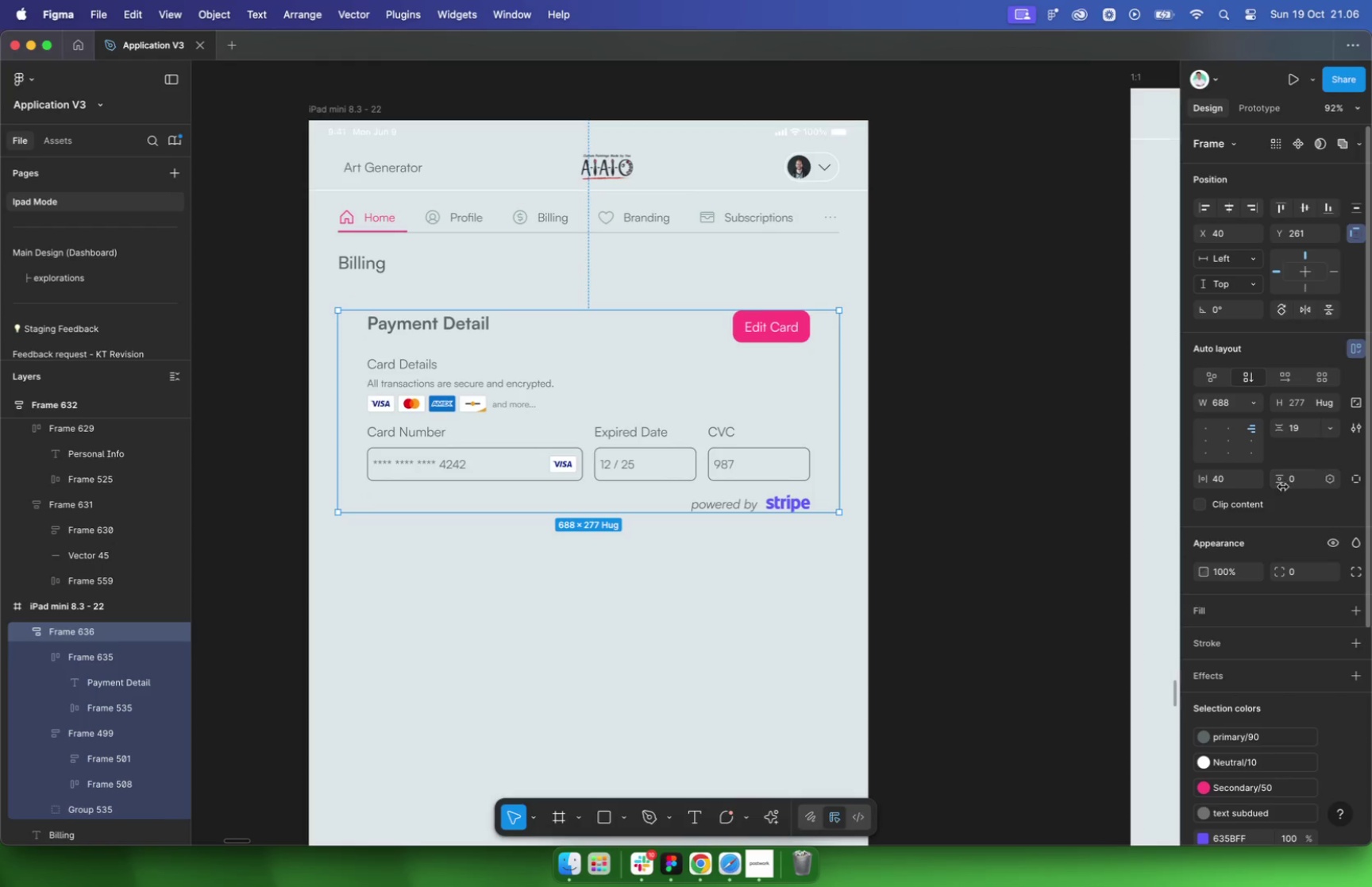 
type(40)
 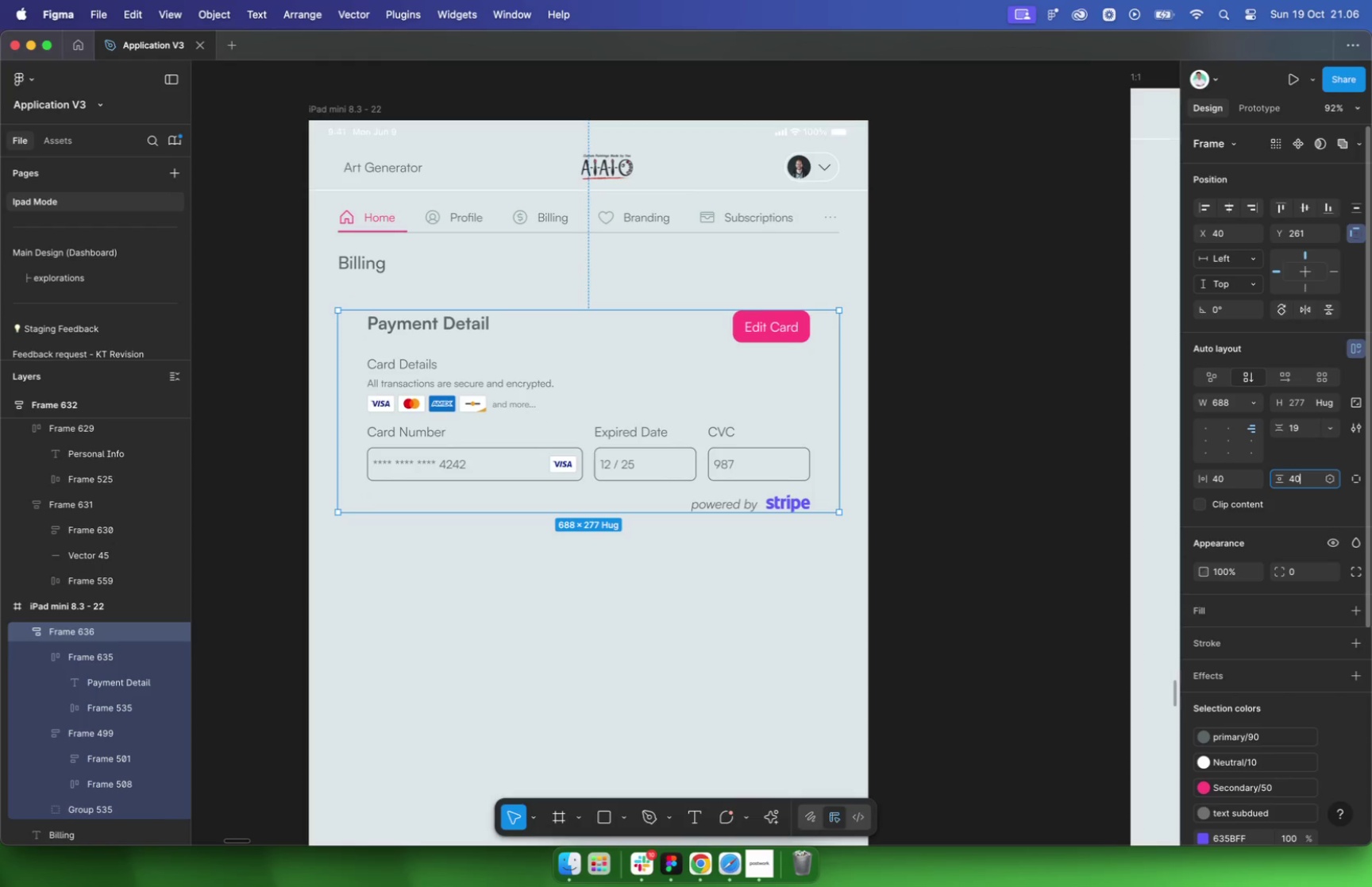 
key(Enter)
 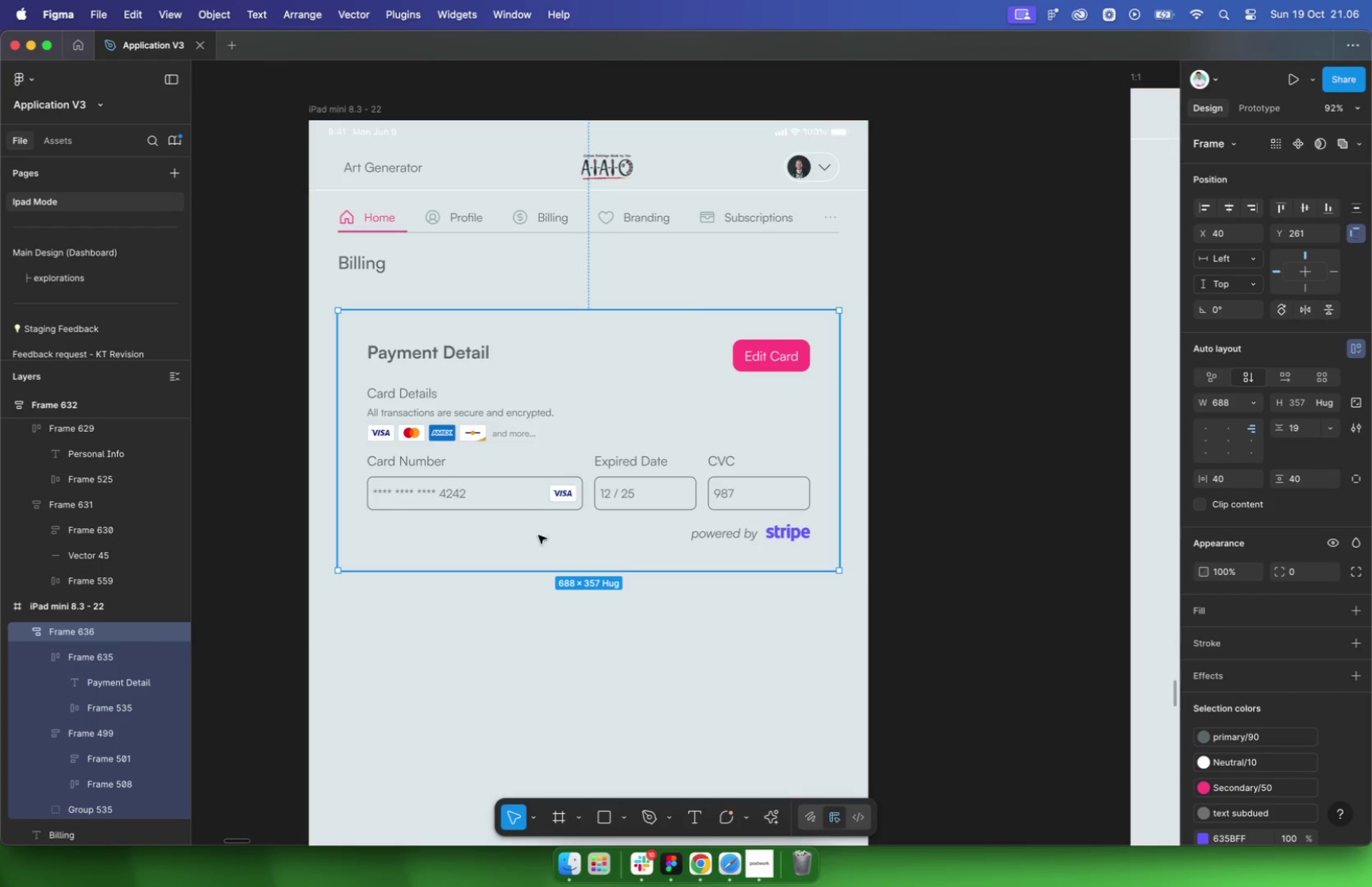 
left_click_drag(start_coordinate=[579, 430], to_coordinate=[576, 420])
 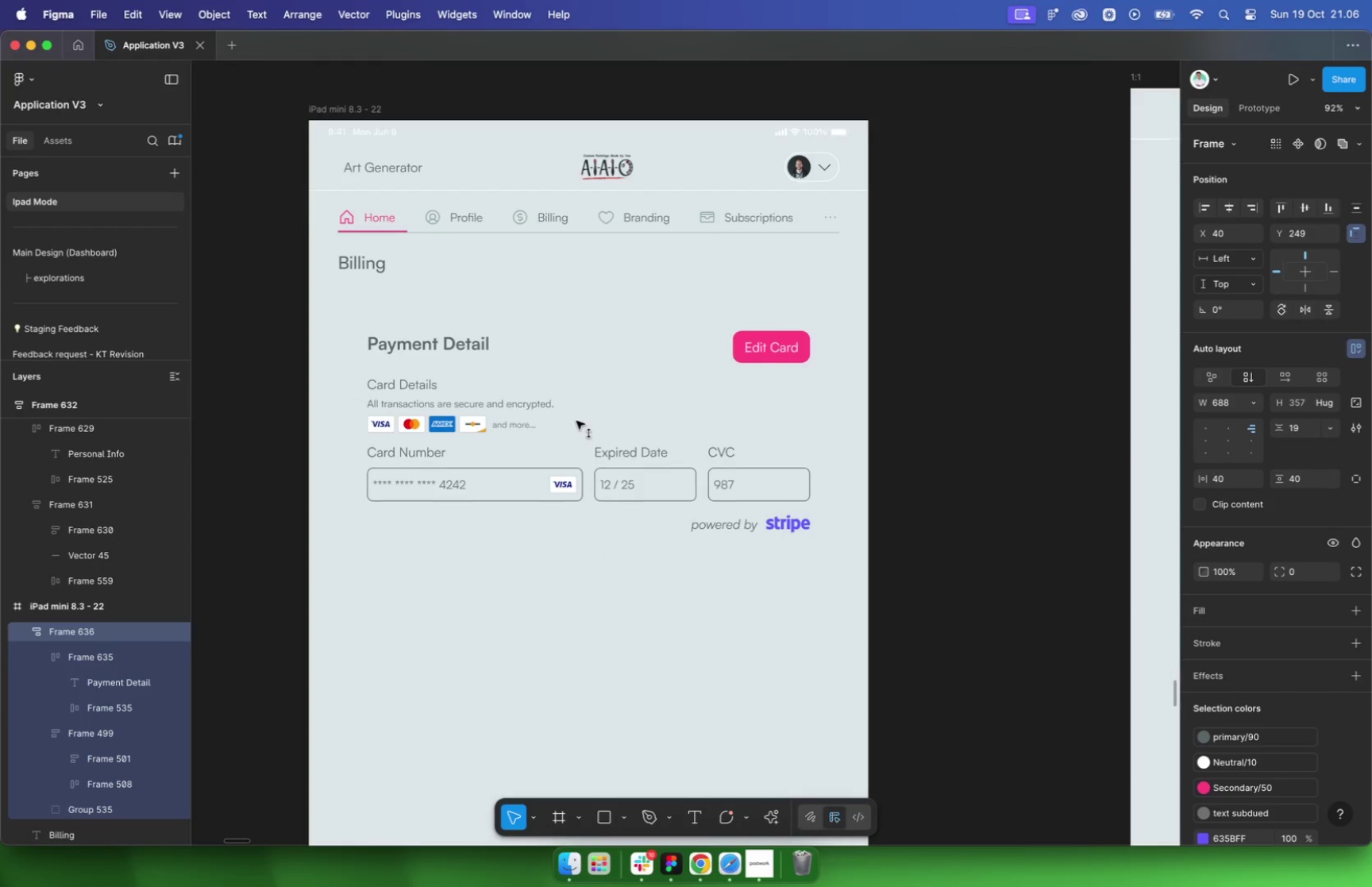 
hold_key(key=ShiftLeft, duration=0.64)
 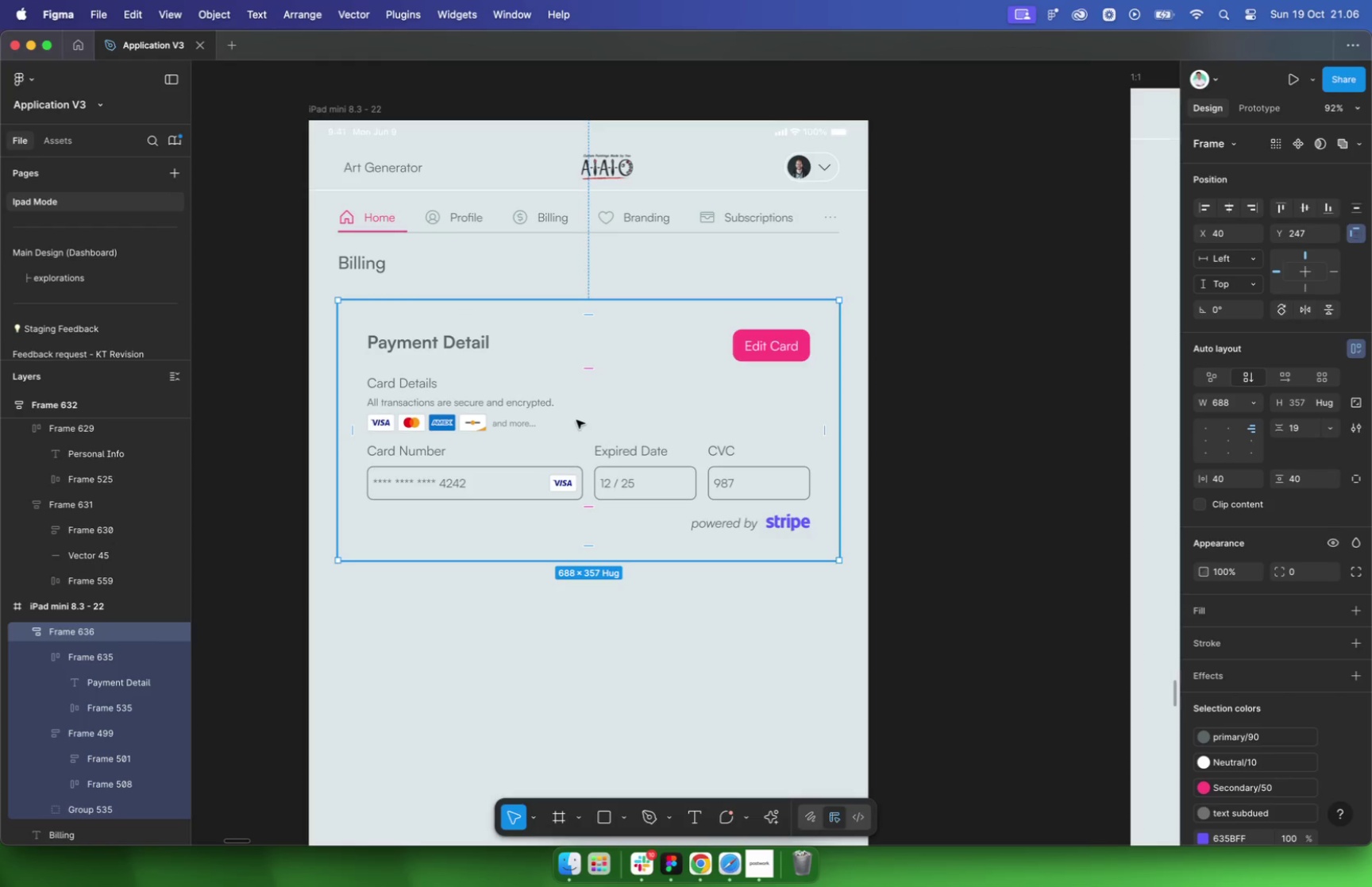 
hold_key(key=ShiftLeft, duration=1.03)
left_click_drag(start_coordinate=[554, 428], to_coordinate=[554, 418])
 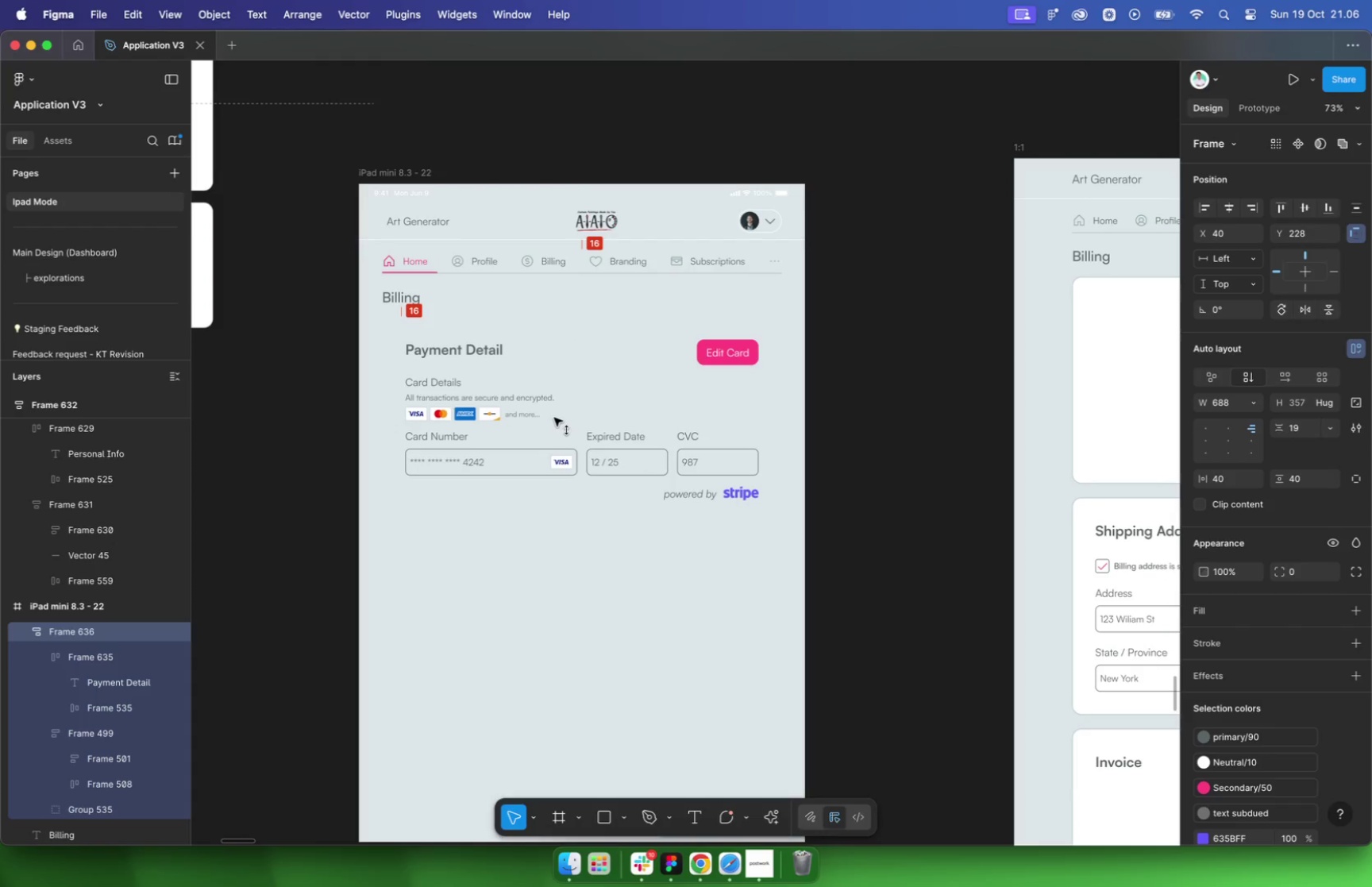 
scroll: coordinate [883, 418], scroll_direction: down, amount: 10.0
 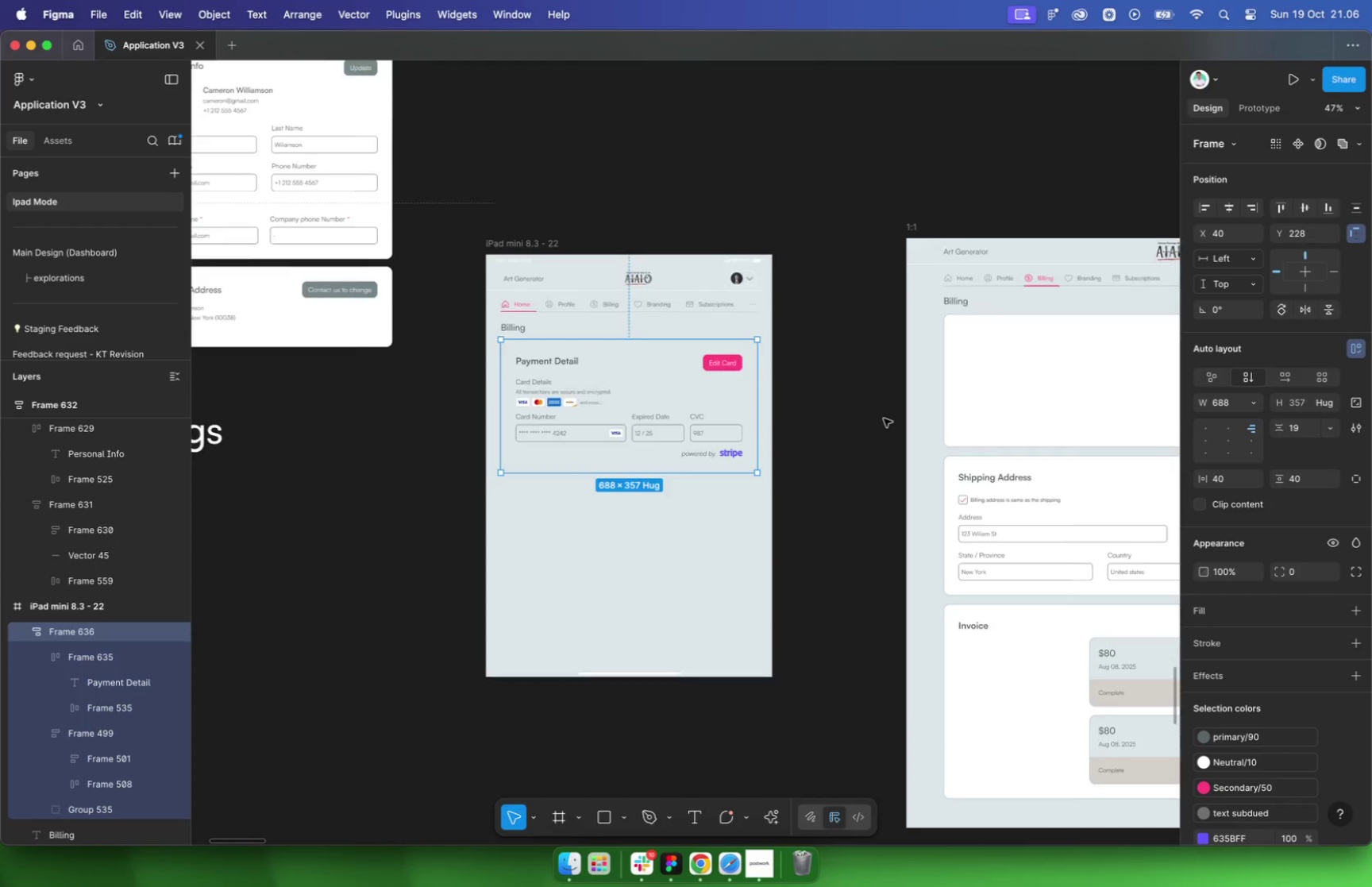 
key(Meta+CommandLeft)
 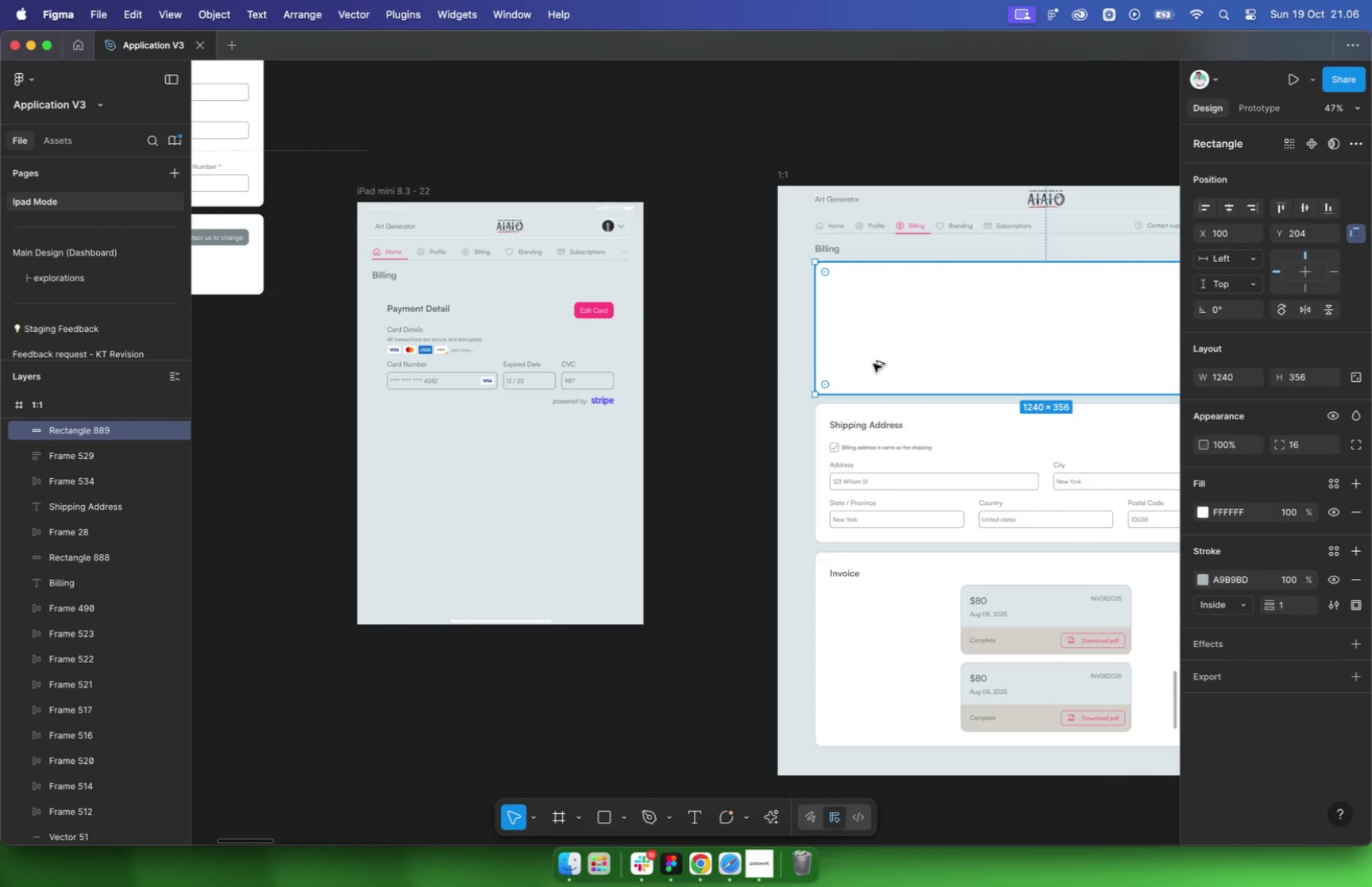 
key(Alt+Meta+C)
 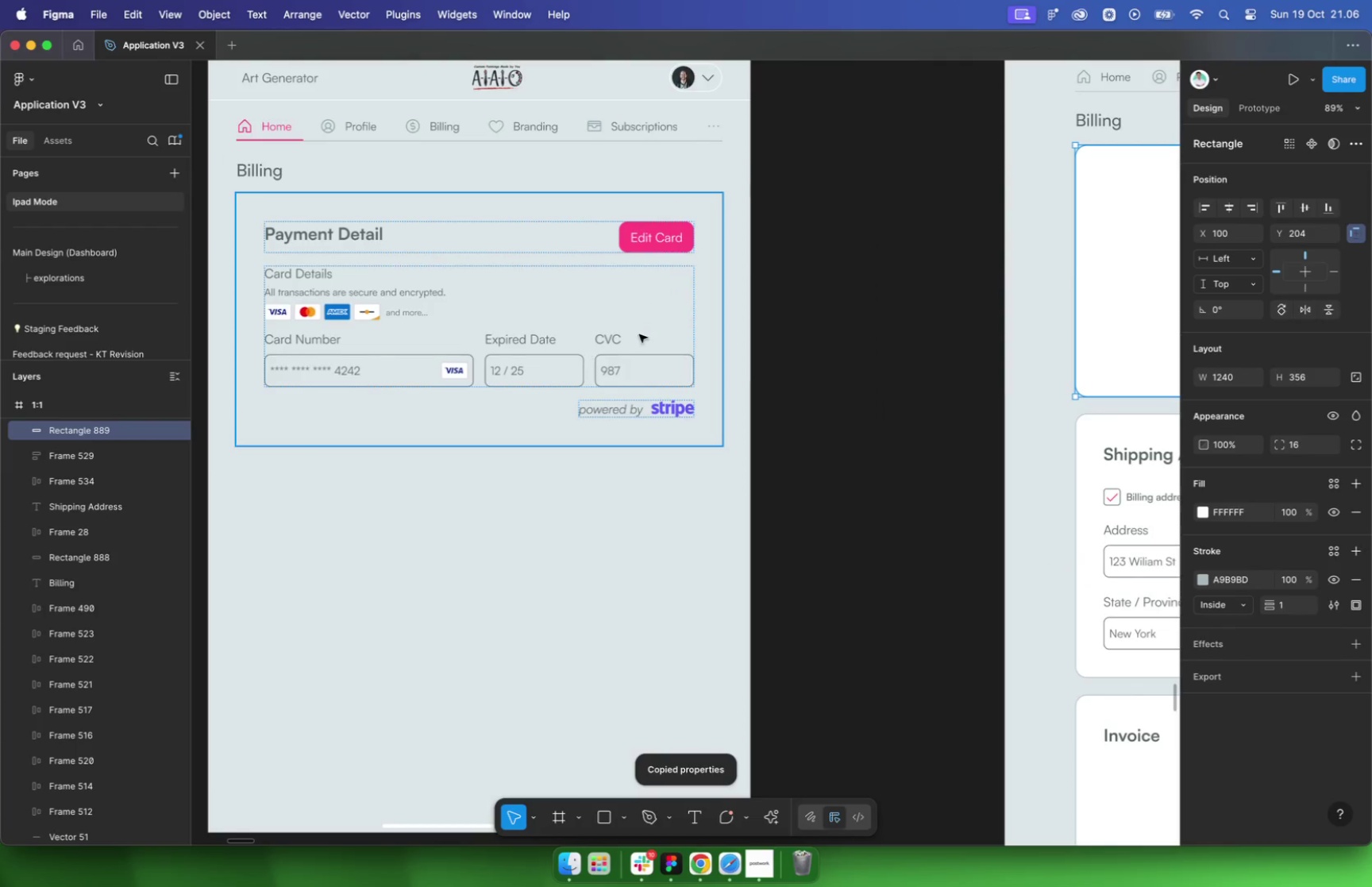 
left_click([705, 310])
 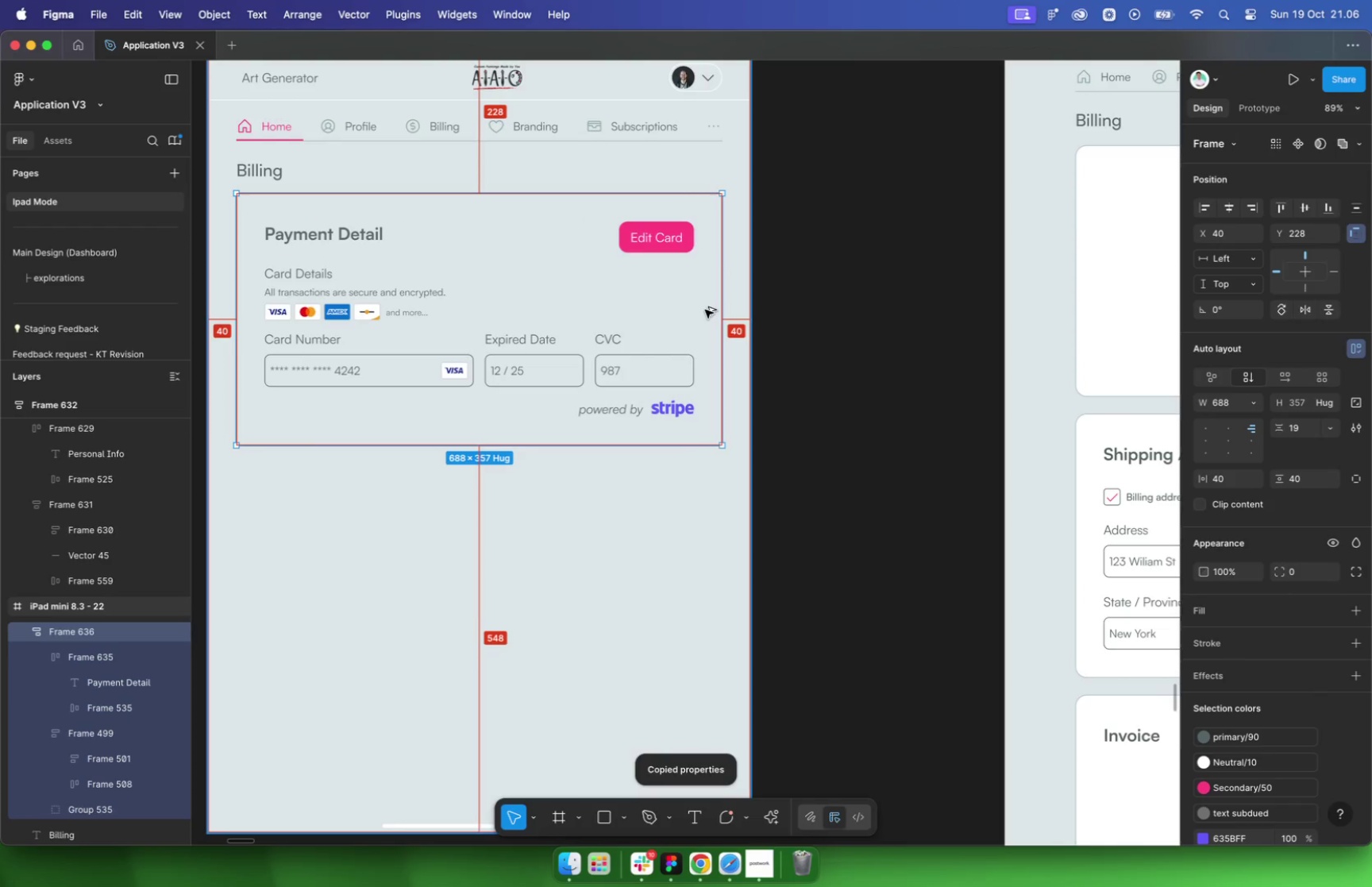 
key(Alt+Meta+V)
 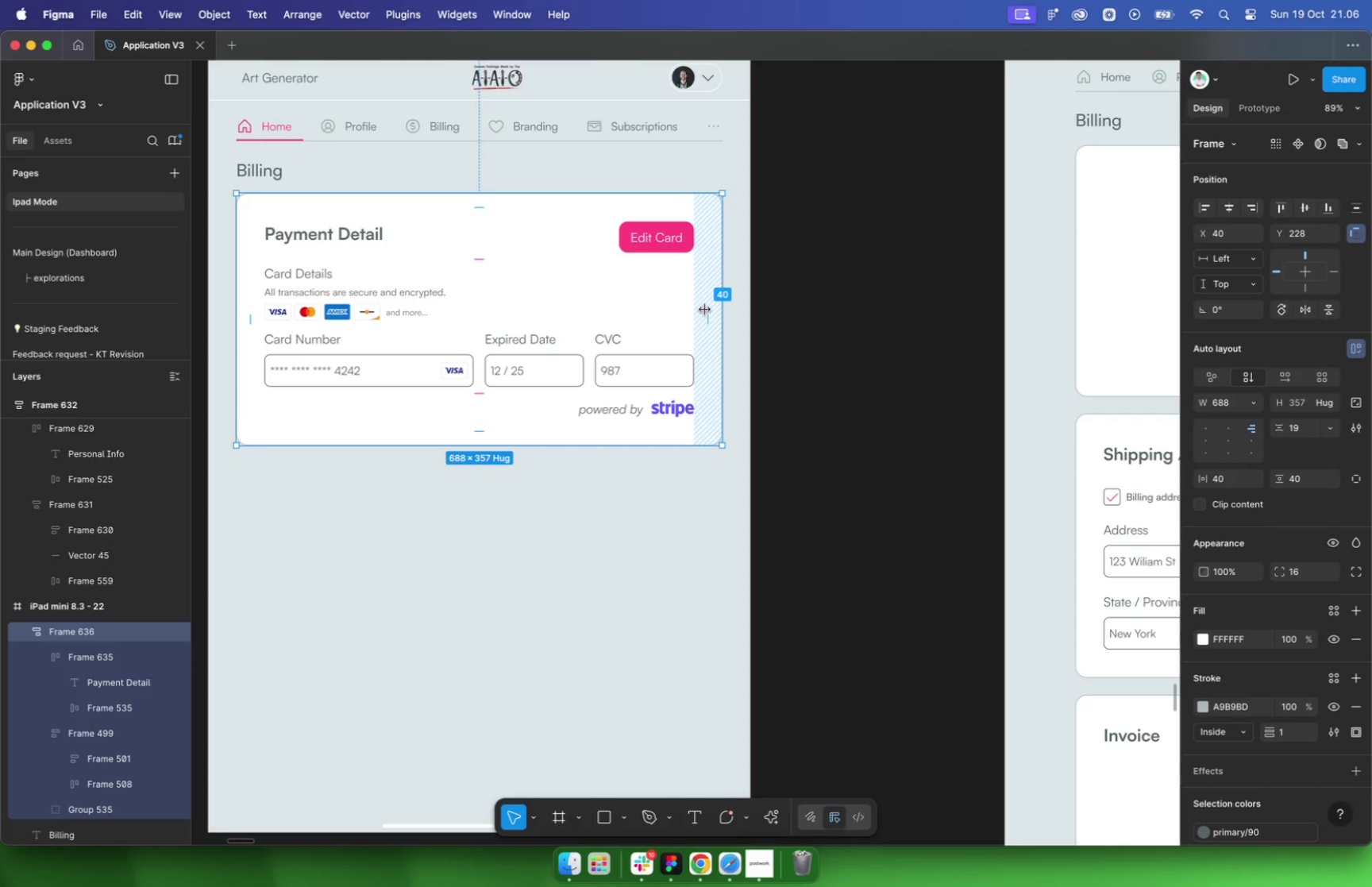 
wait(9.14)
 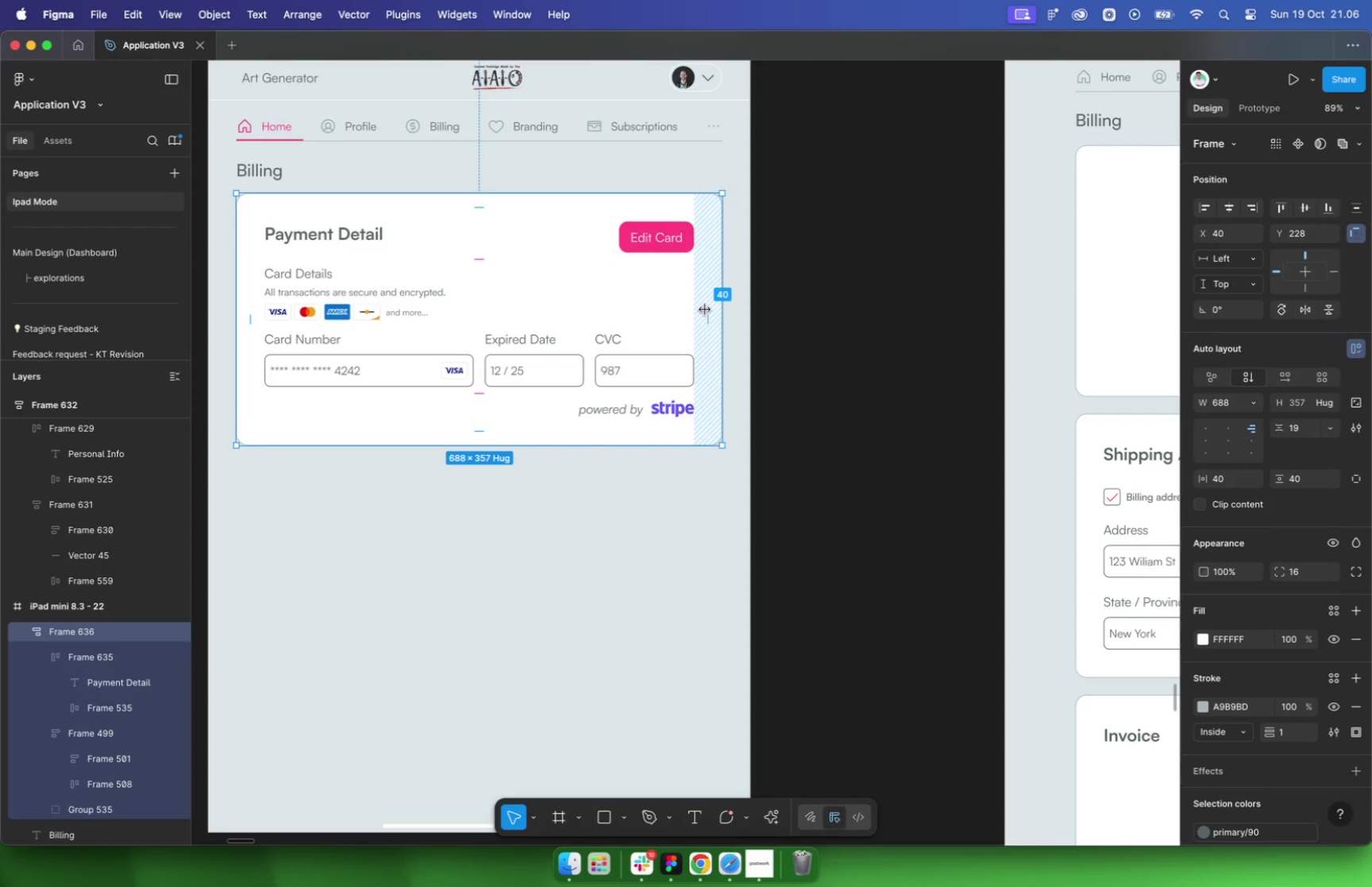 
left_click([673, 411])
 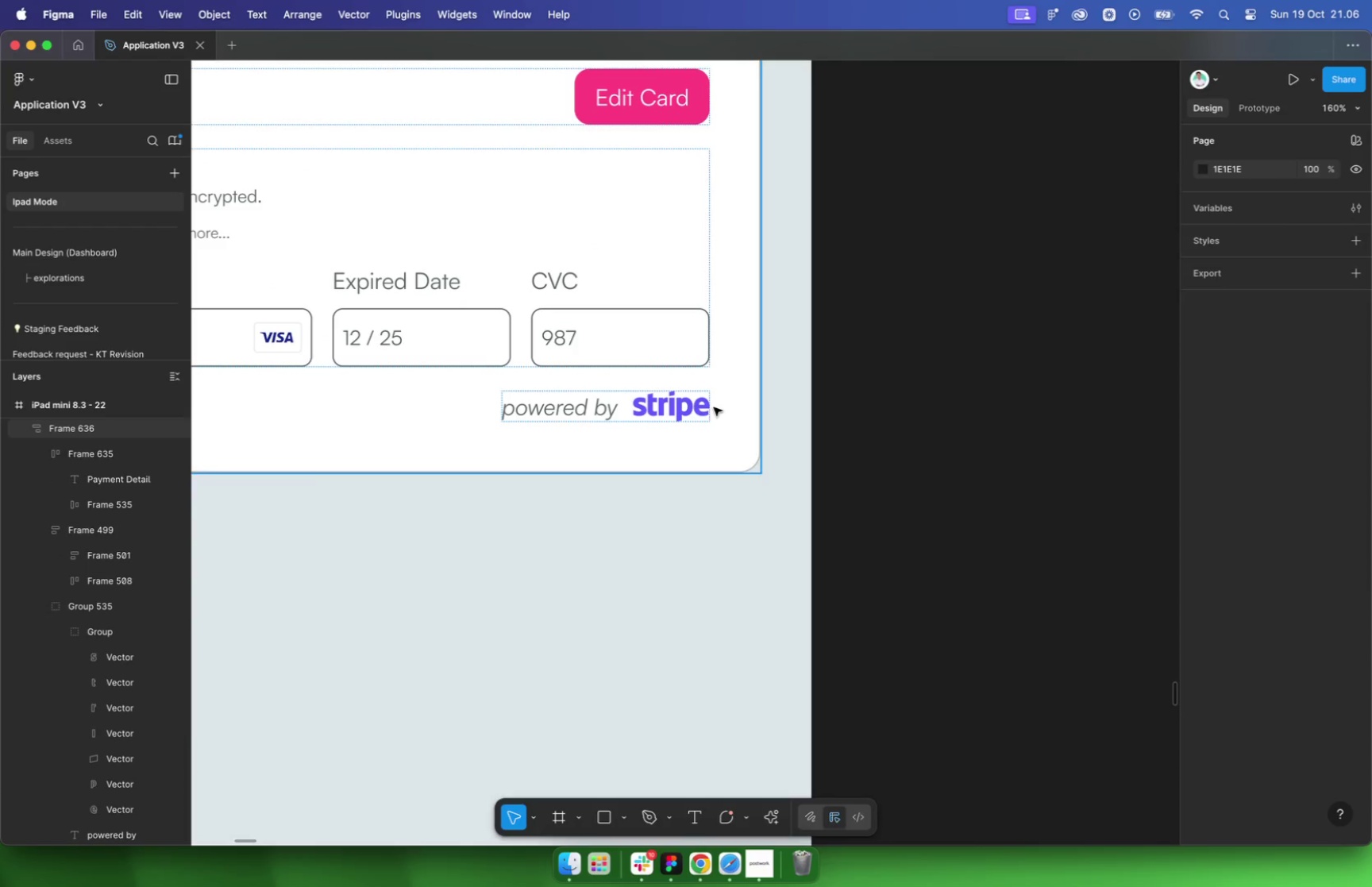 
double_click([684, 410])
 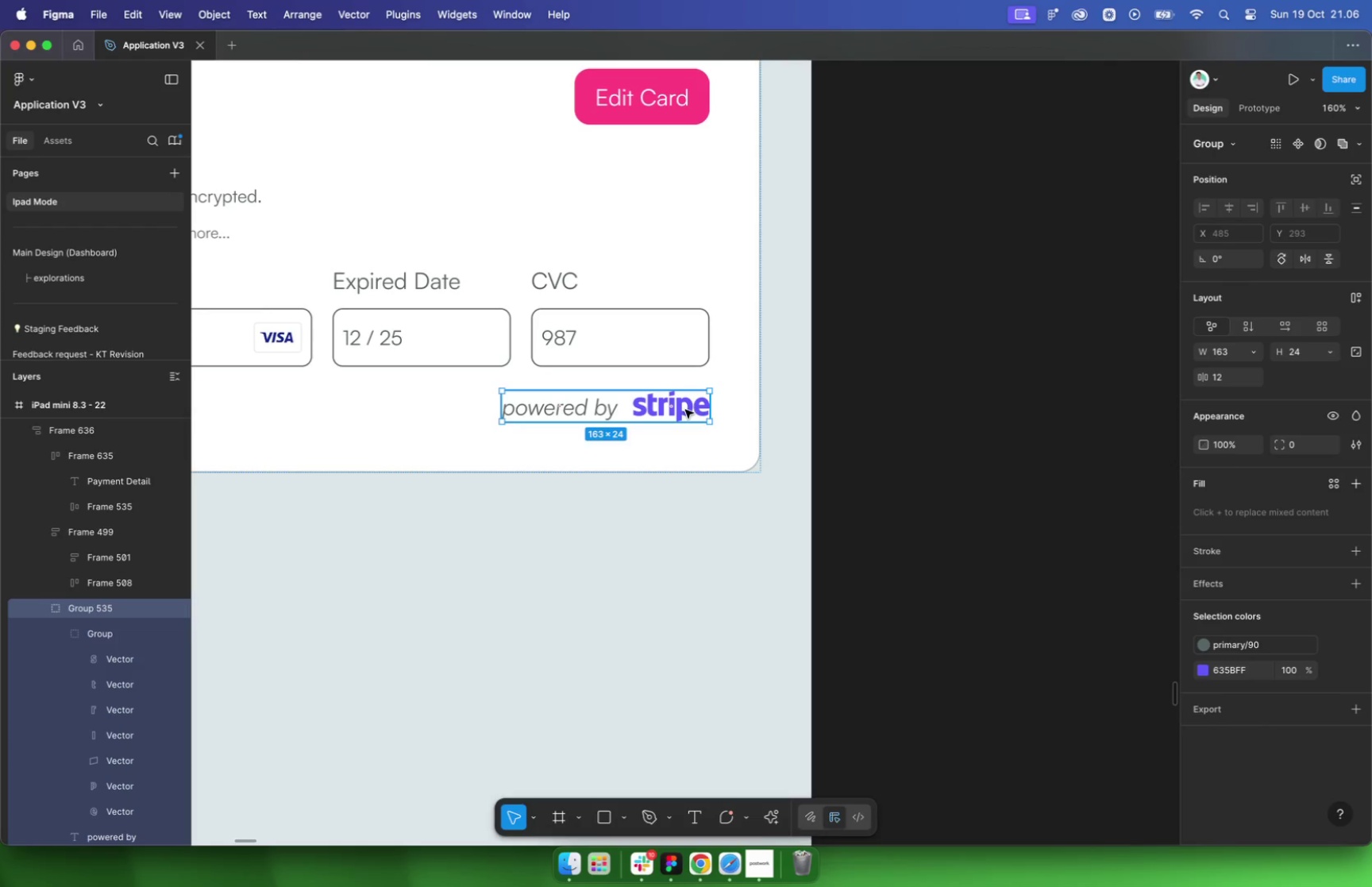 
double_click([685, 410])
 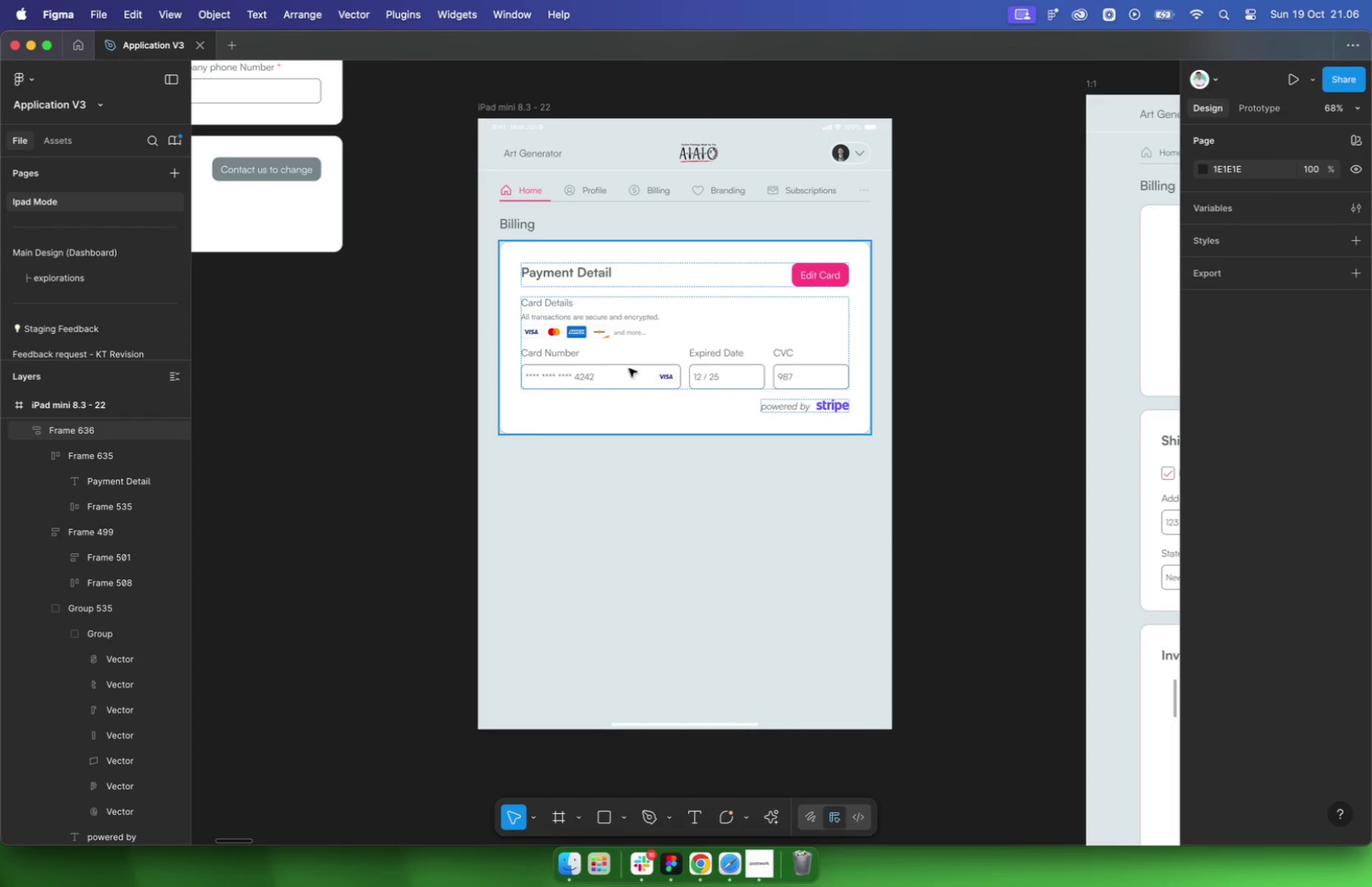 
left_click([622, 350])
 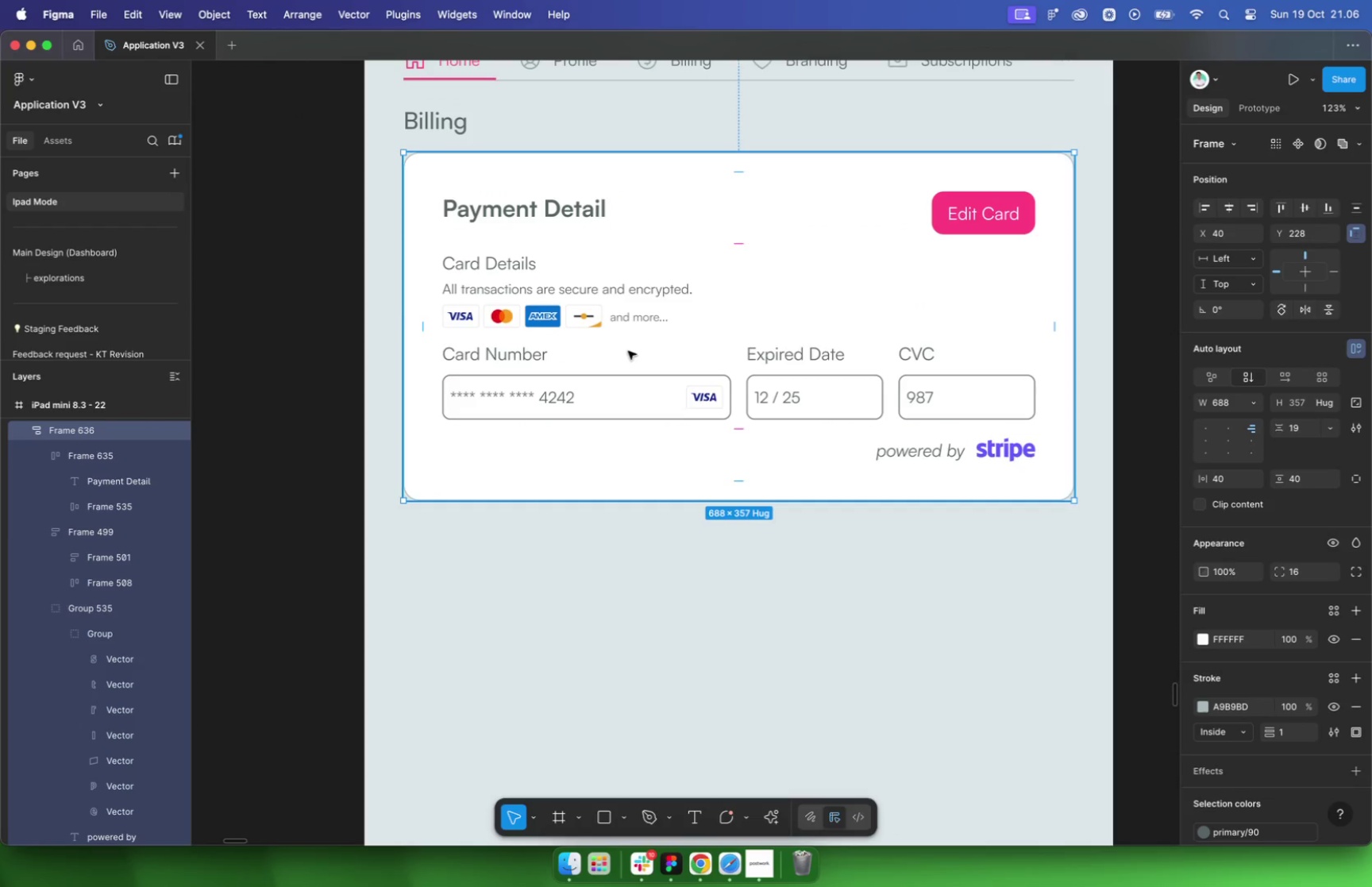 
scroll: coordinate [667, 349], scroll_direction: down, amount: 1.0
 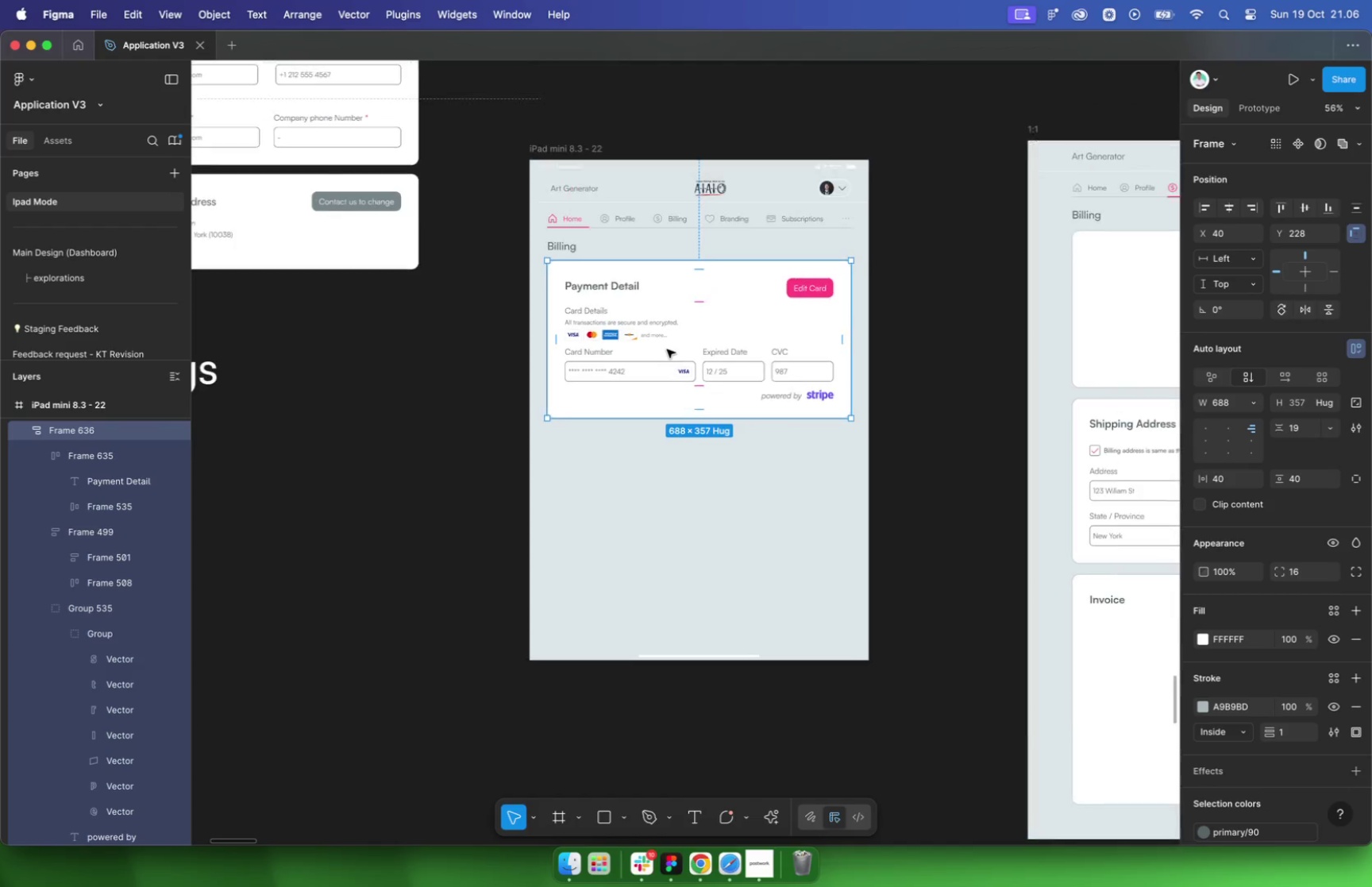 
hold_key(key=OptionLeft, duration=0.79)
 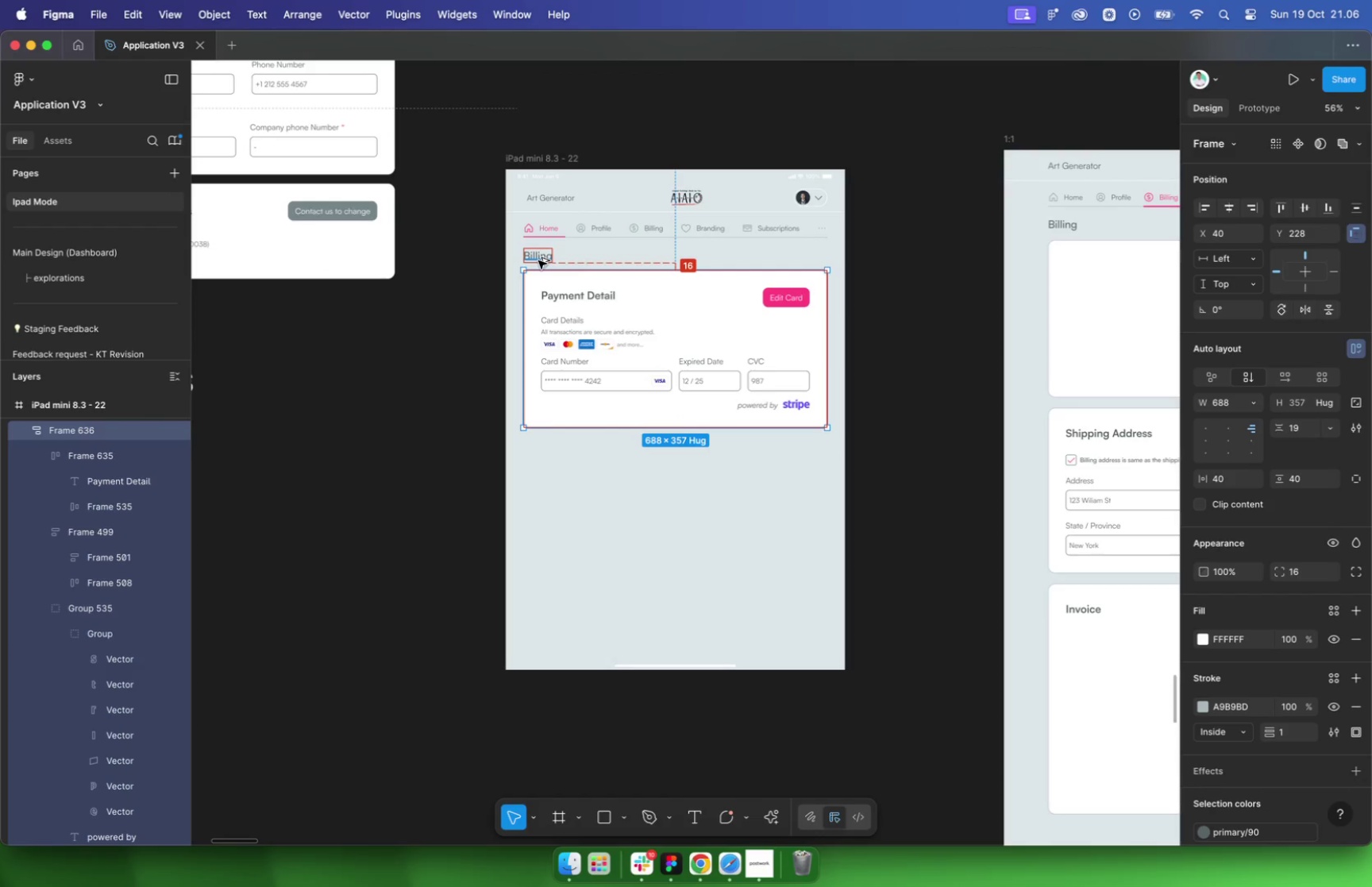 
left_click([942, 315])
 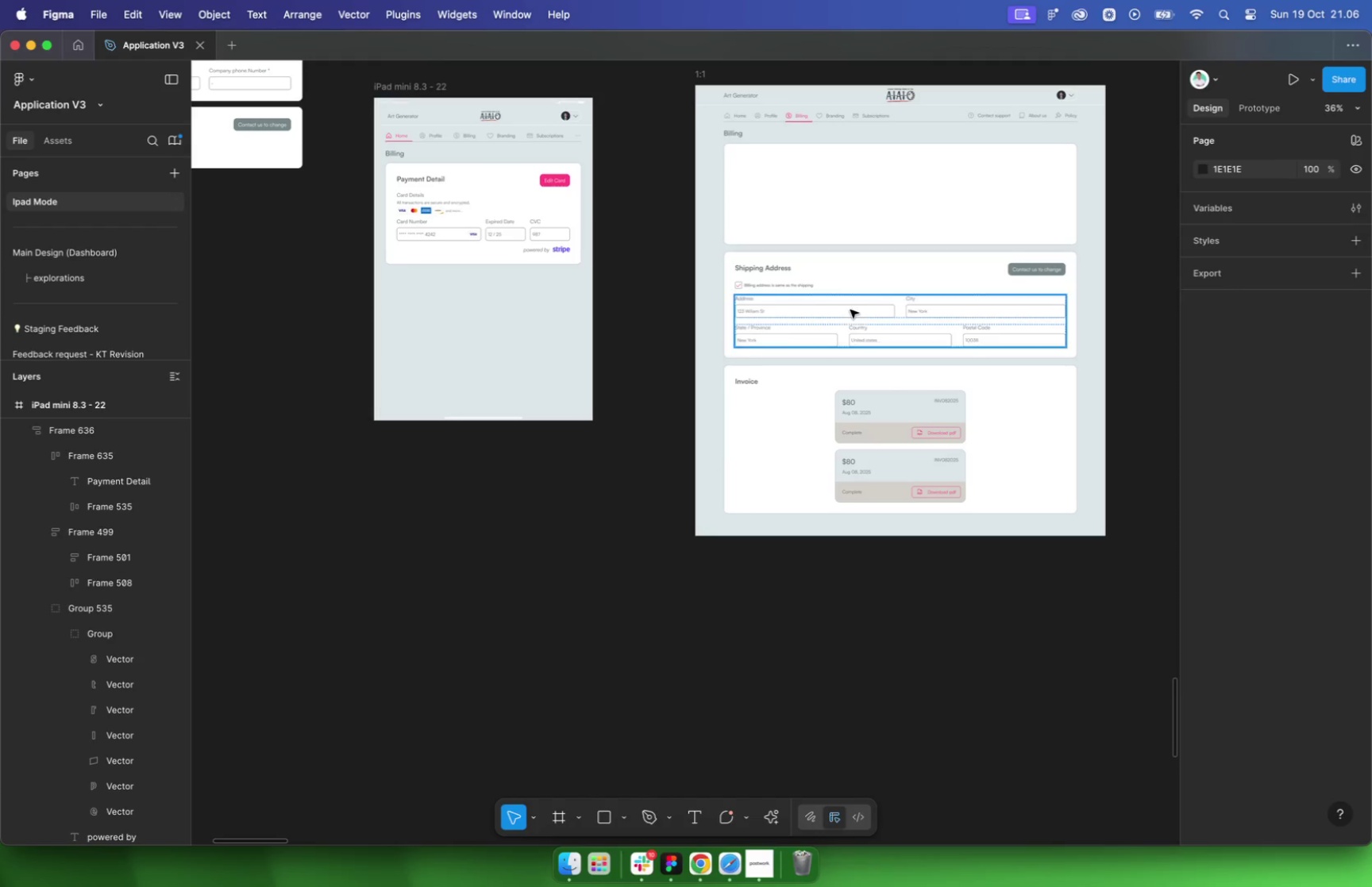 
scroll: coordinate [941, 316], scroll_direction: down, amount: 27.0
 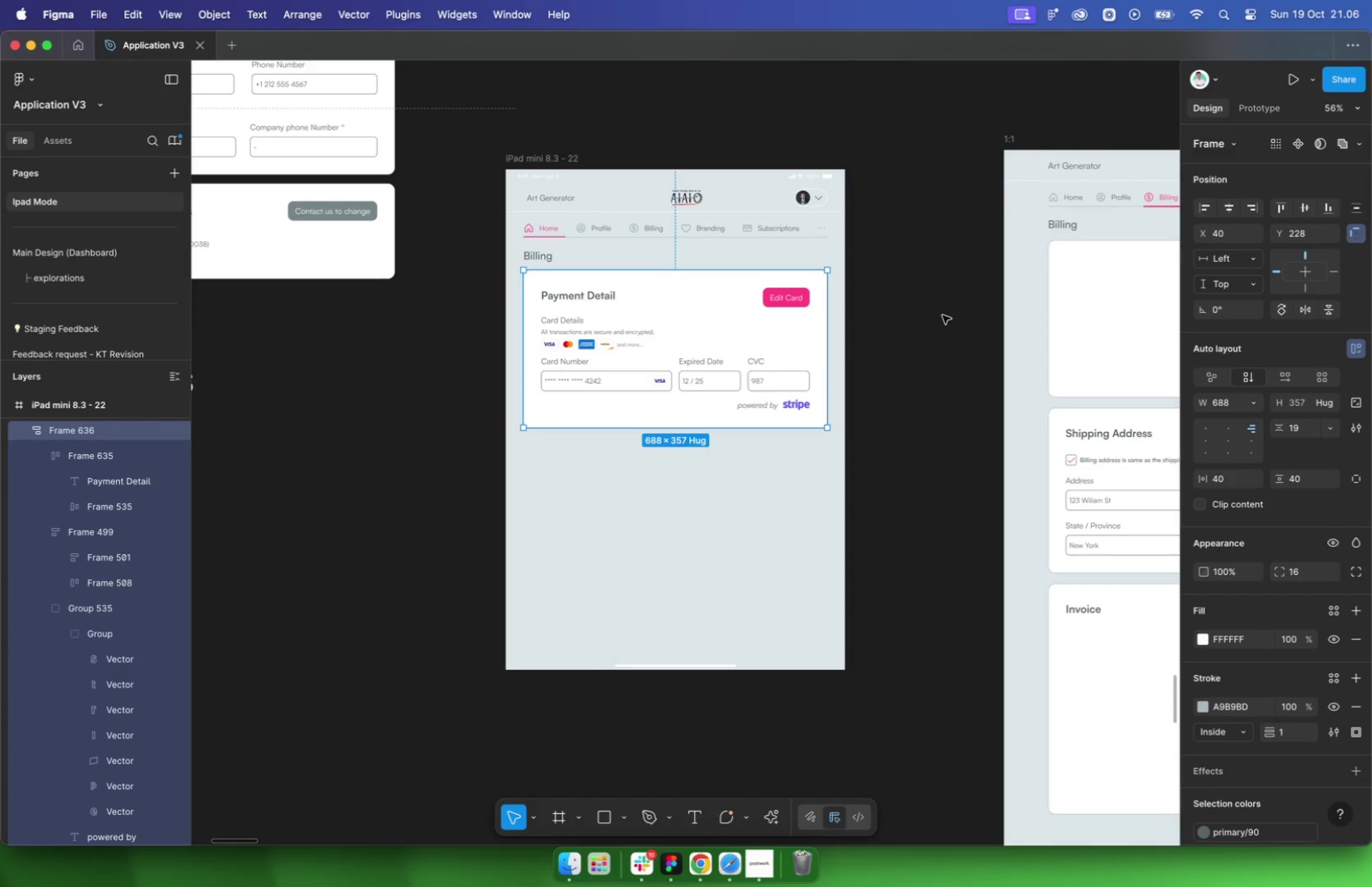 
left_click([775, 288])
 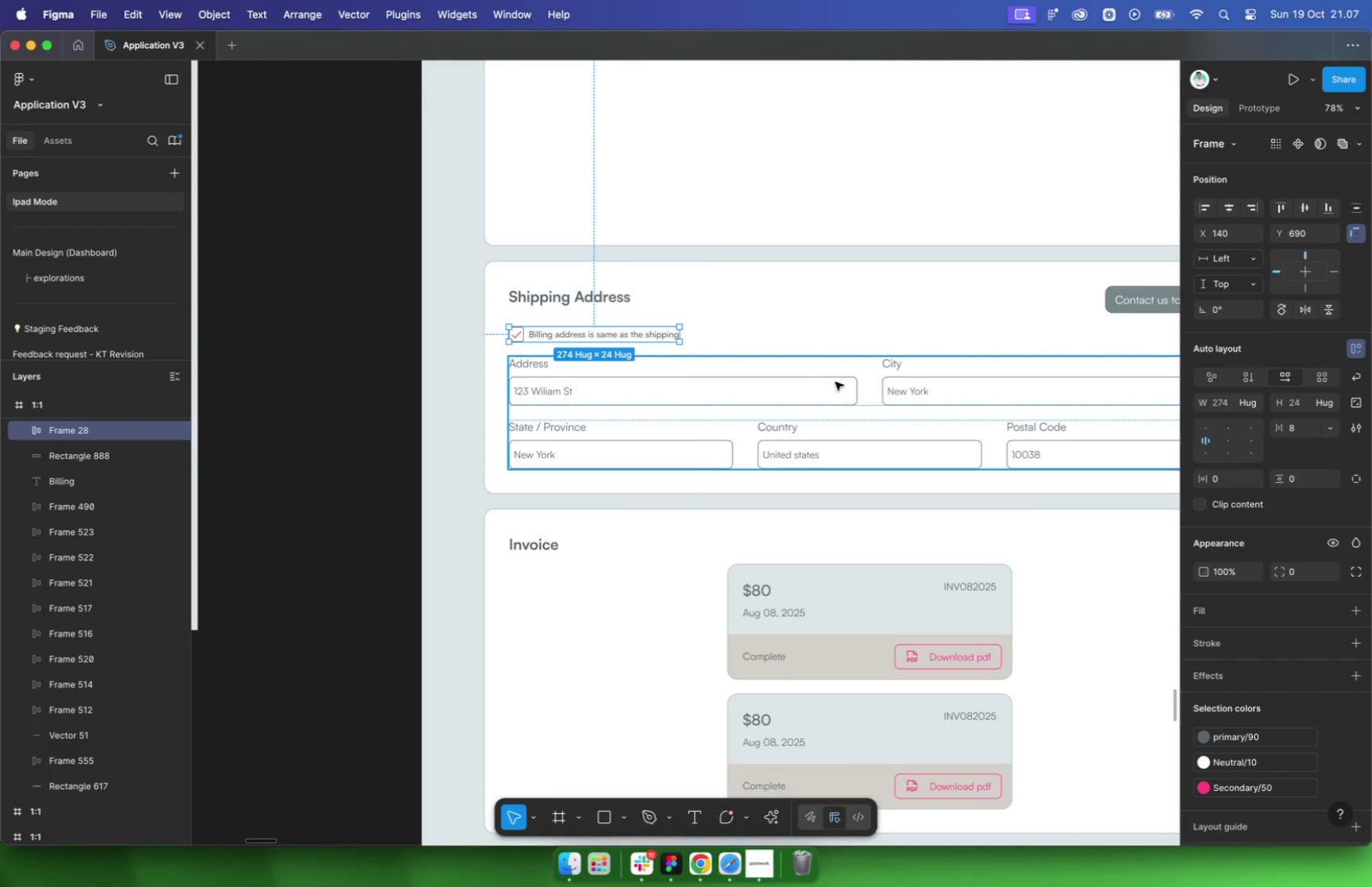 
scroll: coordinate [789, 311], scroll_direction: down, amount: 8.0
 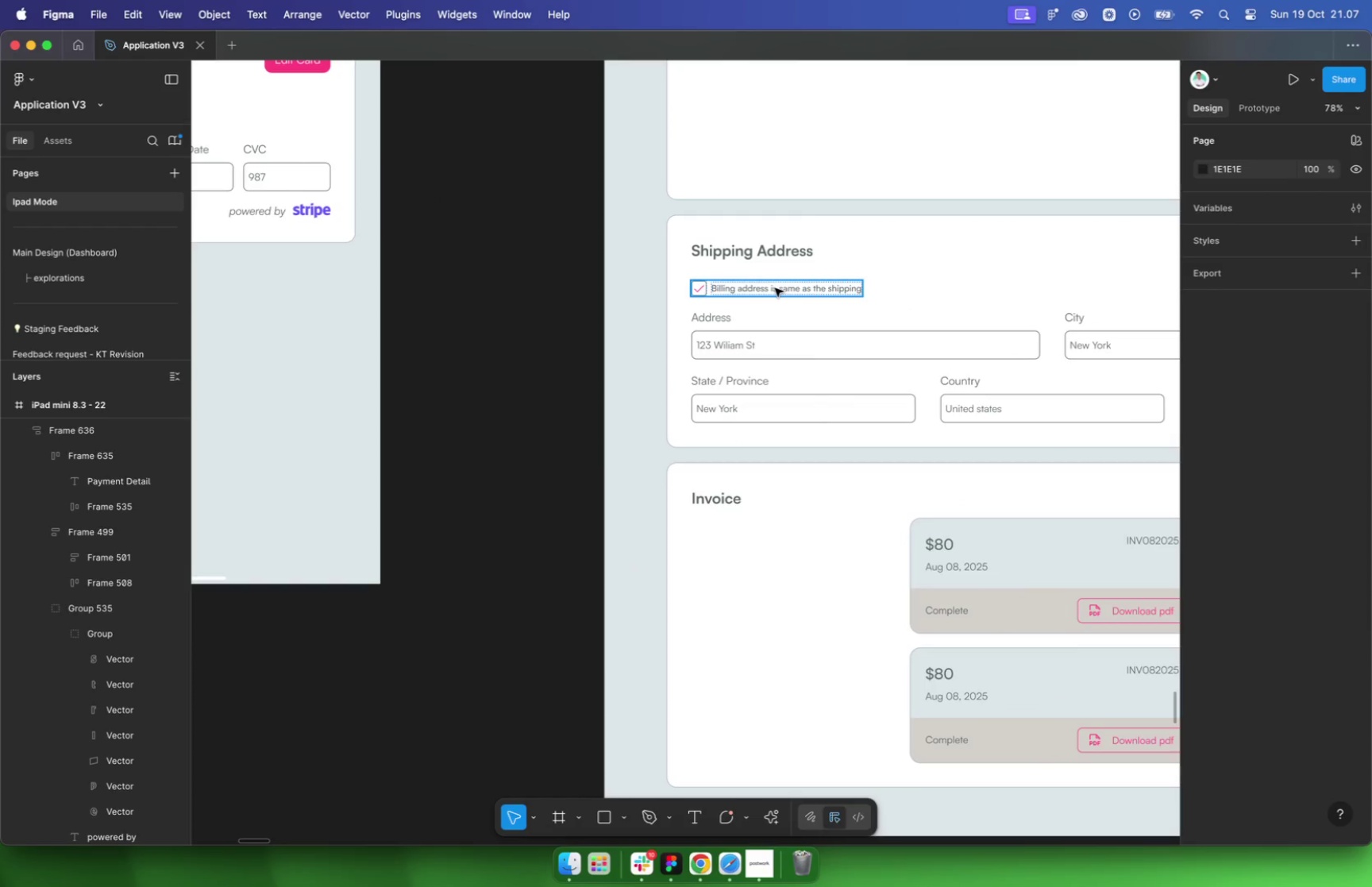 
left_click([835, 382])
 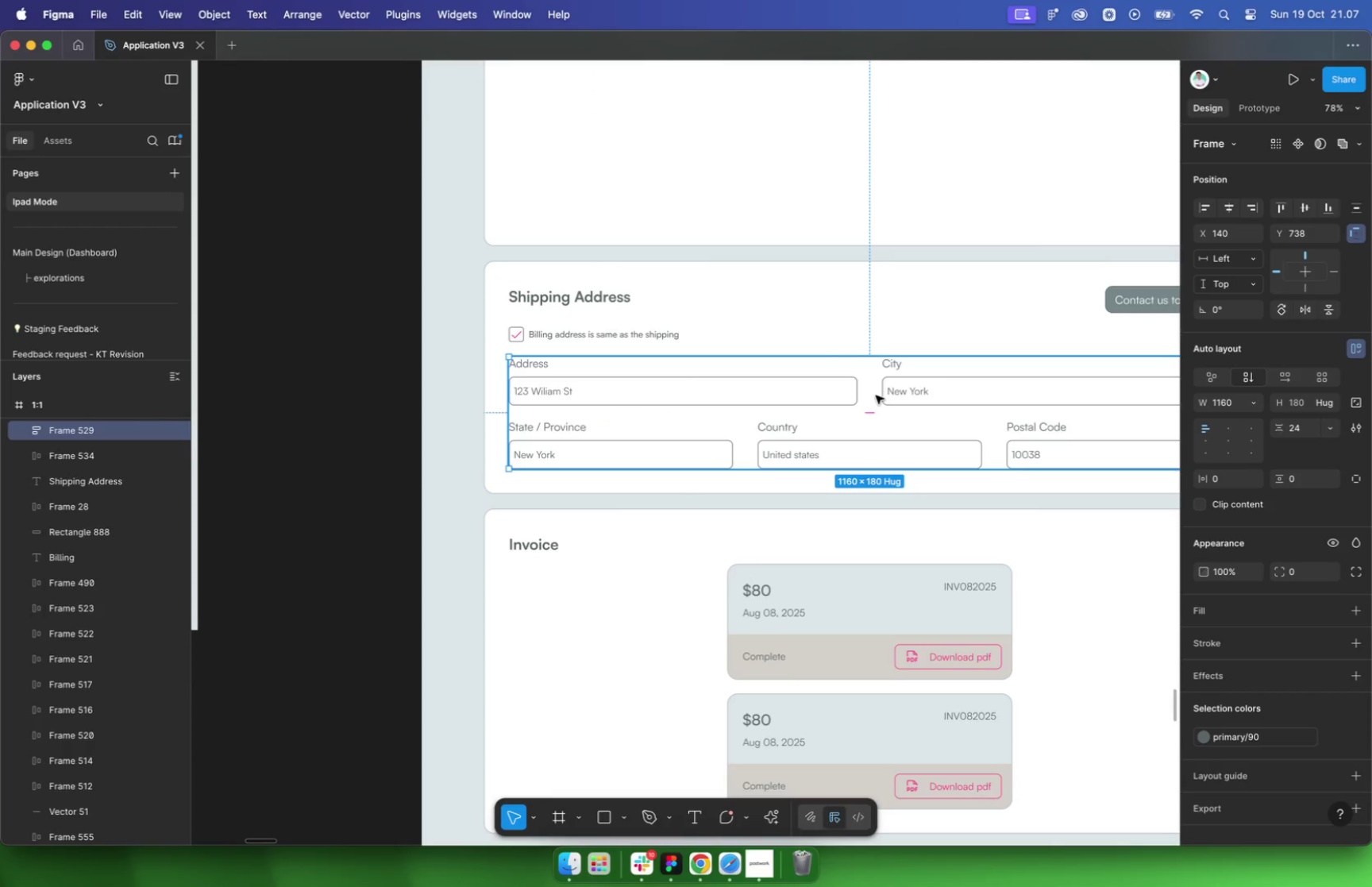 
double_click([876, 395])
 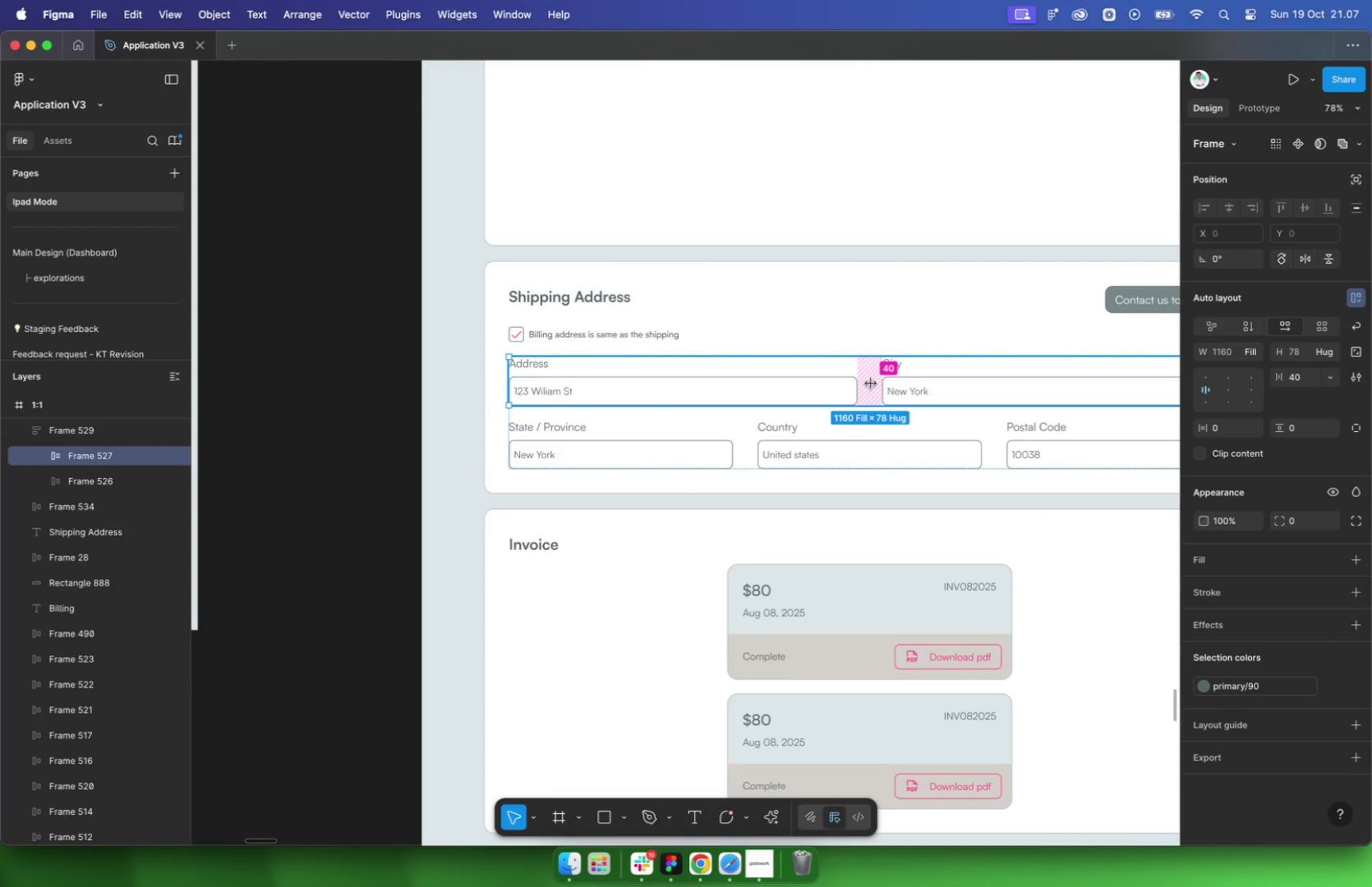 
left_click([871, 384])
 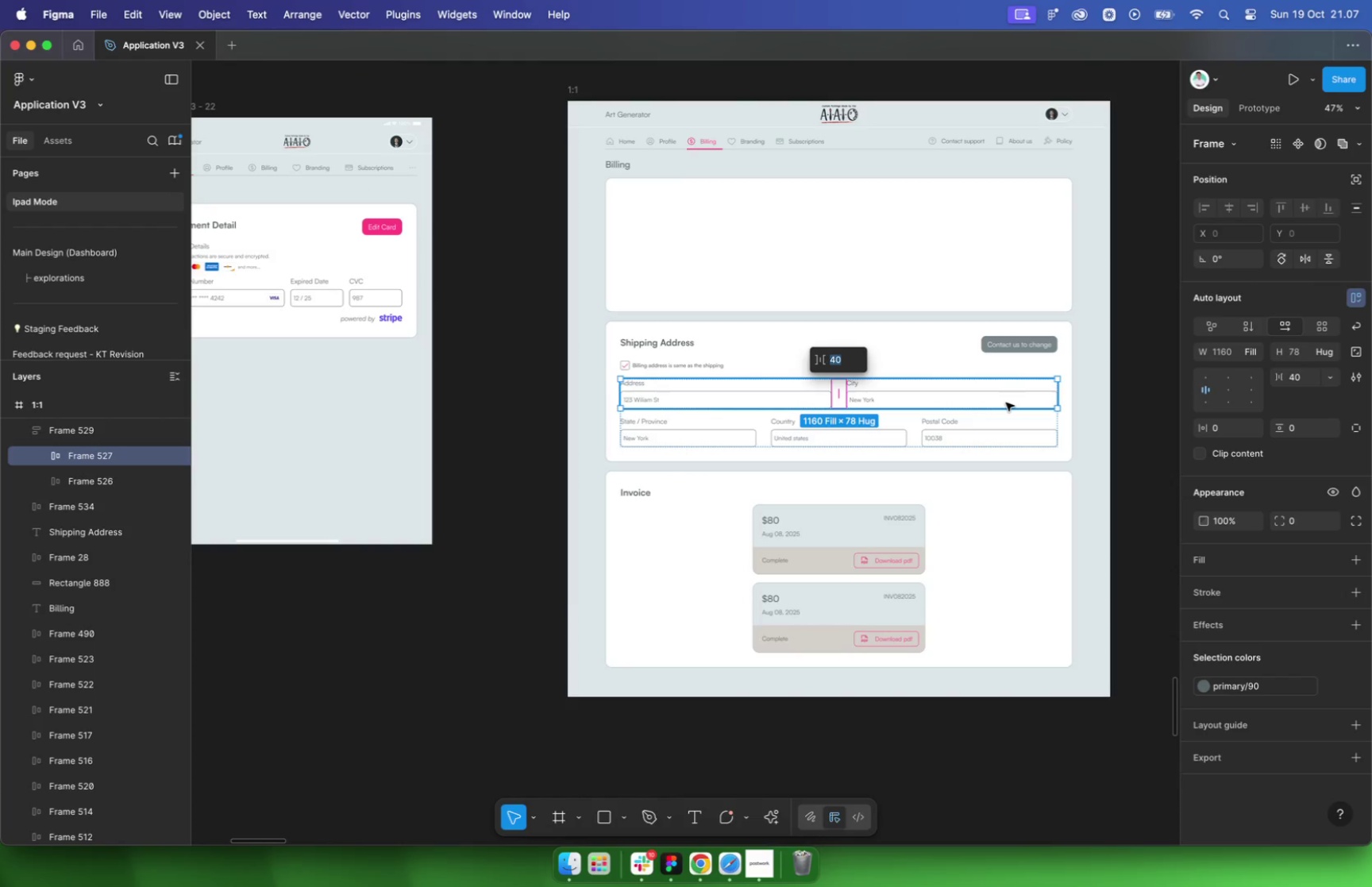 
wait(5.65)
 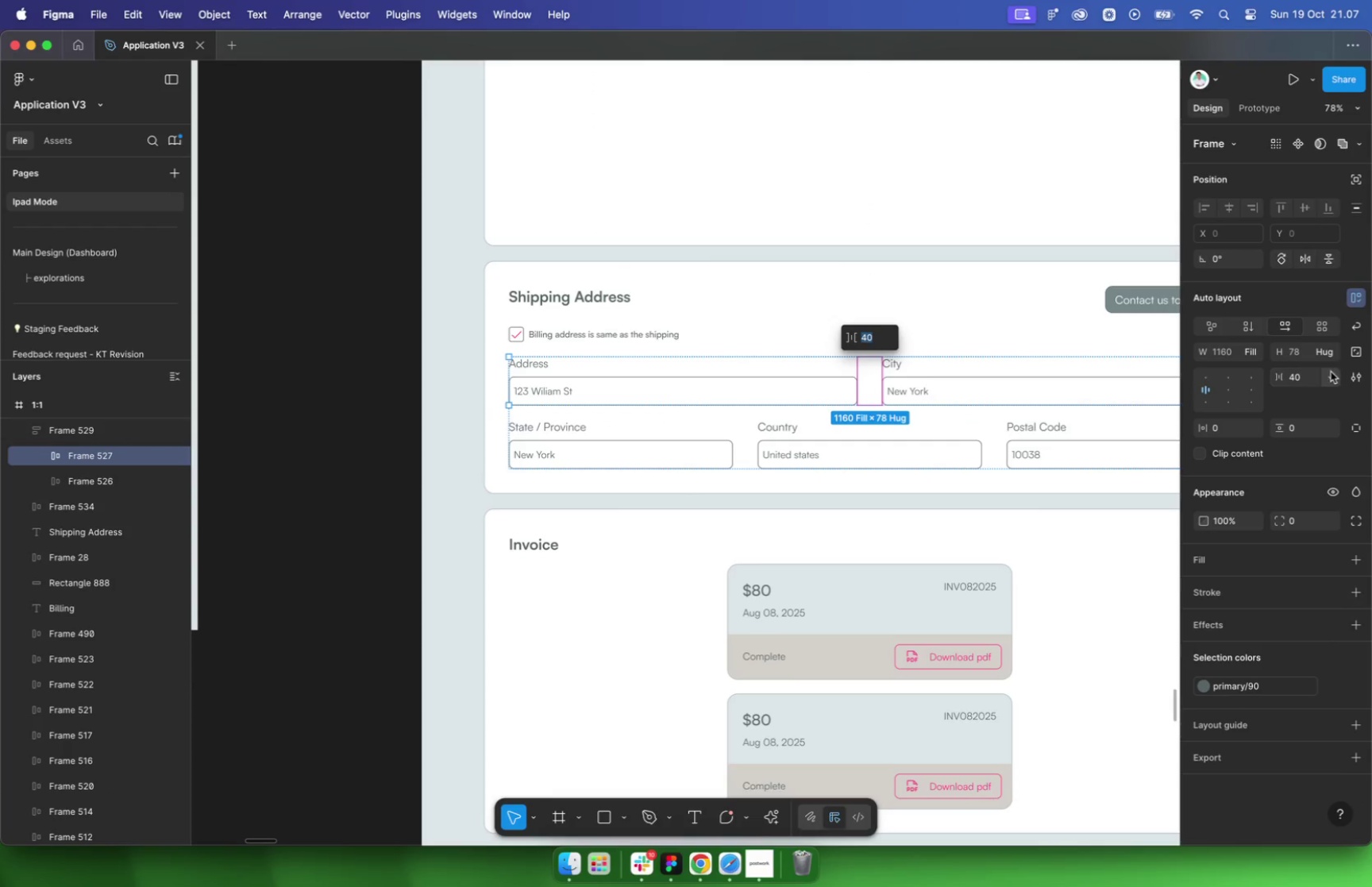 
left_click([1006, 402])
 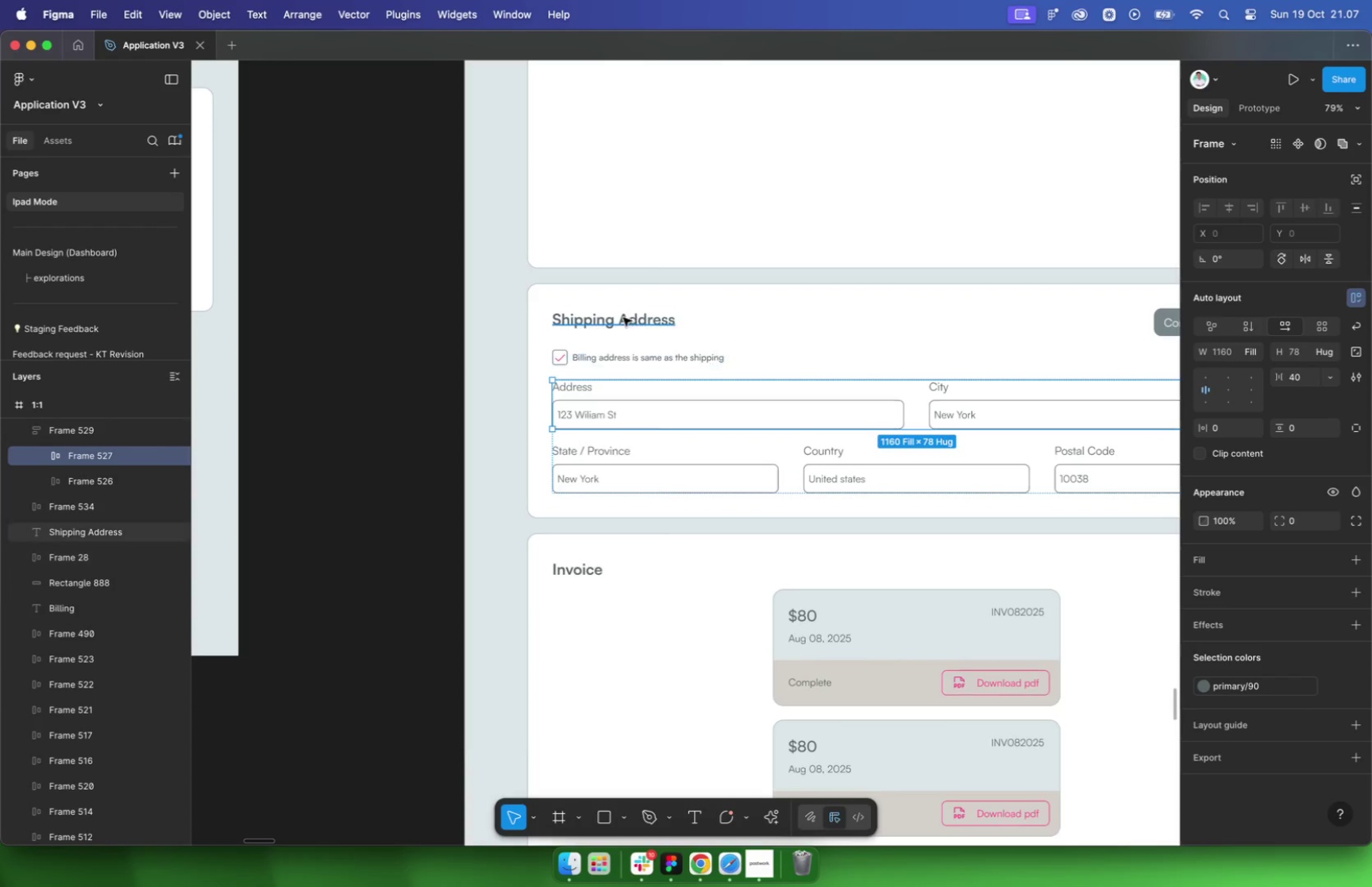 
left_click([623, 317])
 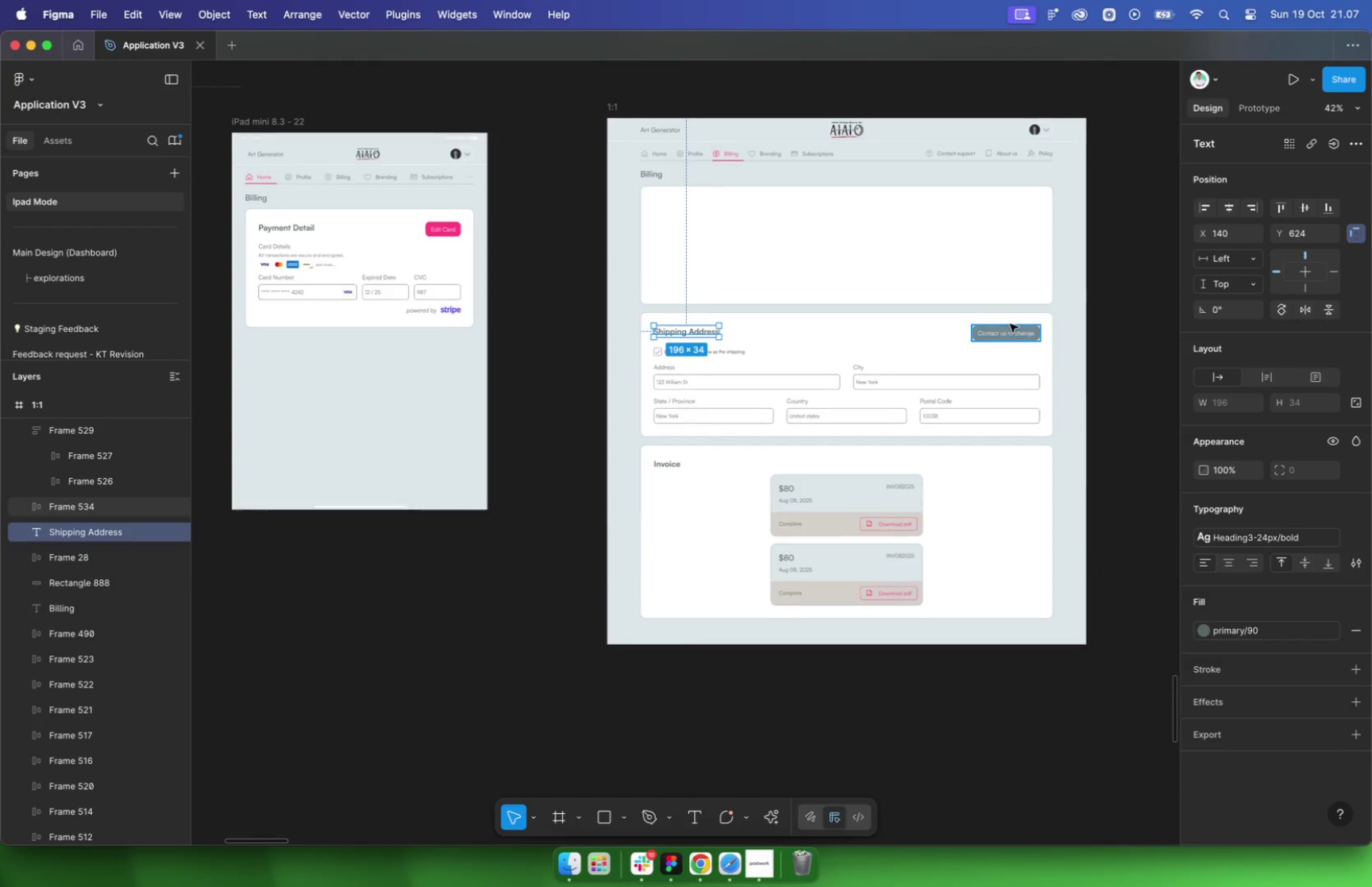 
hold_key(key=ShiftLeft, duration=0.46)
left_click([1007, 336])
 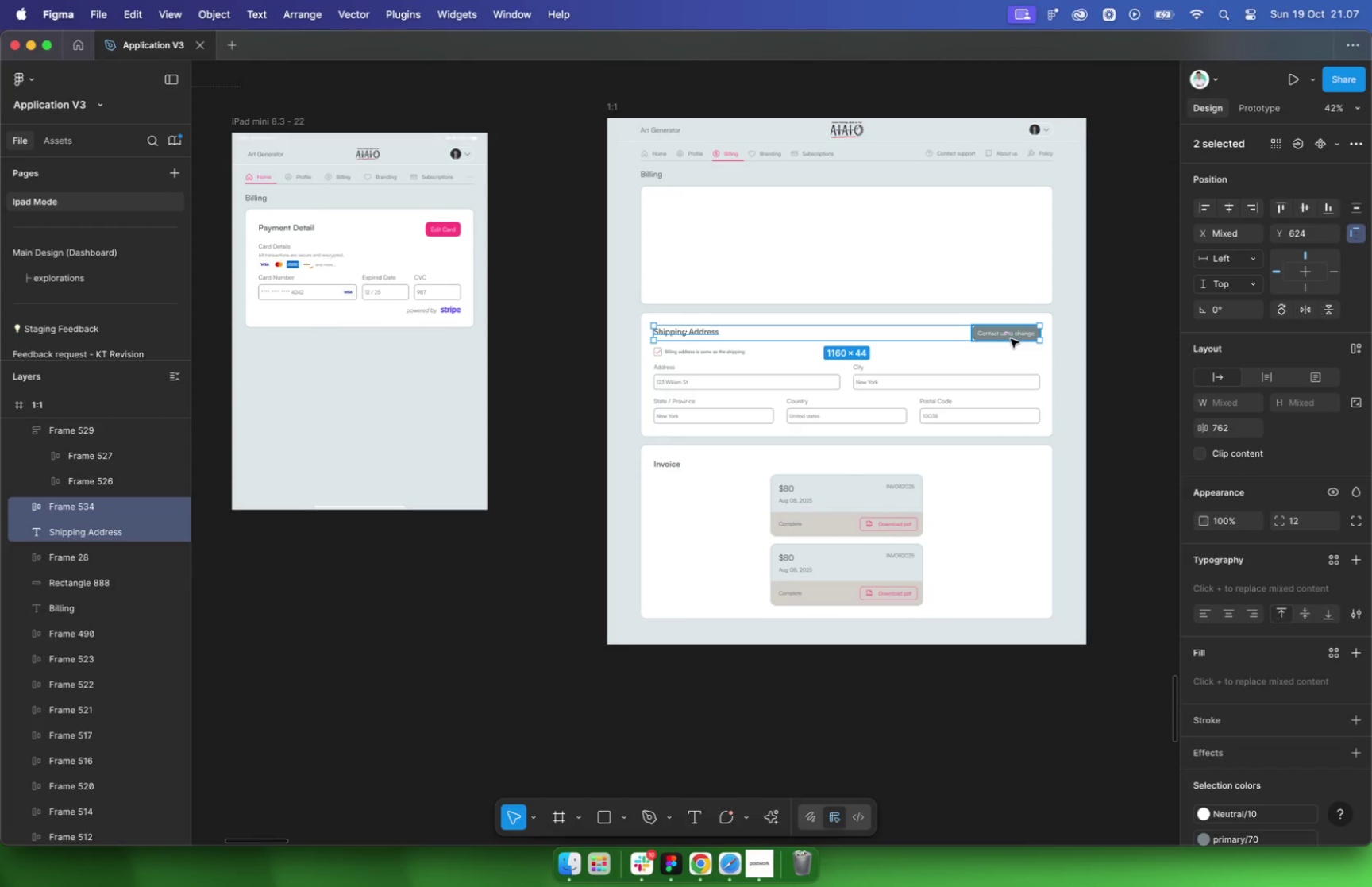 
key(Shift+A)
 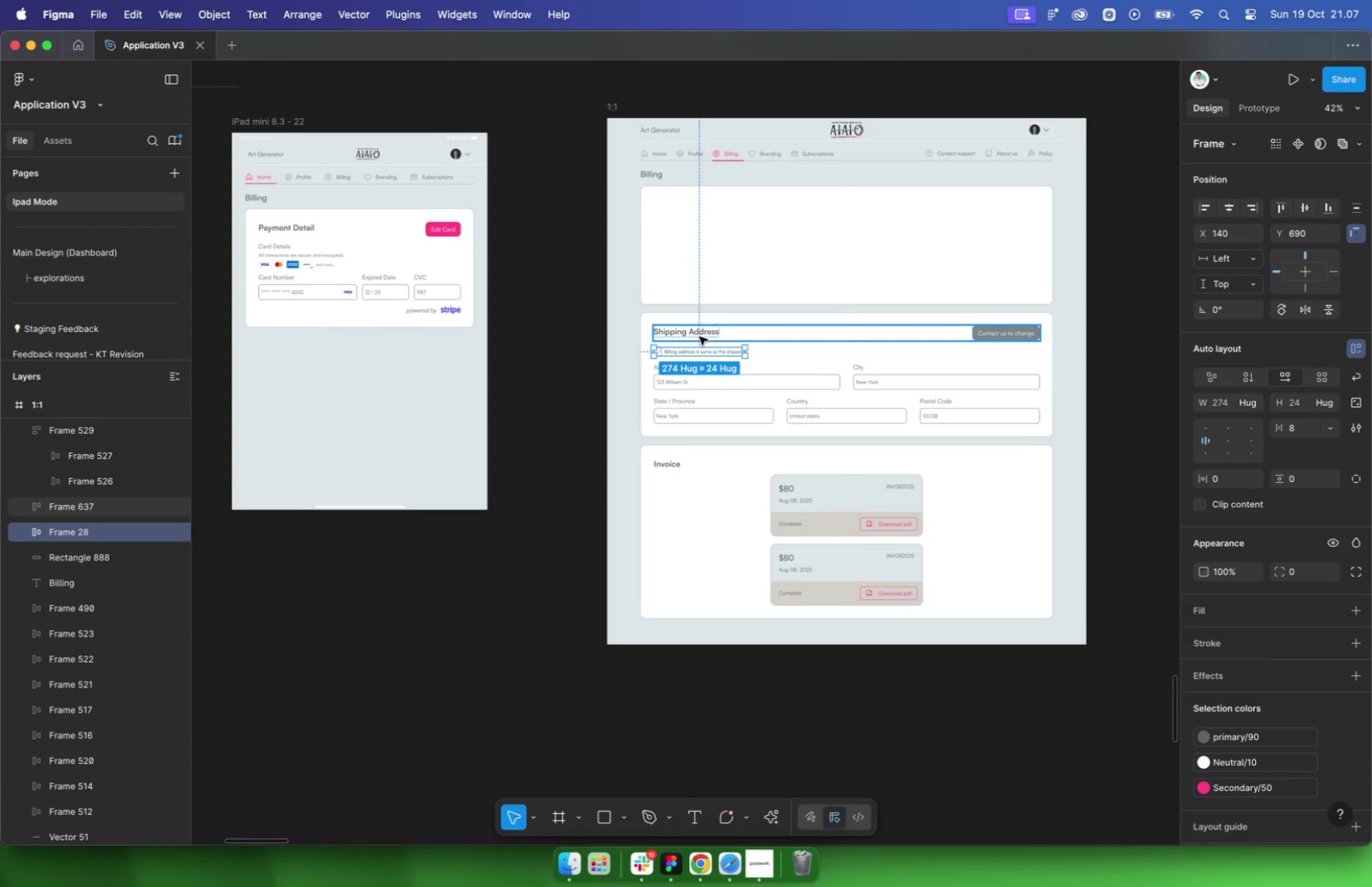 
left_click([725, 376])
 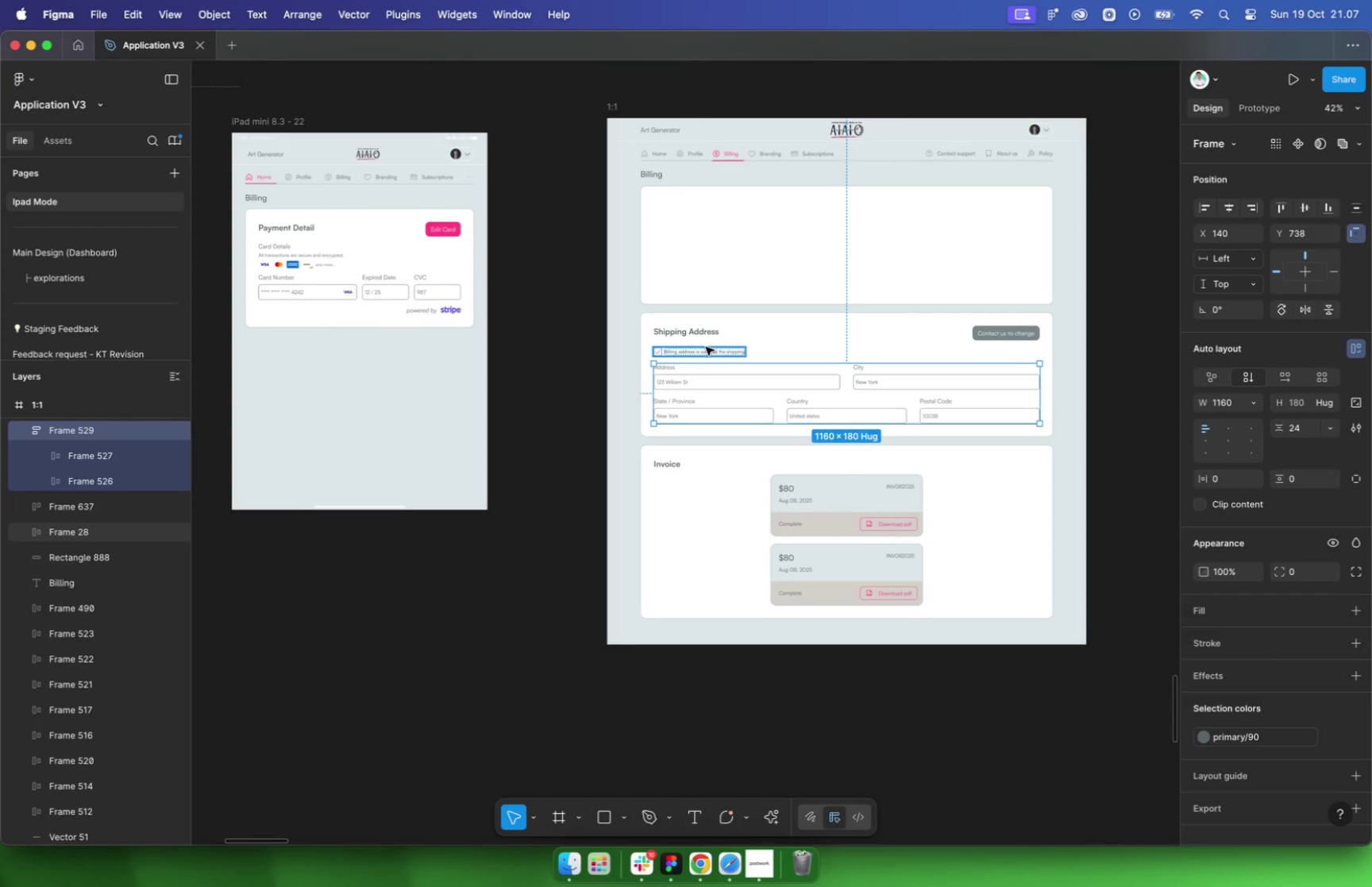 
hold_key(key=ShiftLeft, duration=1.14)
left_click([706, 347])
 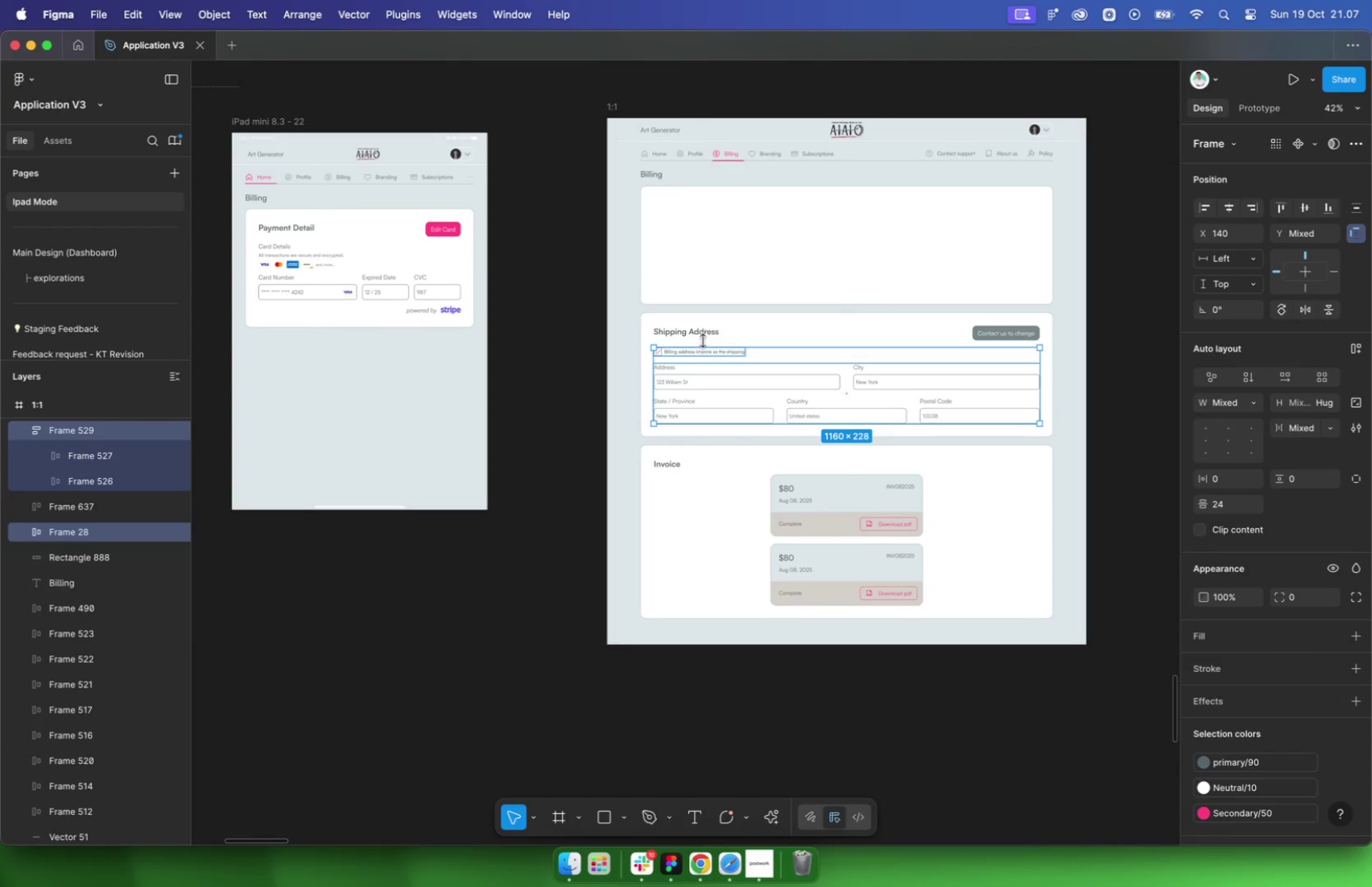 
left_click([703, 338])
 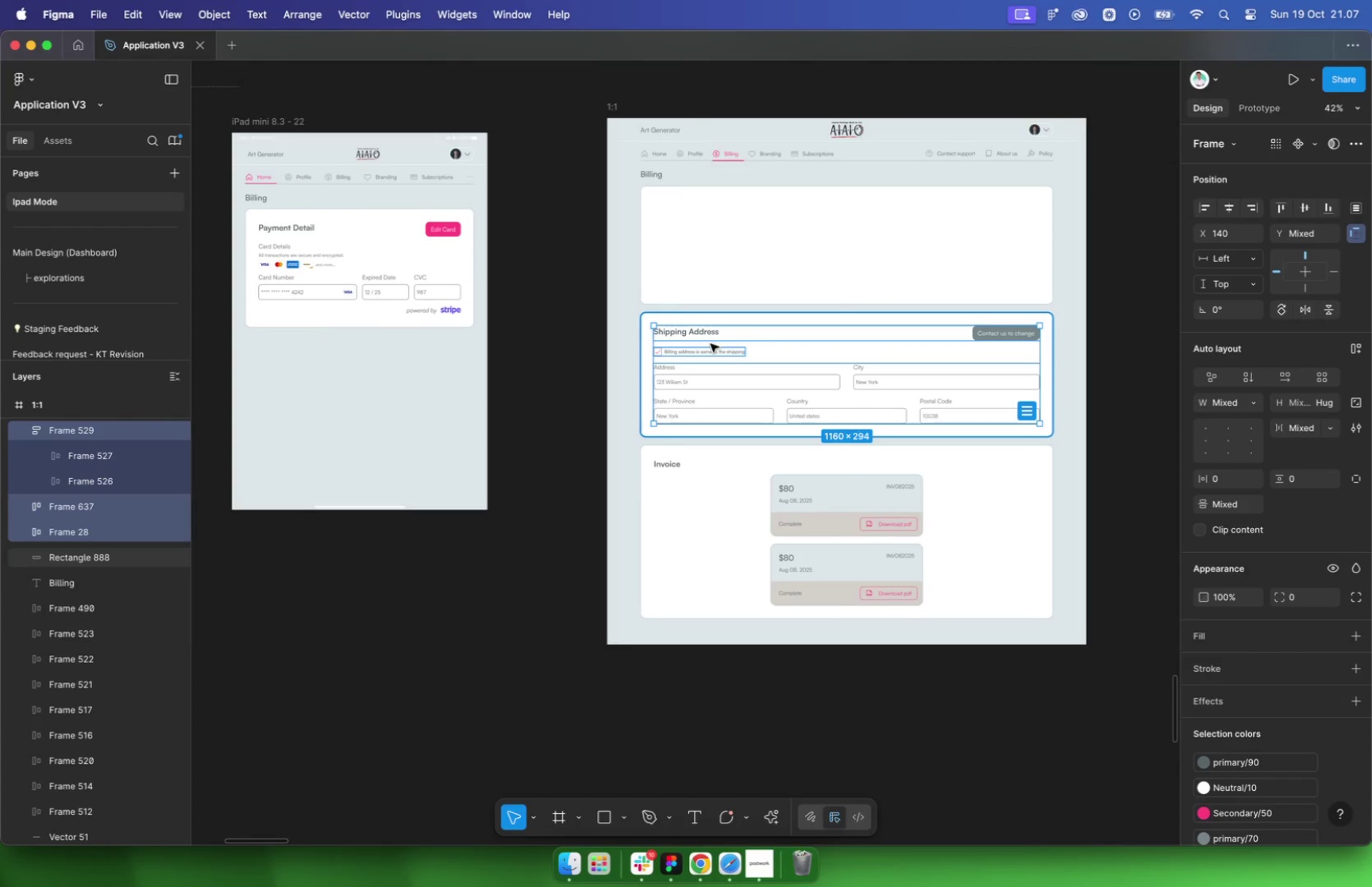 
key(Shift+A)
 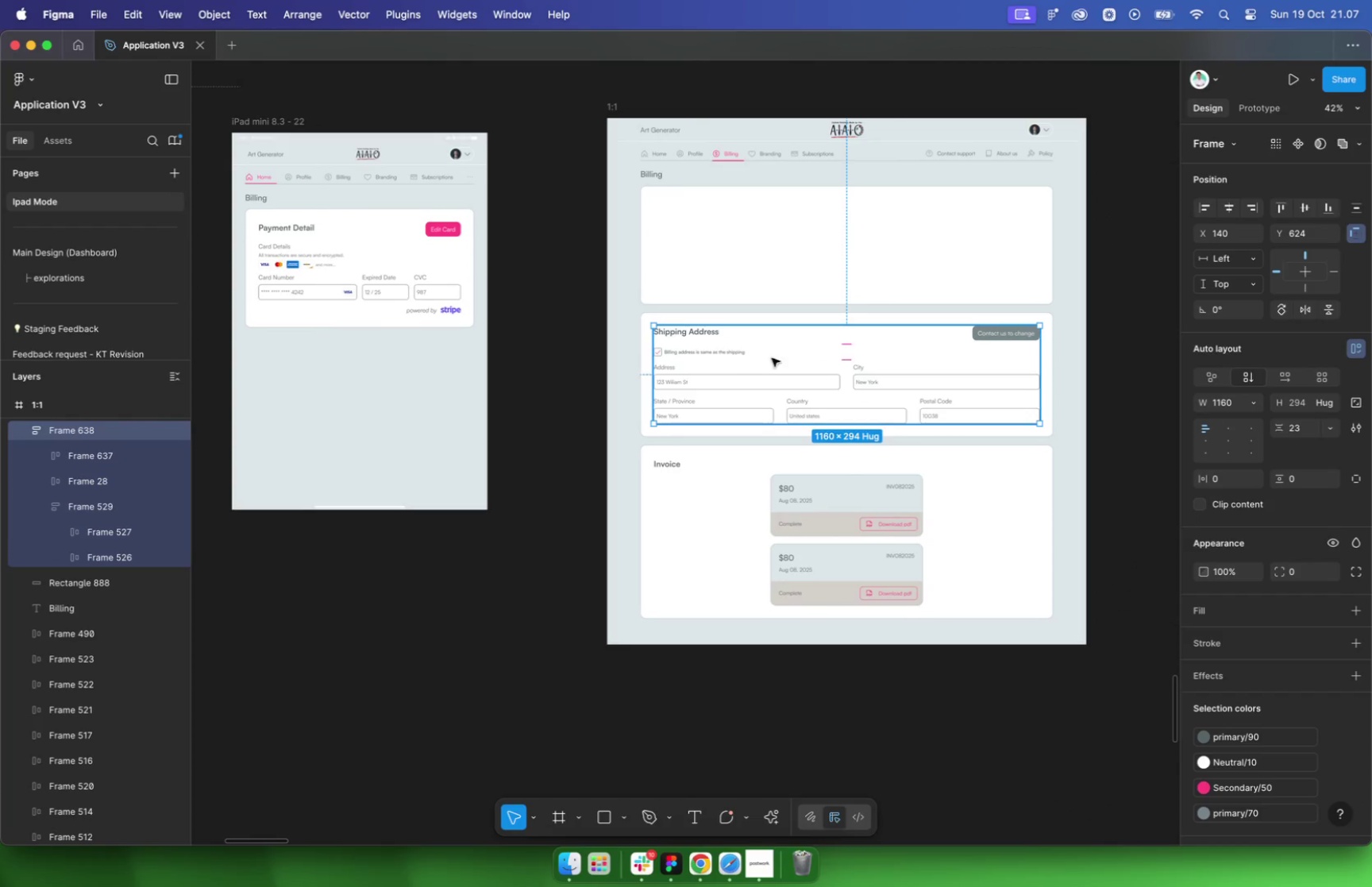 
left_click_drag(start_coordinate=[754, 391], to_coordinate=[360, 405])
 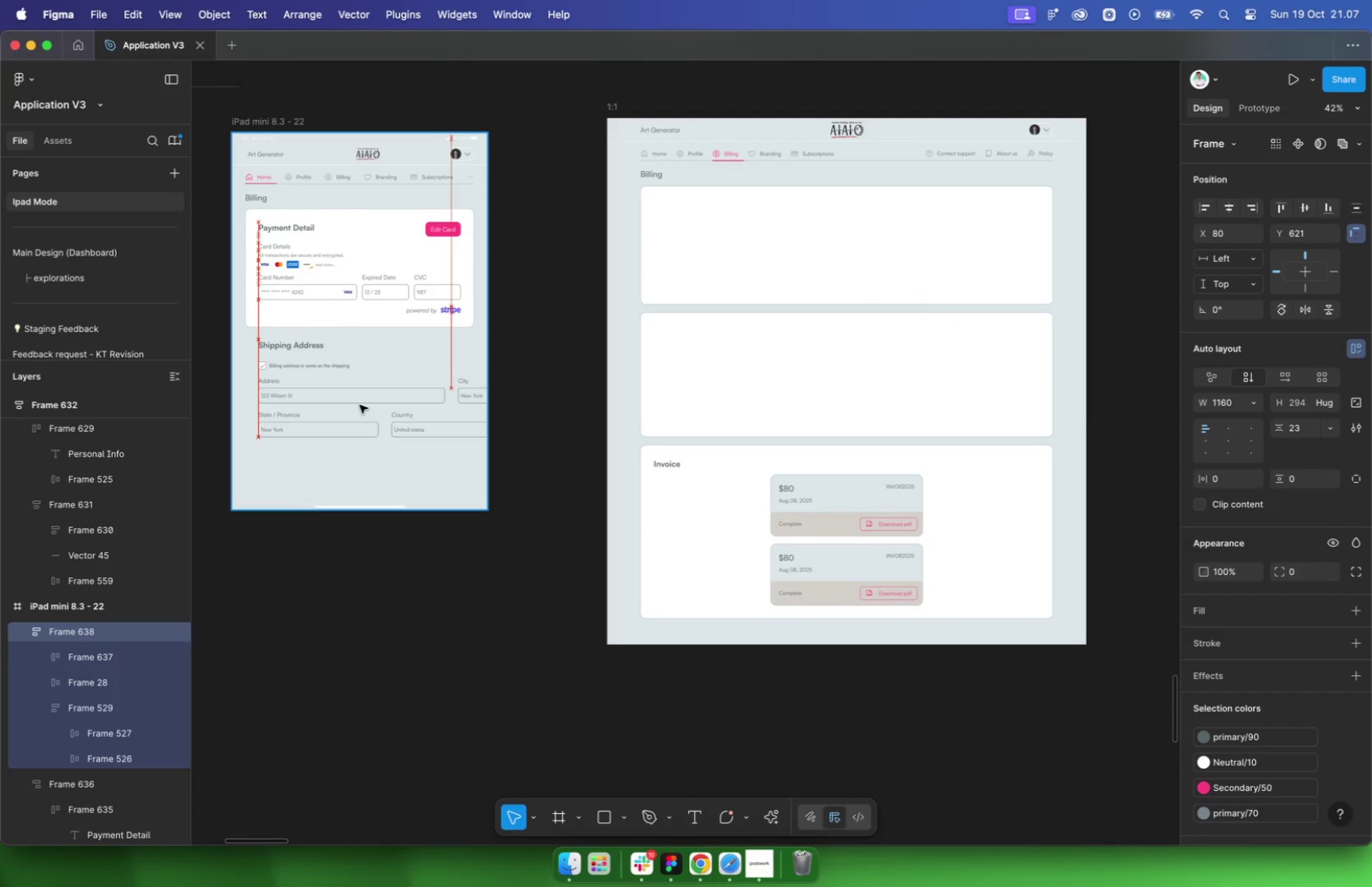 
scroll: coordinate [761, 401], scroll_direction: up, amount: 6.0
 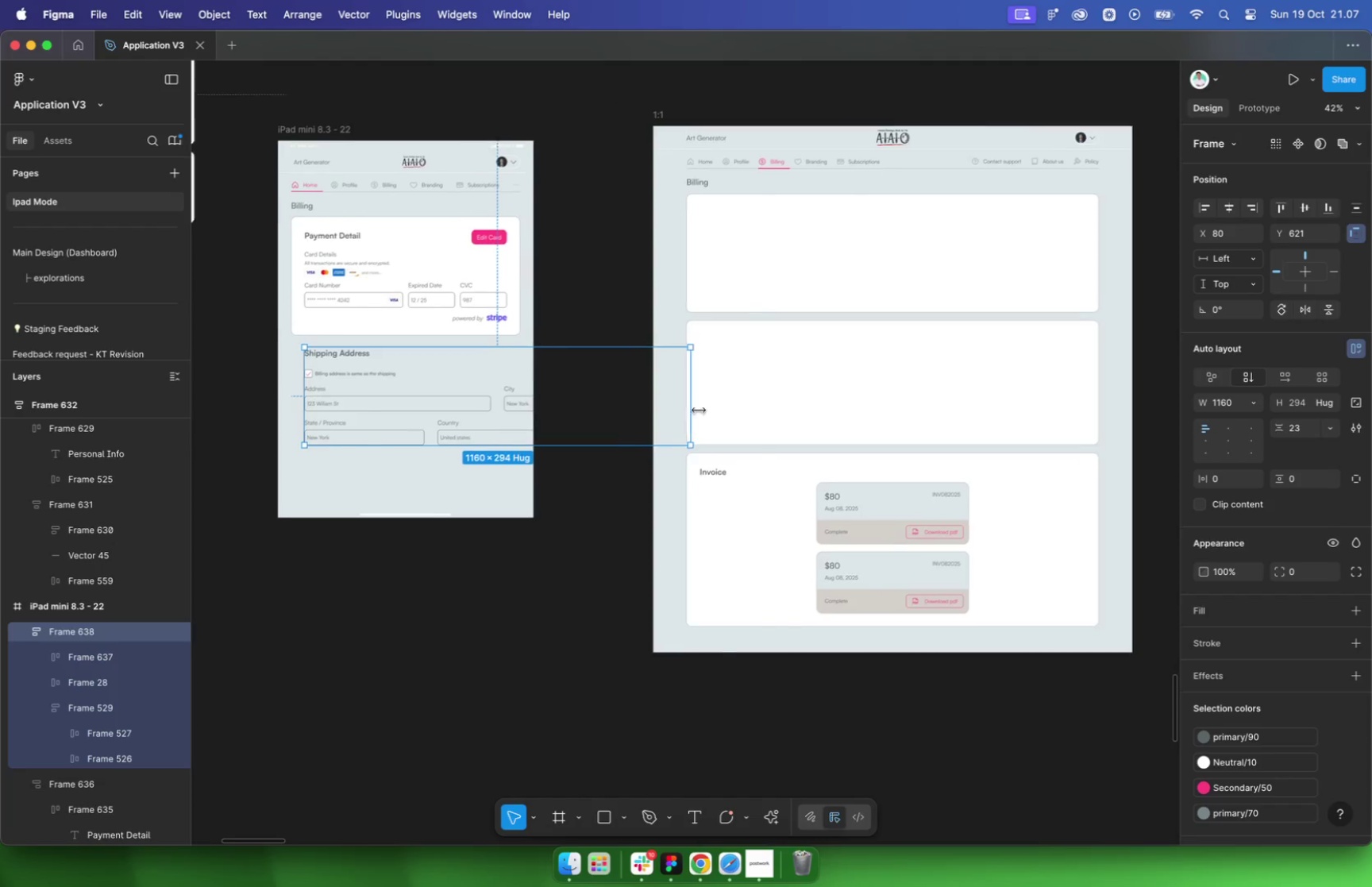 
left_click_drag(start_coordinate=[800, 395], to_coordinate=[635, 398])
 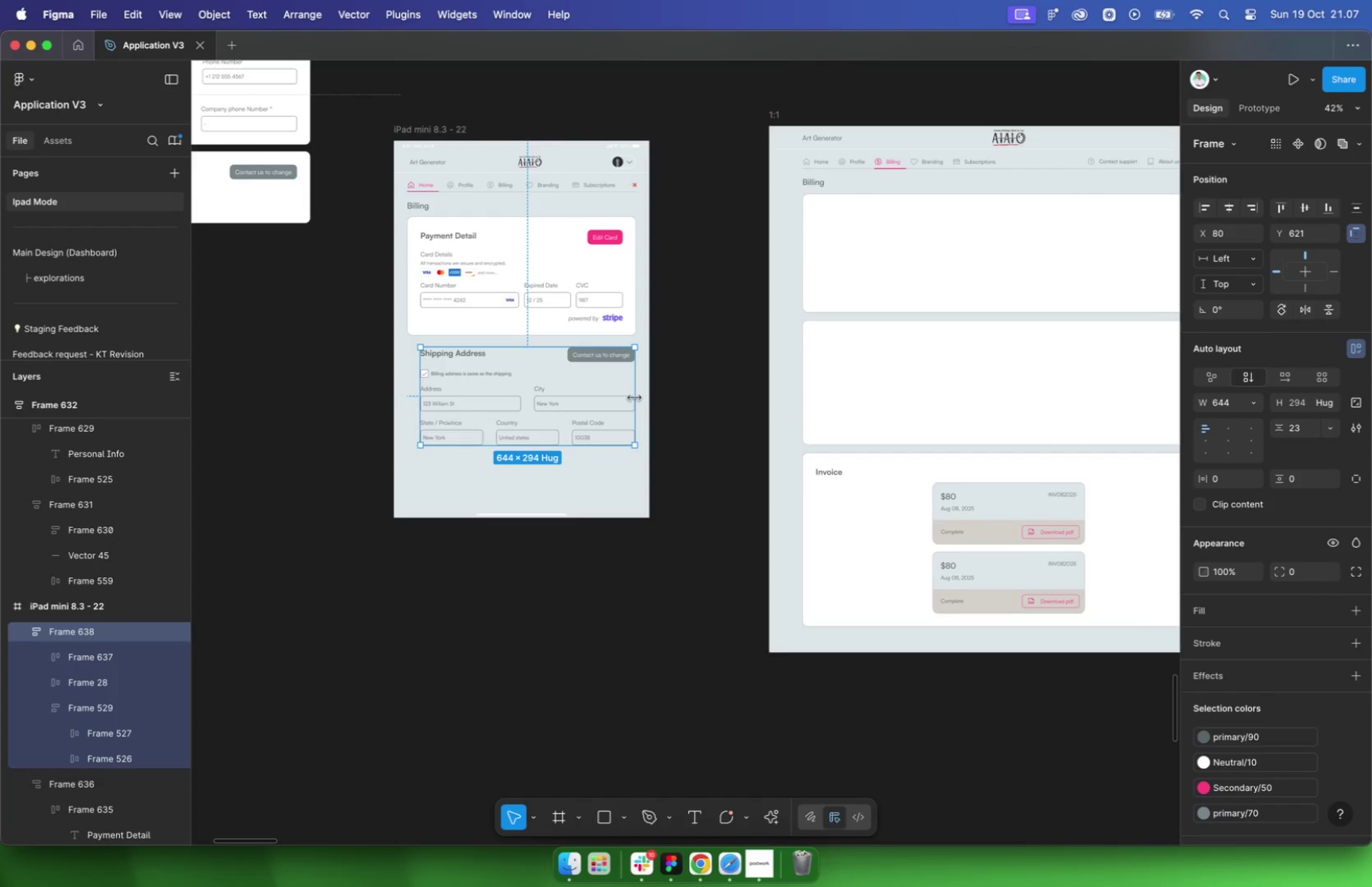 
scroll: coordinate [598, 429], scroll_direction: up, amount: 19.0
 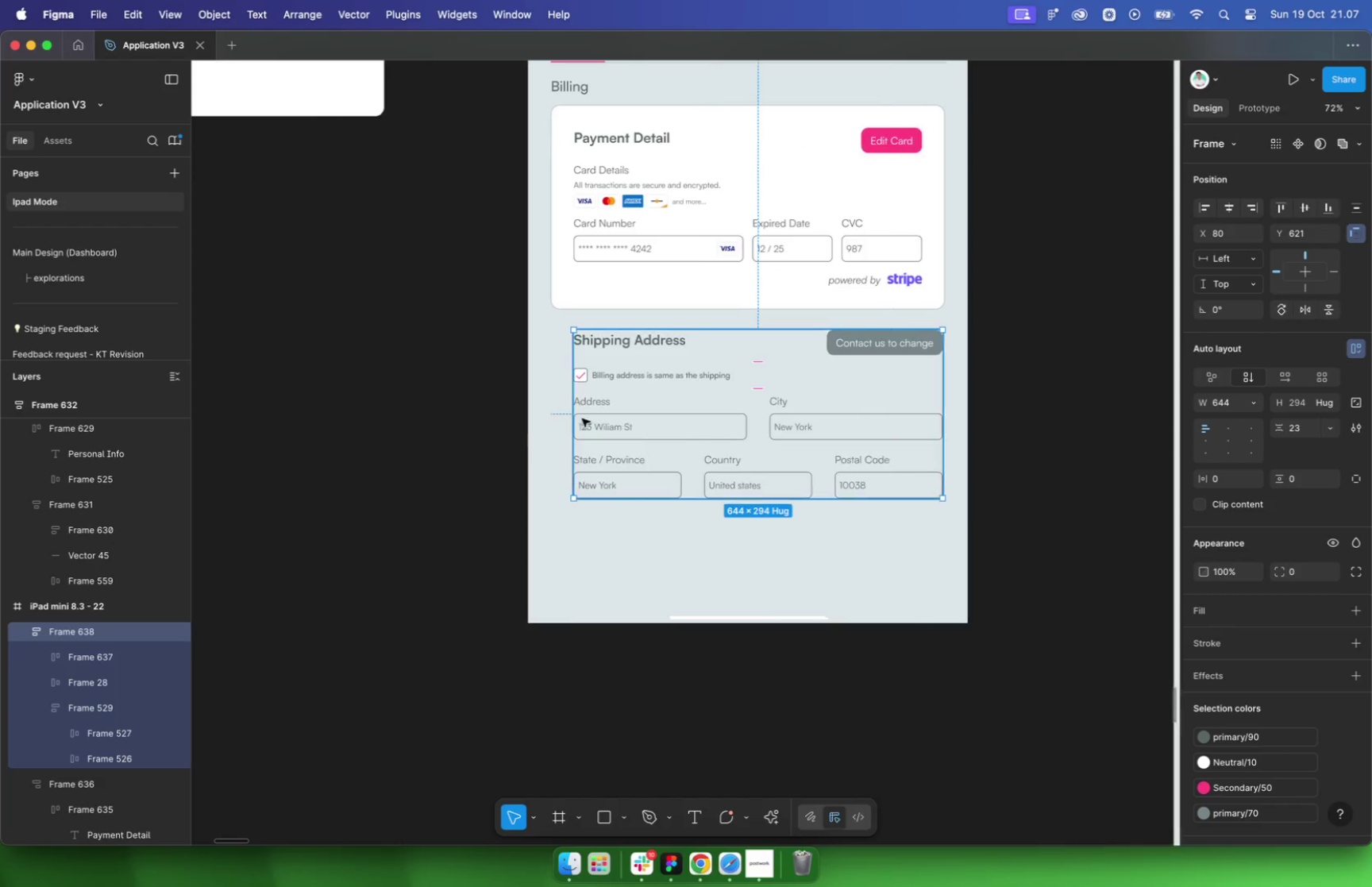 
left_click_drag(start_coordinate=[572, 394], to_coordinate=[550, 393])
 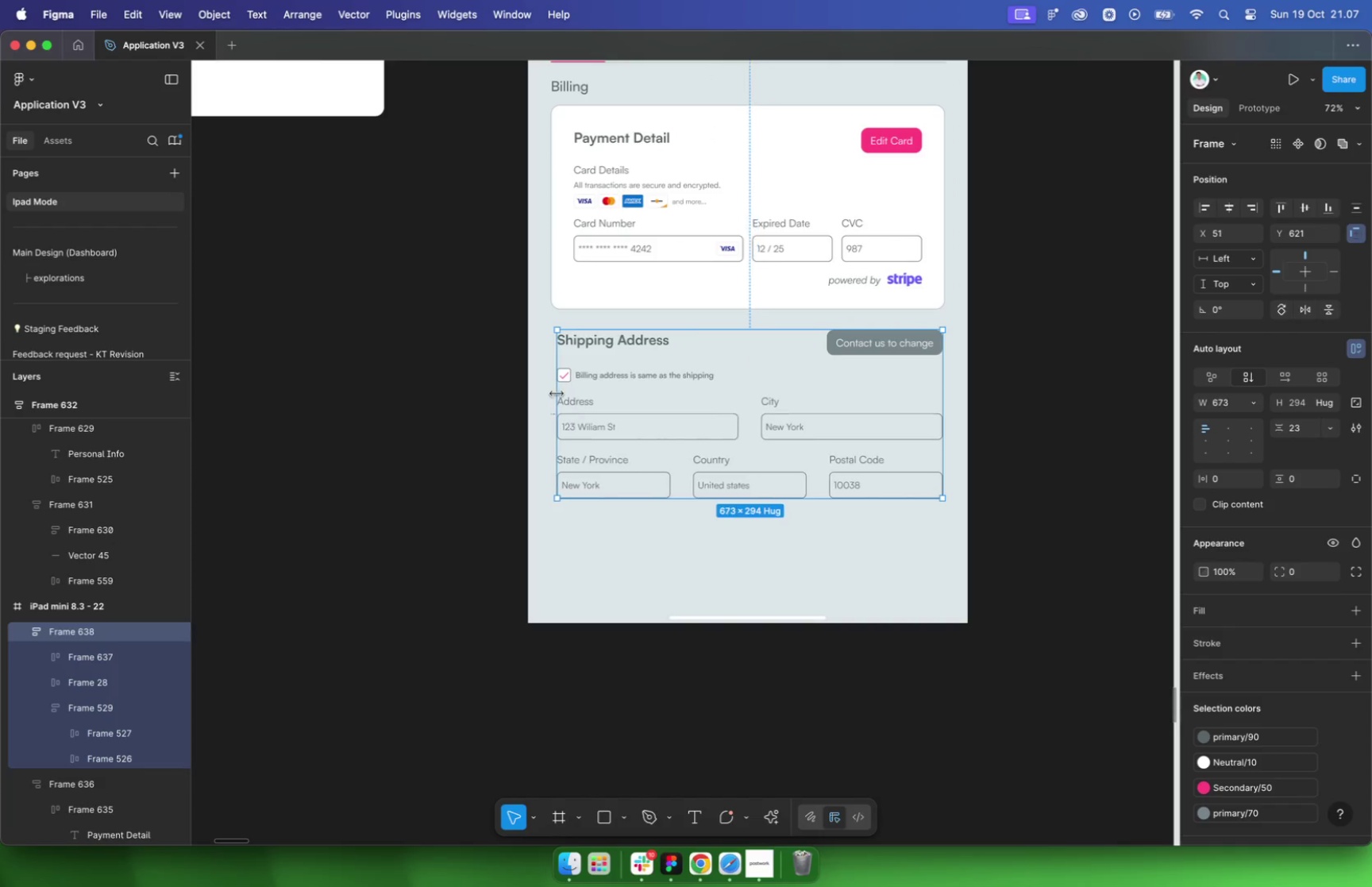 
scroll: coordinate [902, 421], scroll_direction: down, amount: 2.0
 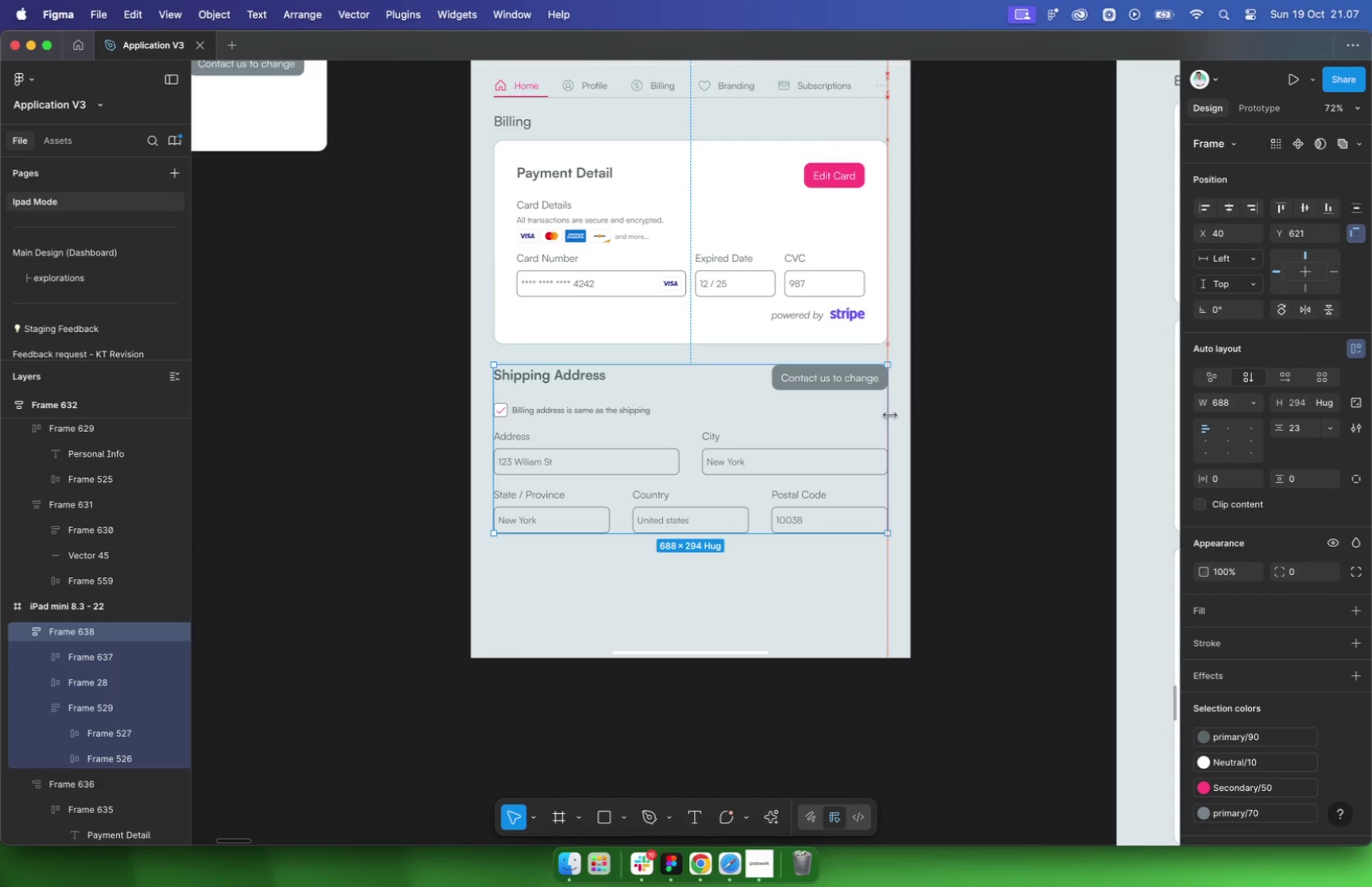 
hold_key(key=ControlLeft, duration=0.62)
 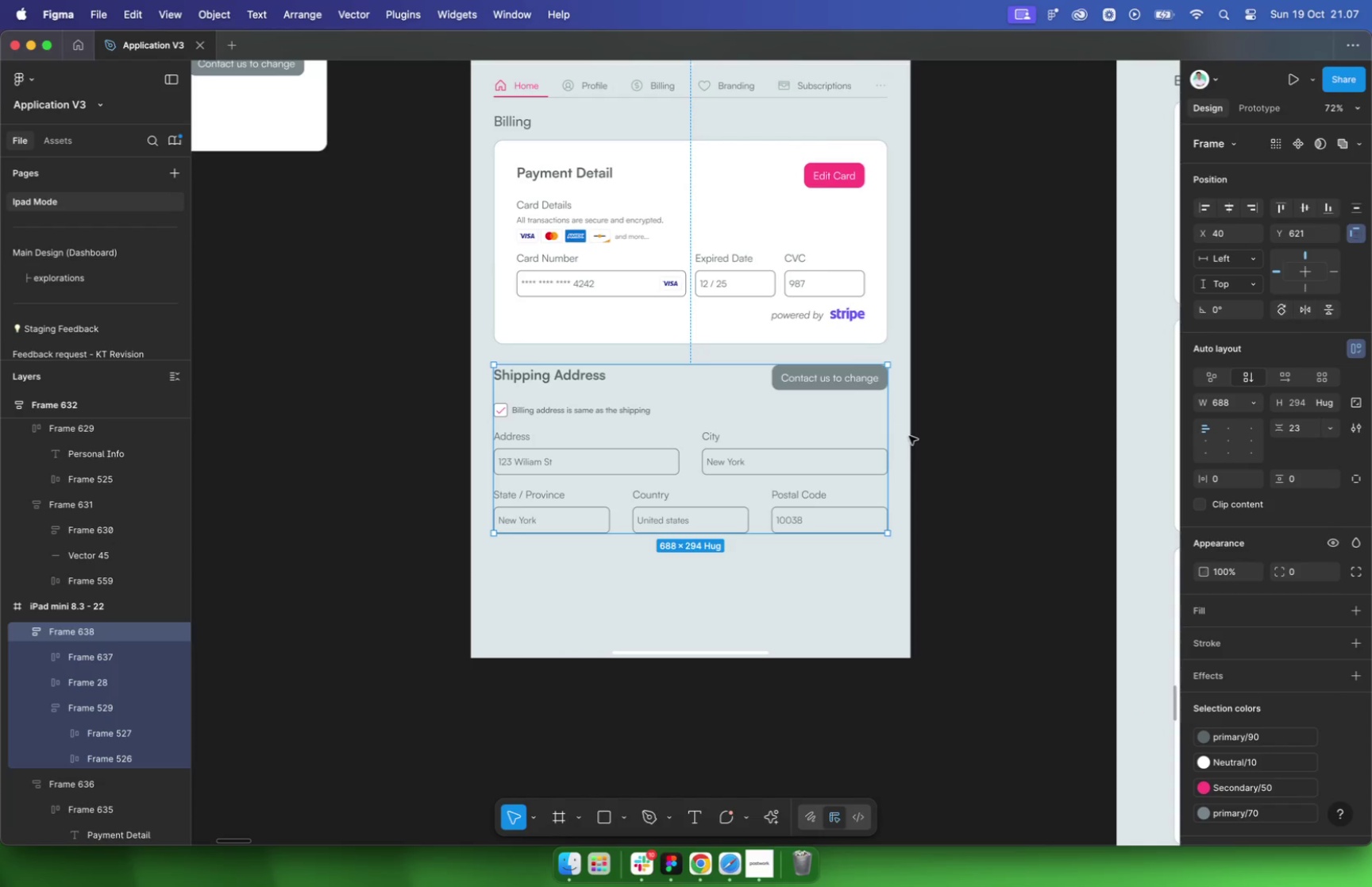 
hold_key(key=OptionLeft, duration=0.6)
 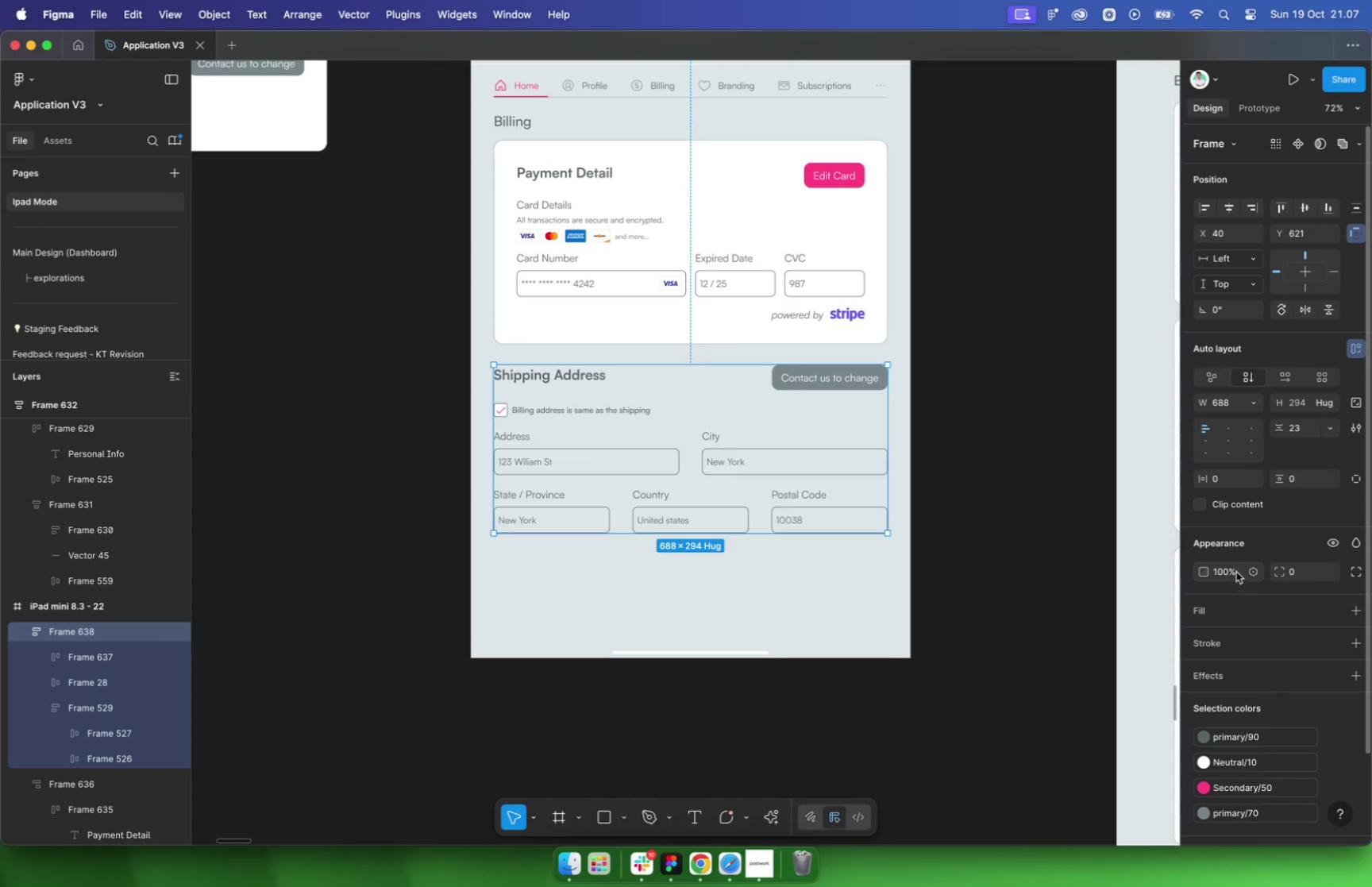 
left_click([1232, 474])
 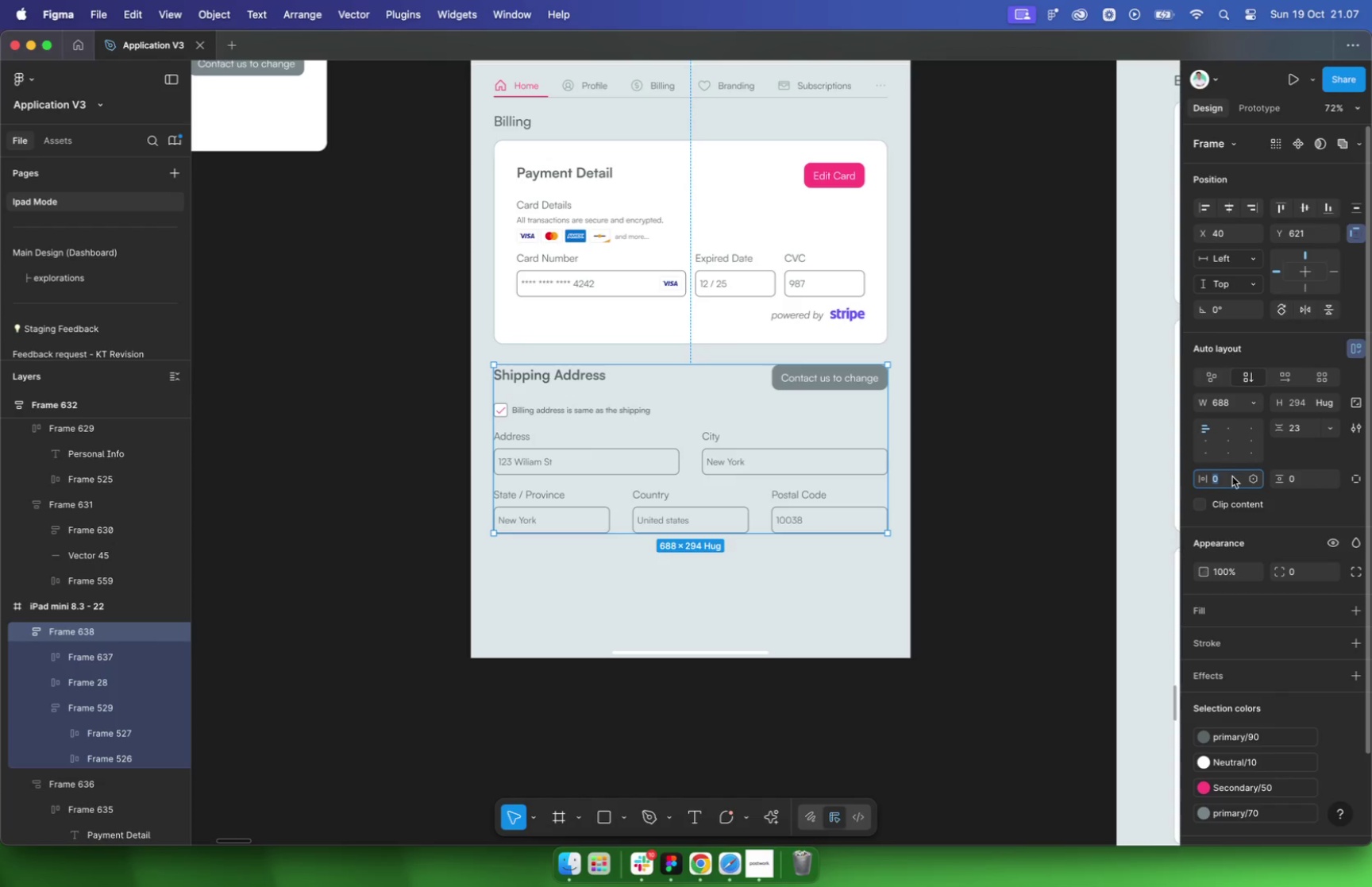 
type(40)
 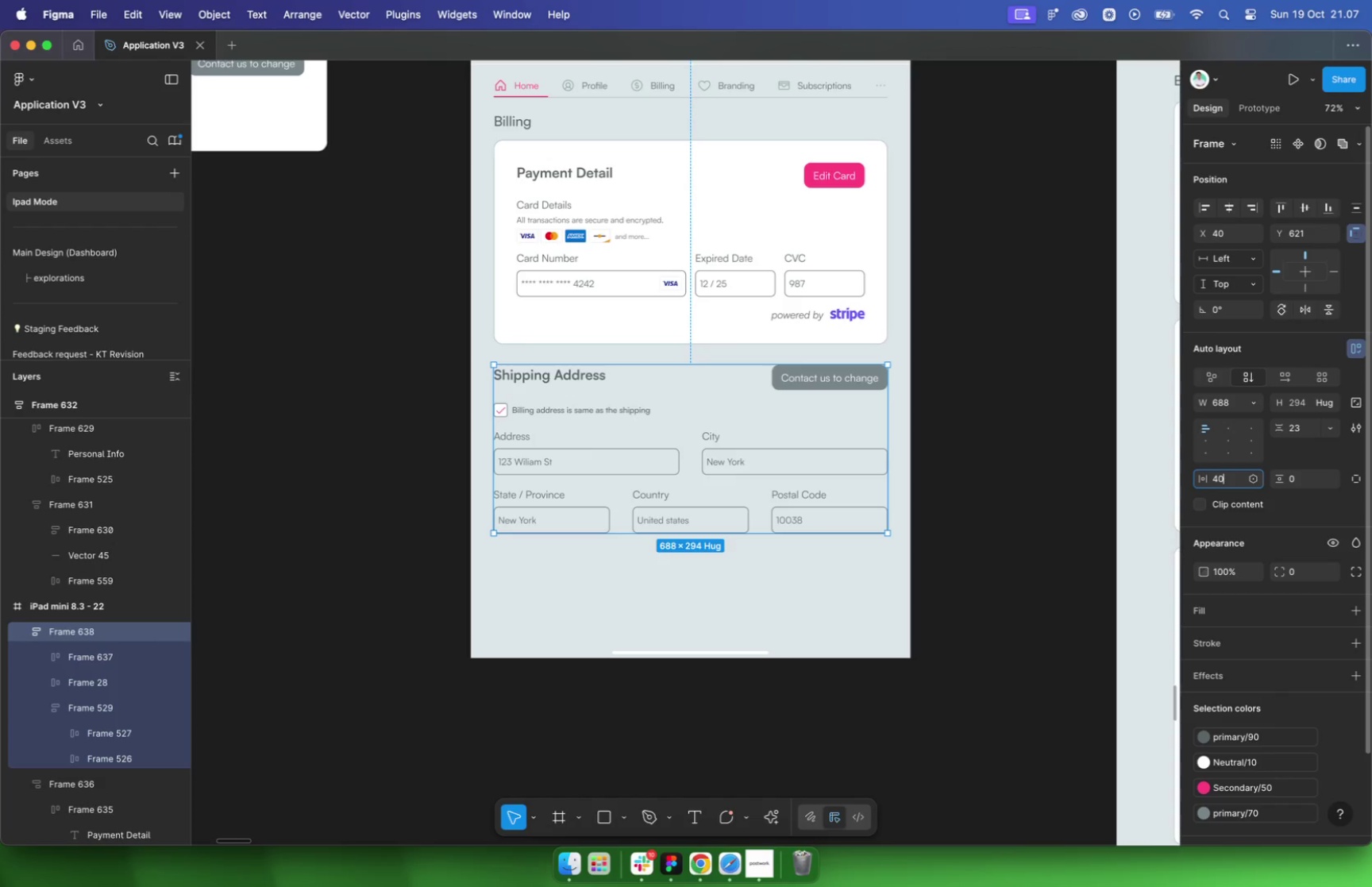 
key(Enter)
 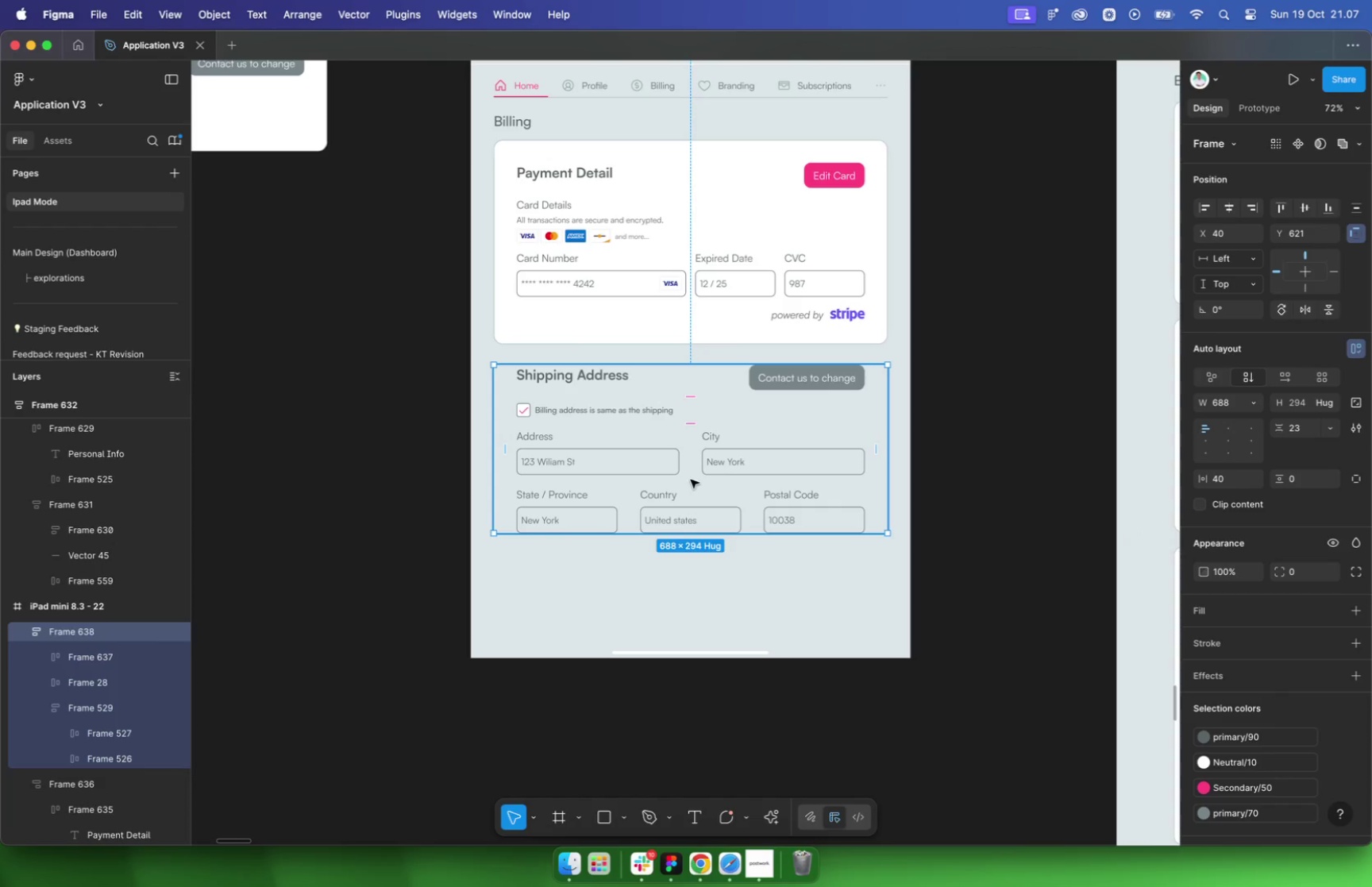 
double_click([688, 469])
 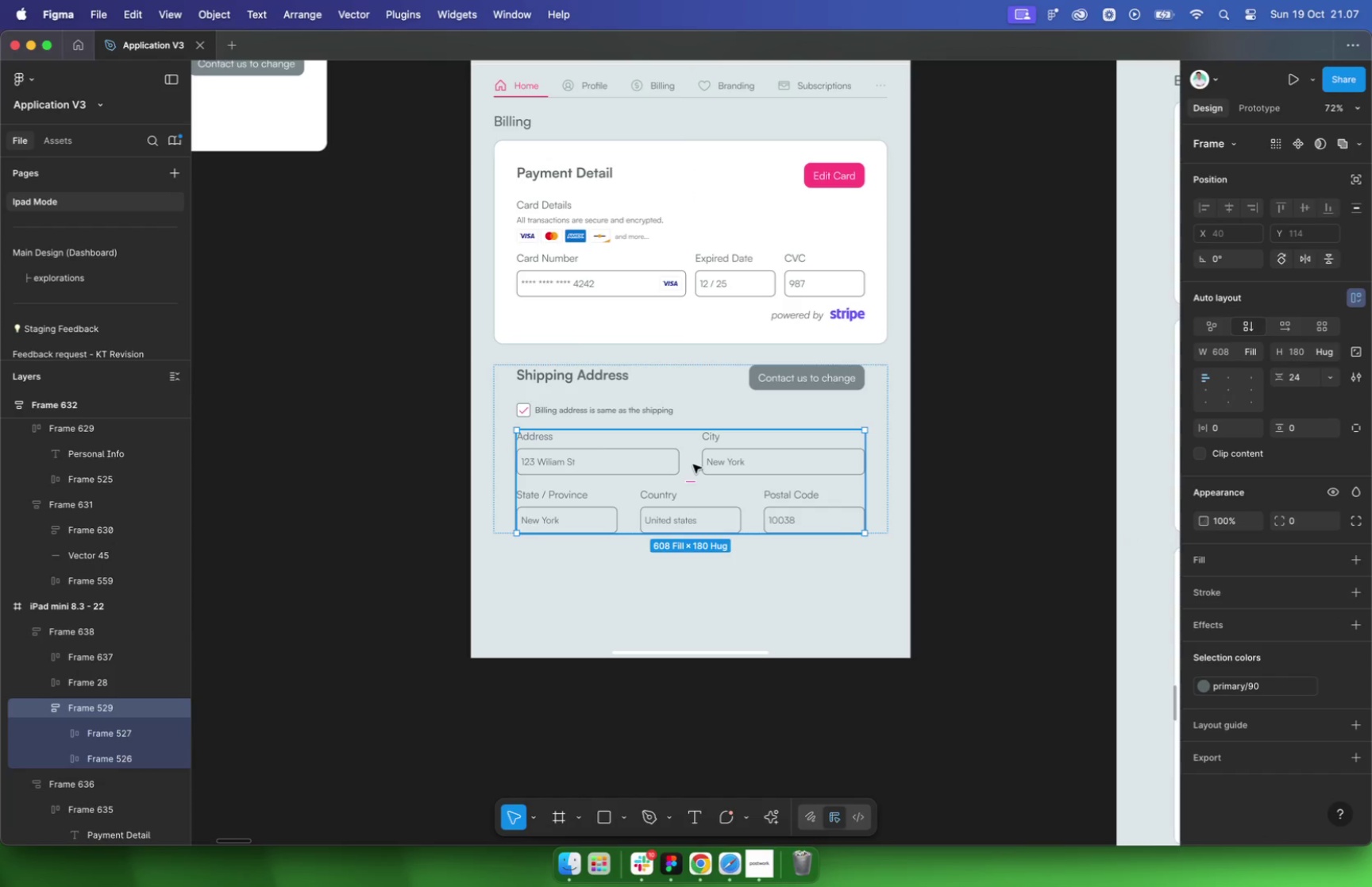 
triple_click([693, 465])
 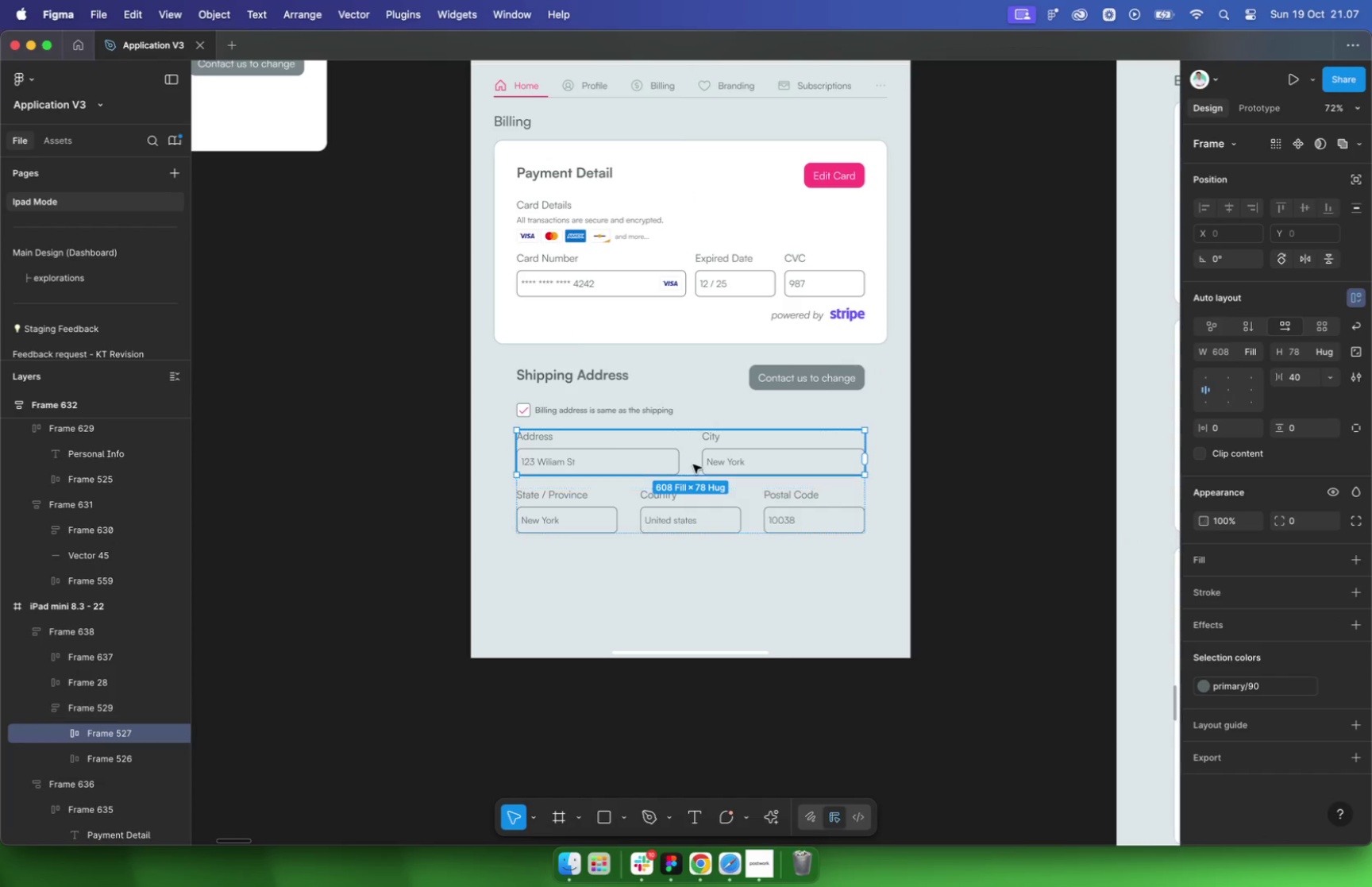 
triple_click([693, 465])
 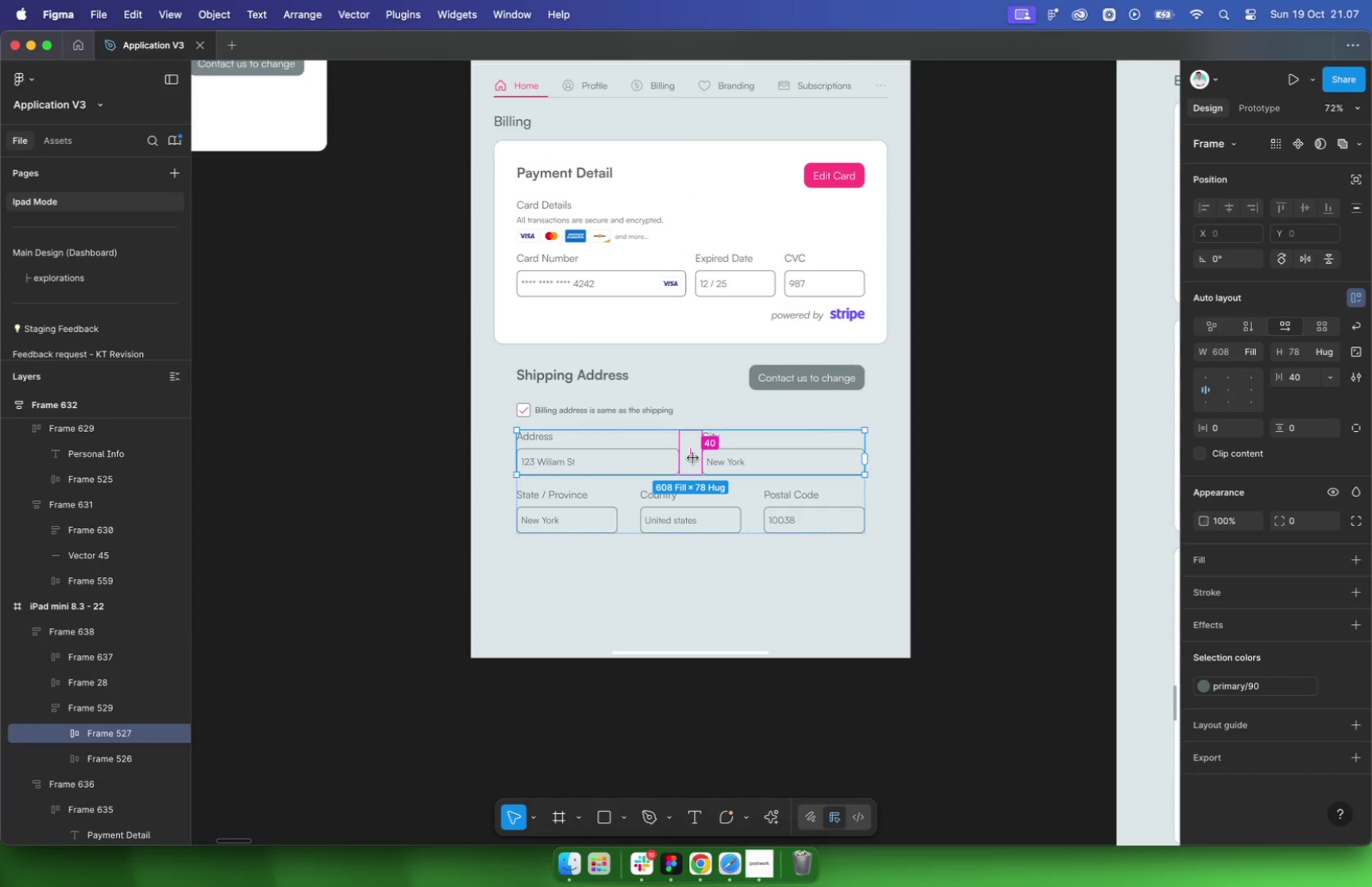 
triple_click([693, 458])
 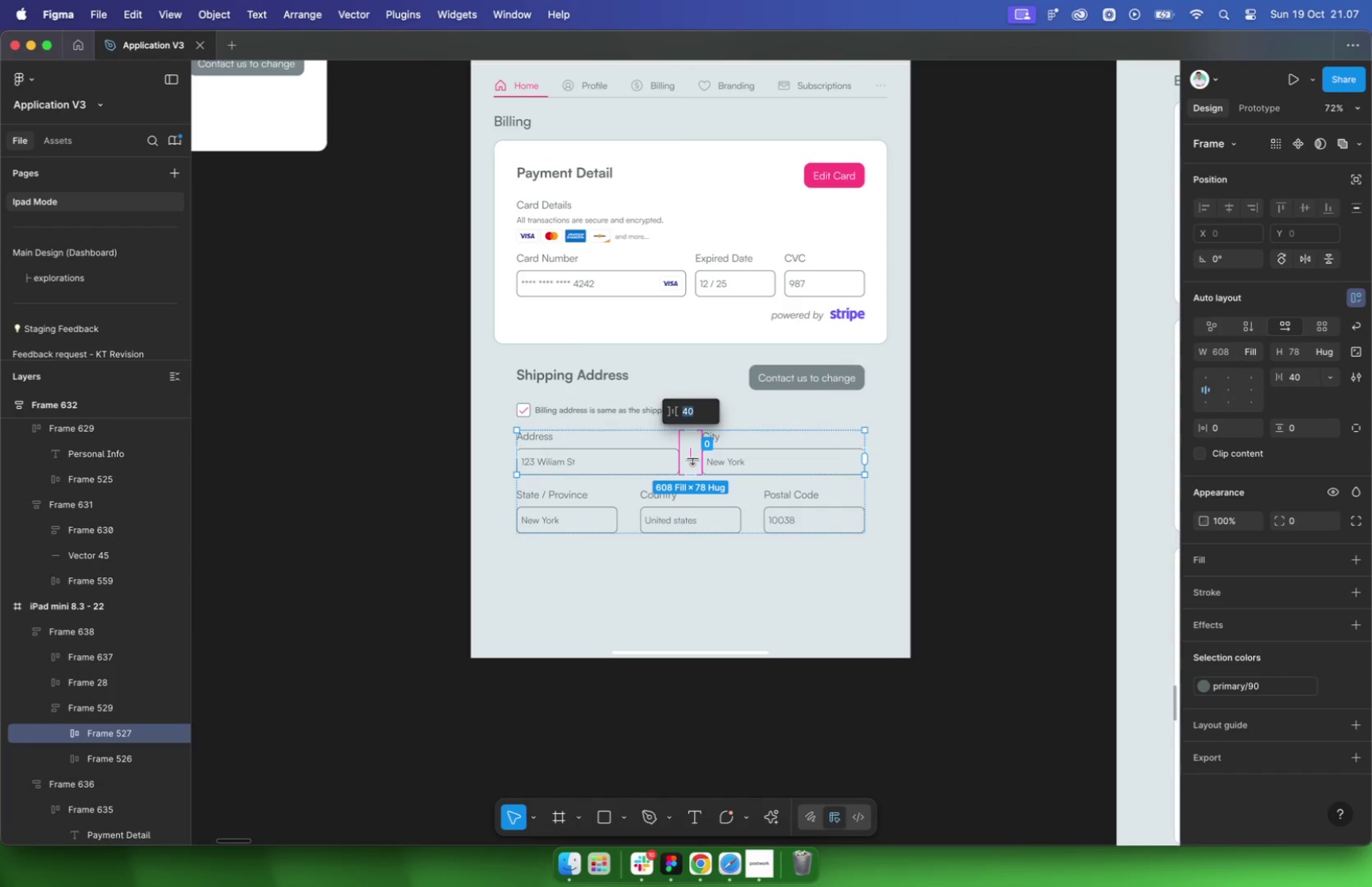 
type(24)
 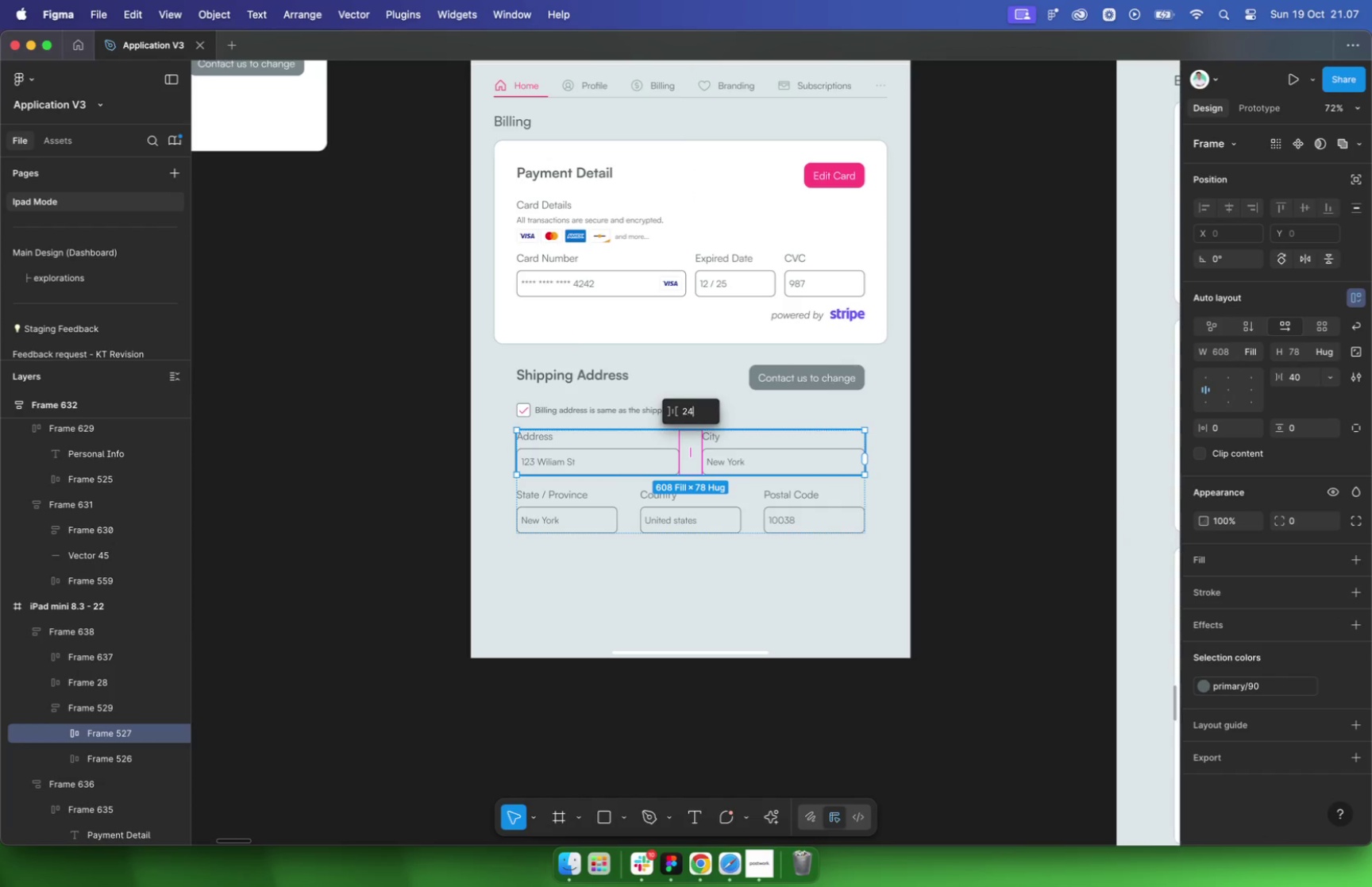 
key(Enter)
 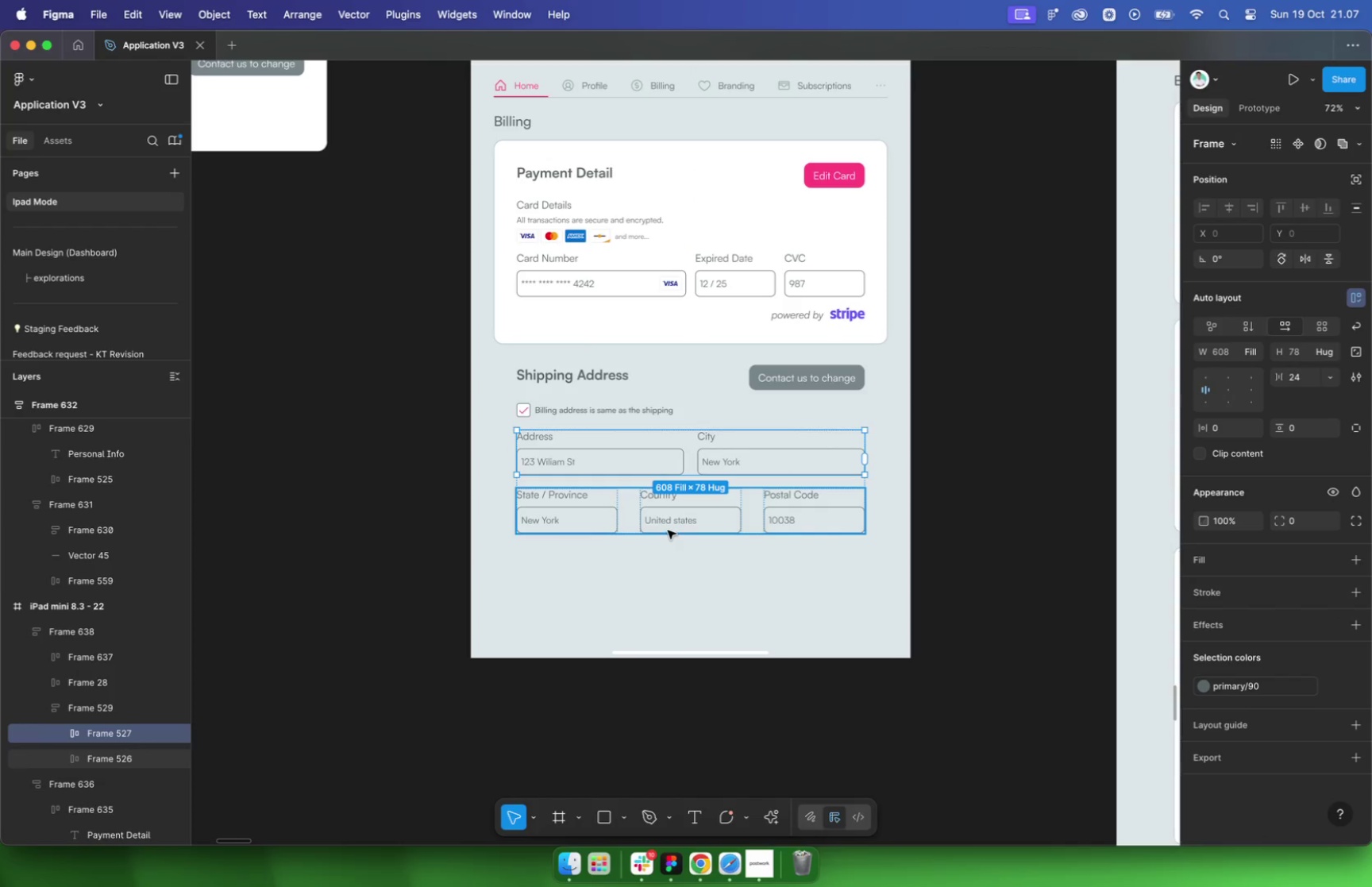 
left_click([673, 526])
 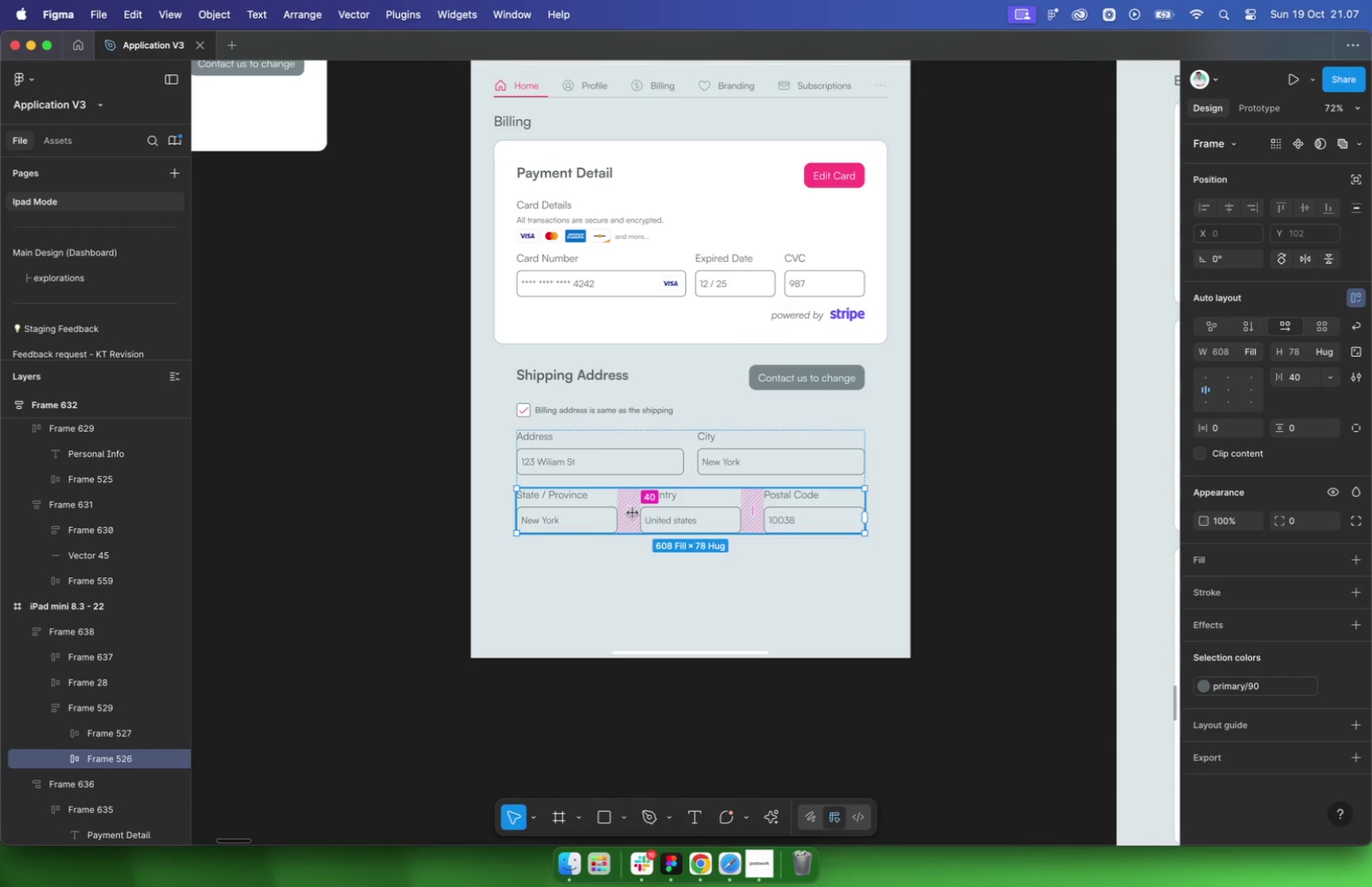 
left_click([633, 513])
 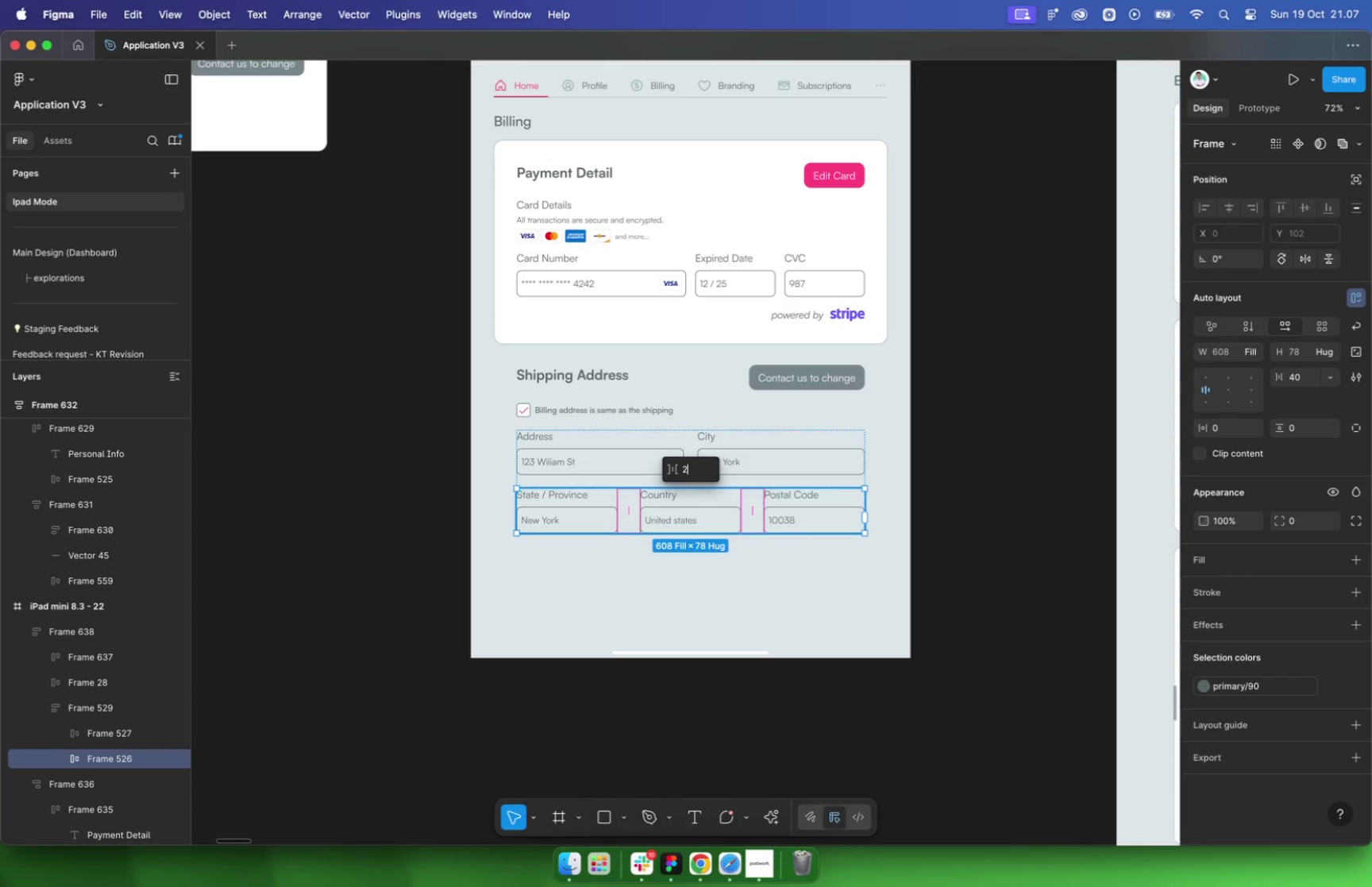 
type(24)
 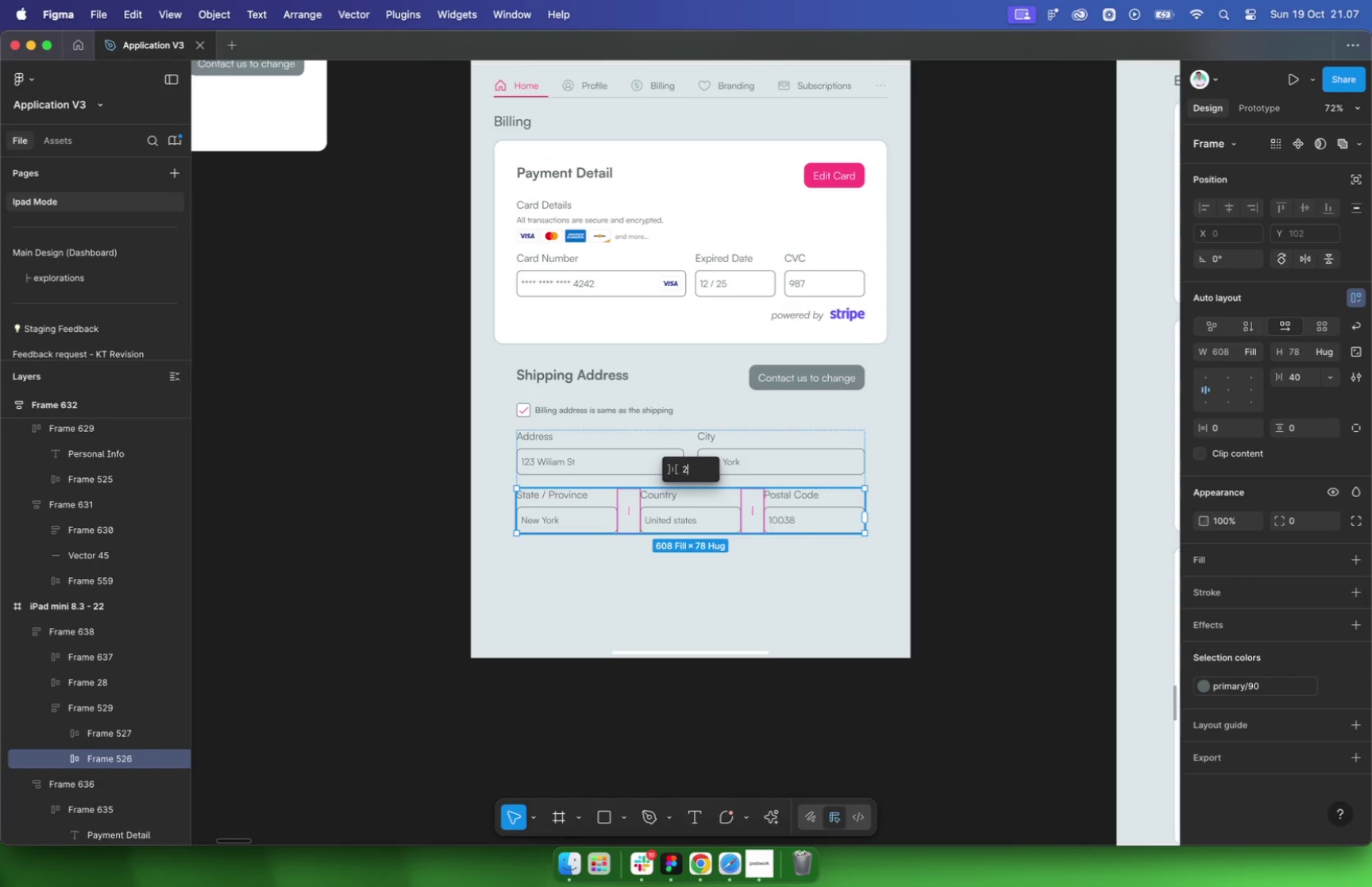 
key(Enter)
 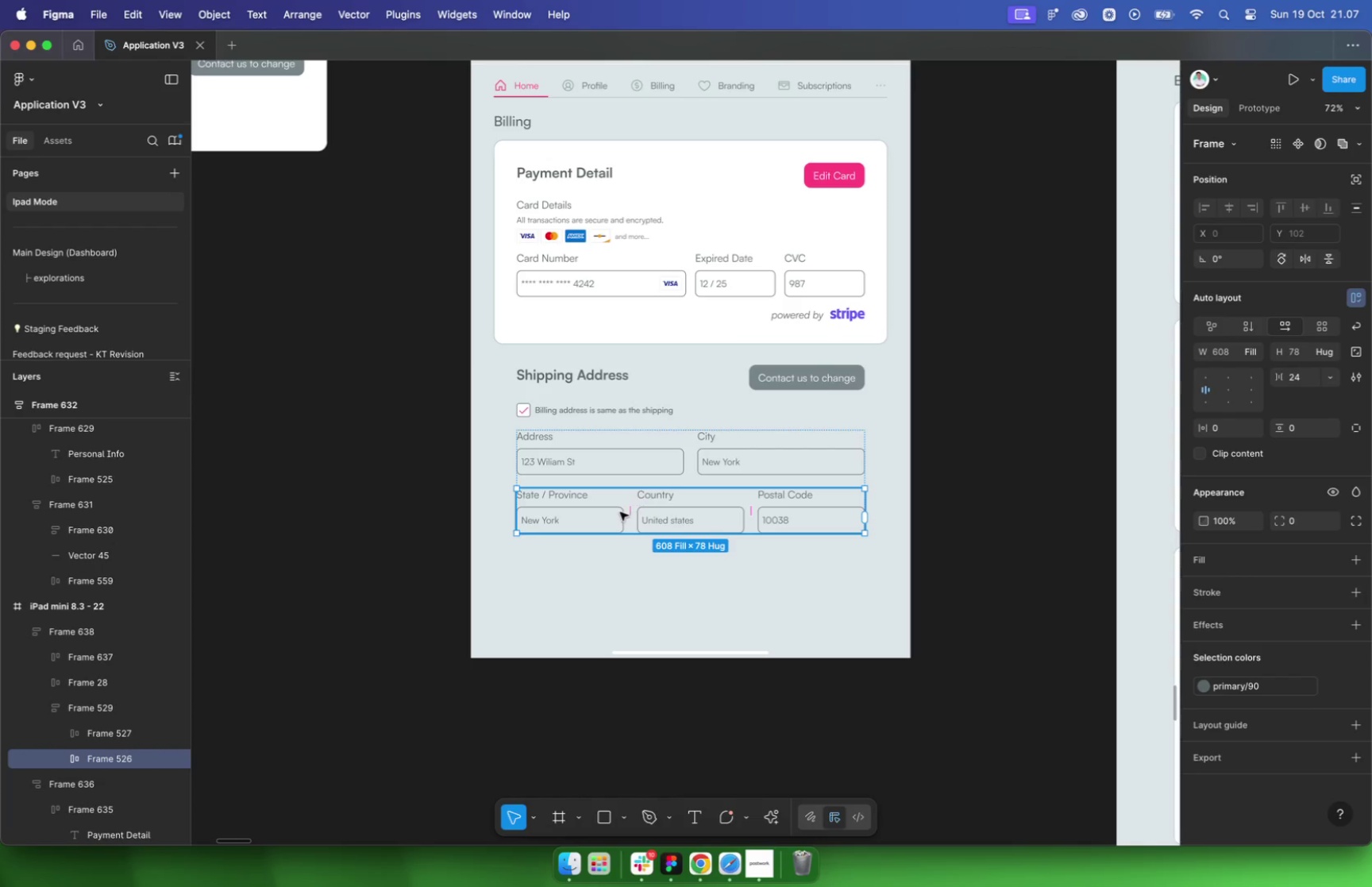 
left_click([628, 511])
 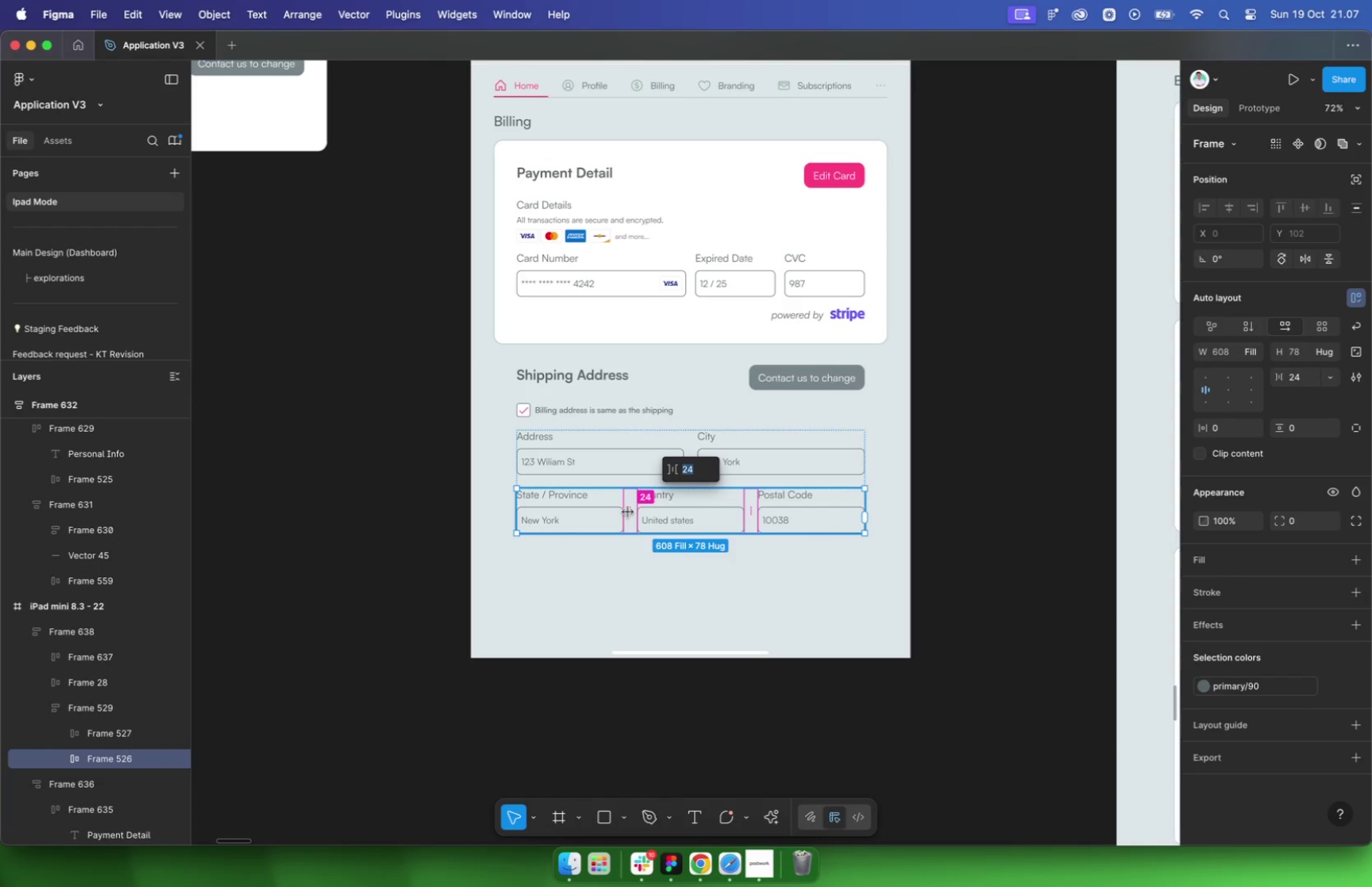 
type(16)
 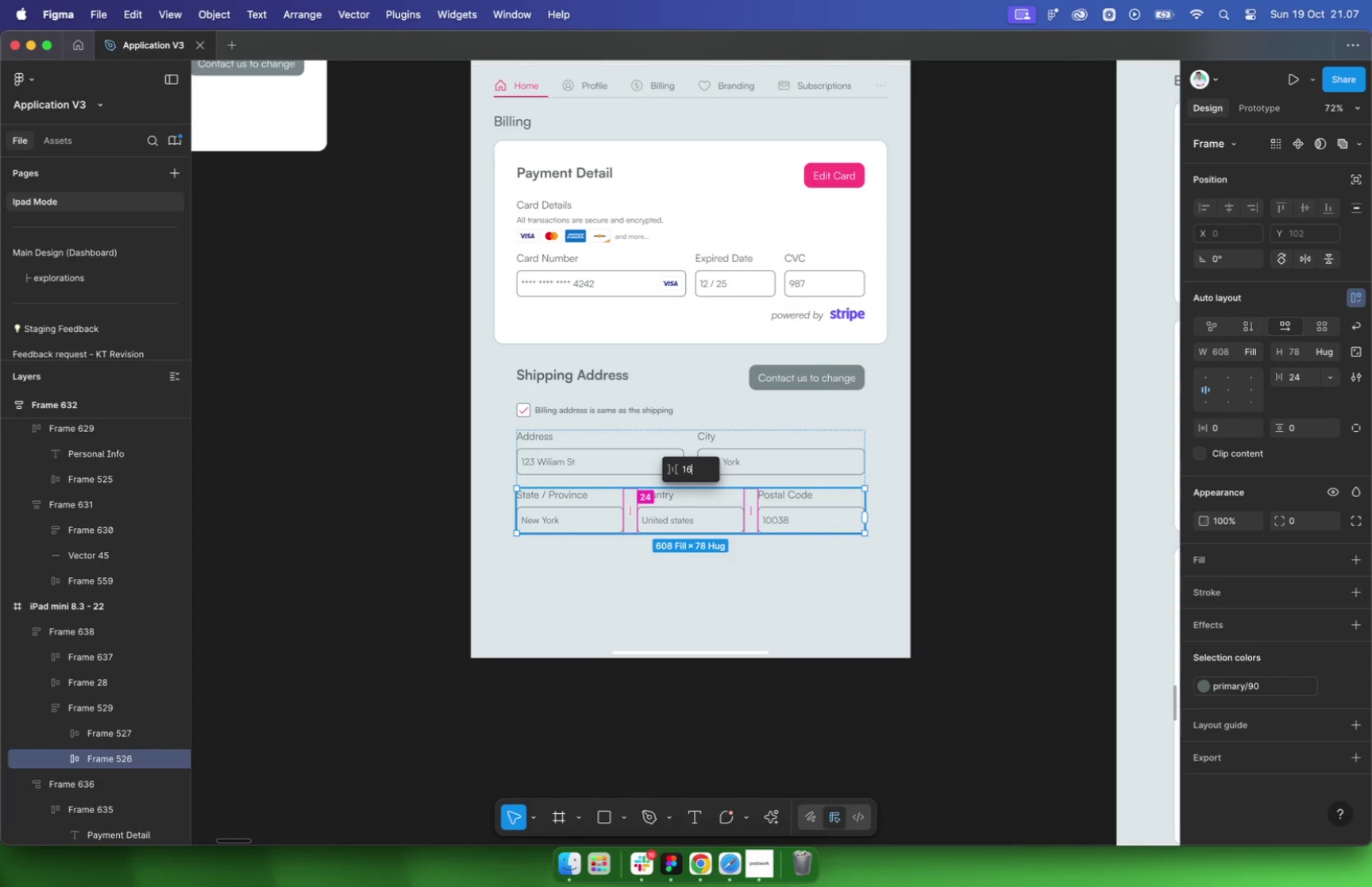 
key(Enter)
 